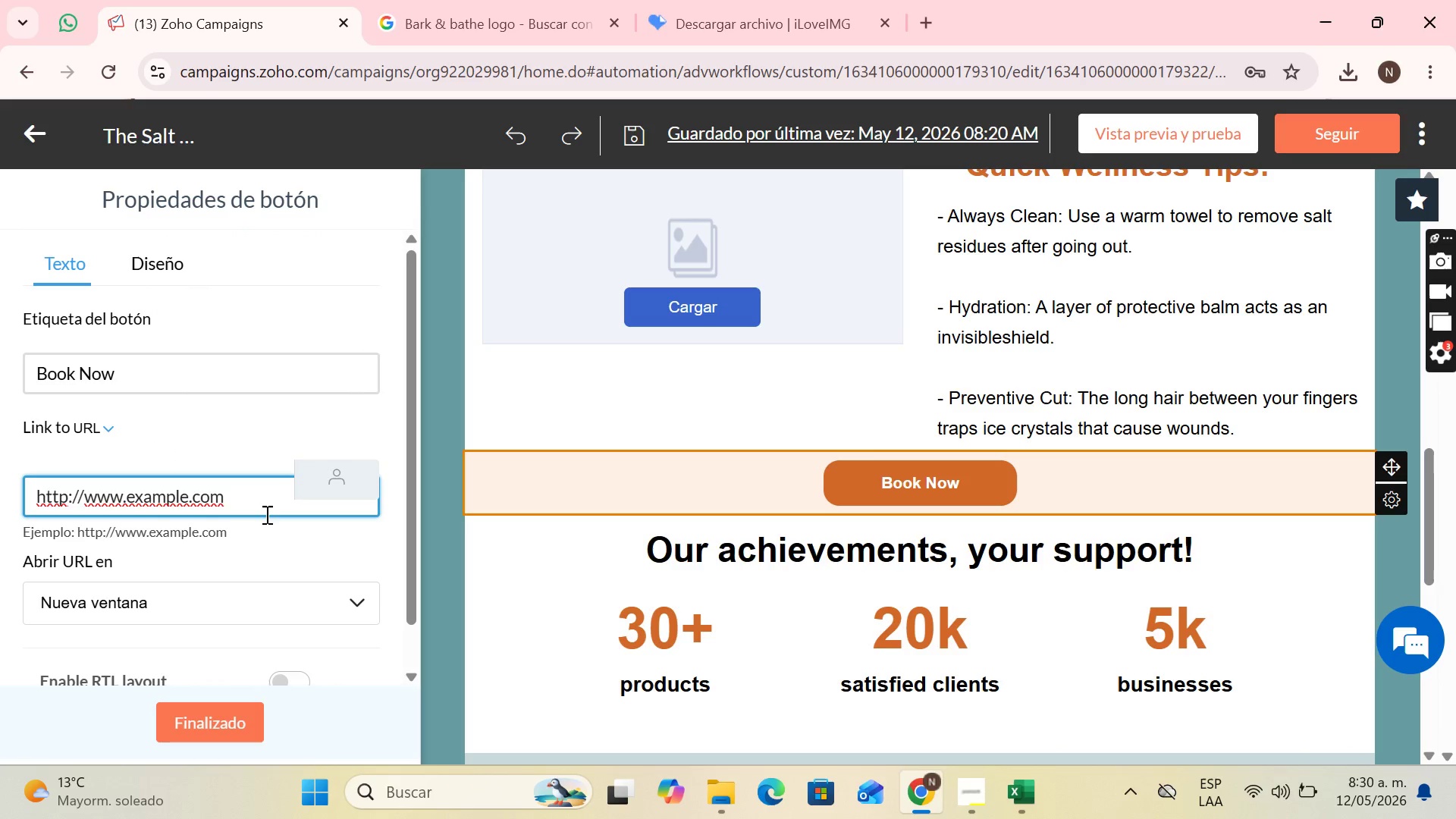 
key(Backspace)
key(Backspace)
key(Backspace)
key(Backspace)
key(Backspace)
key(Backspace)
key(Backspace)
type(book )
key(Backspace)
type(now)
 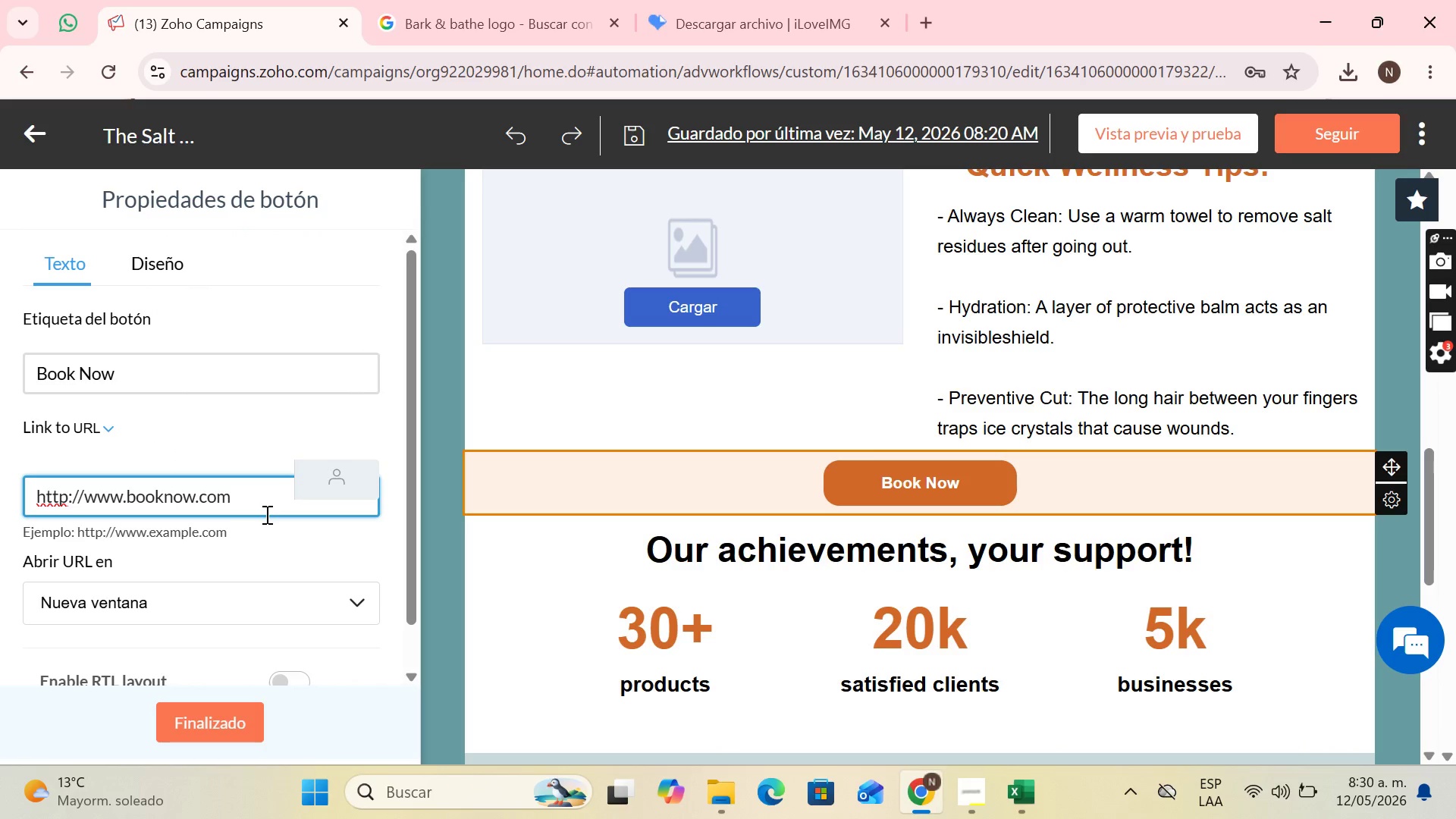 
scroll: coordinate [265, 514], scroll_direction: down, amount: 2.0
 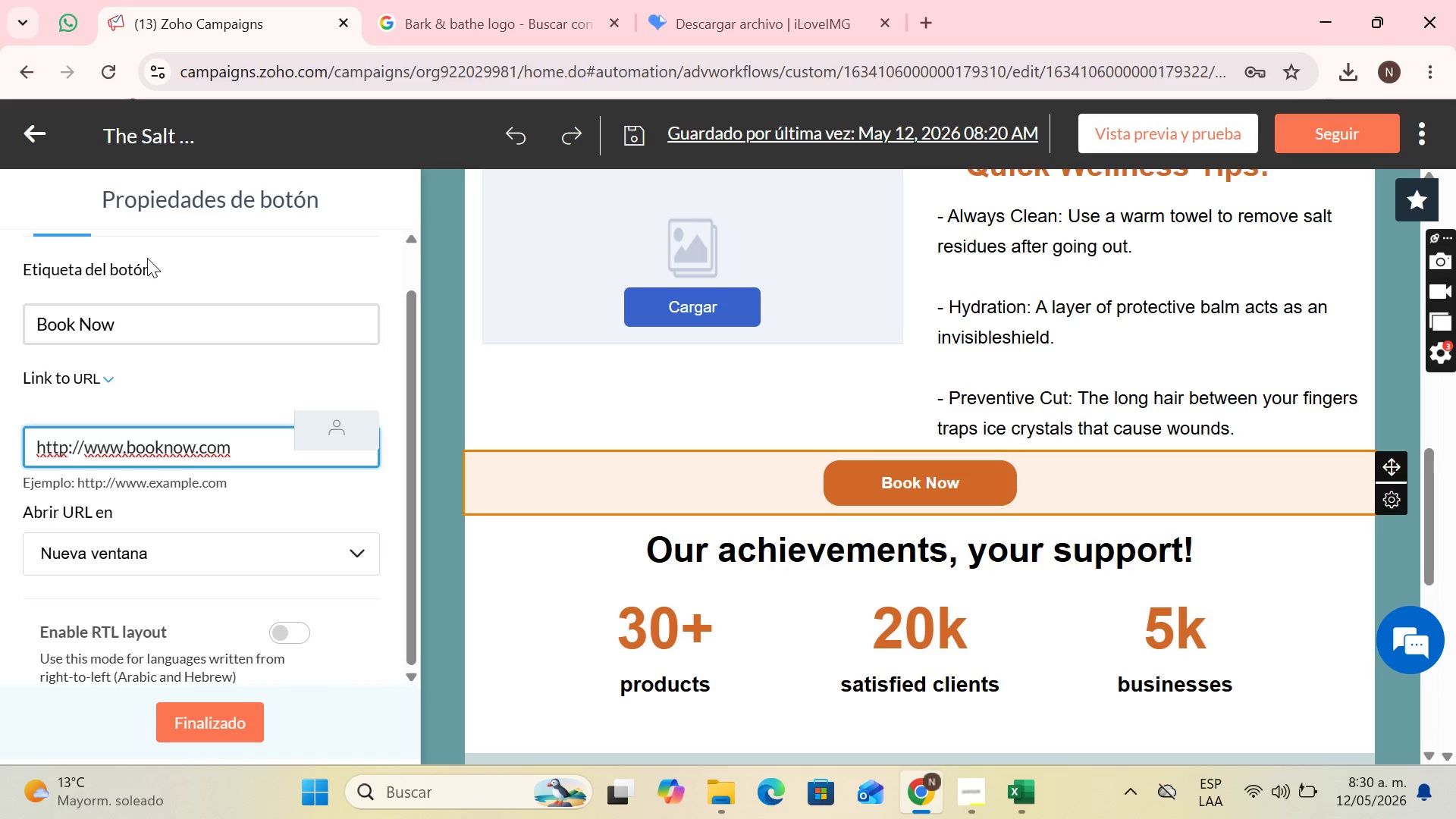 
scroll: coordinate [147, 258], scroll_direction: up, amount: 2.0
 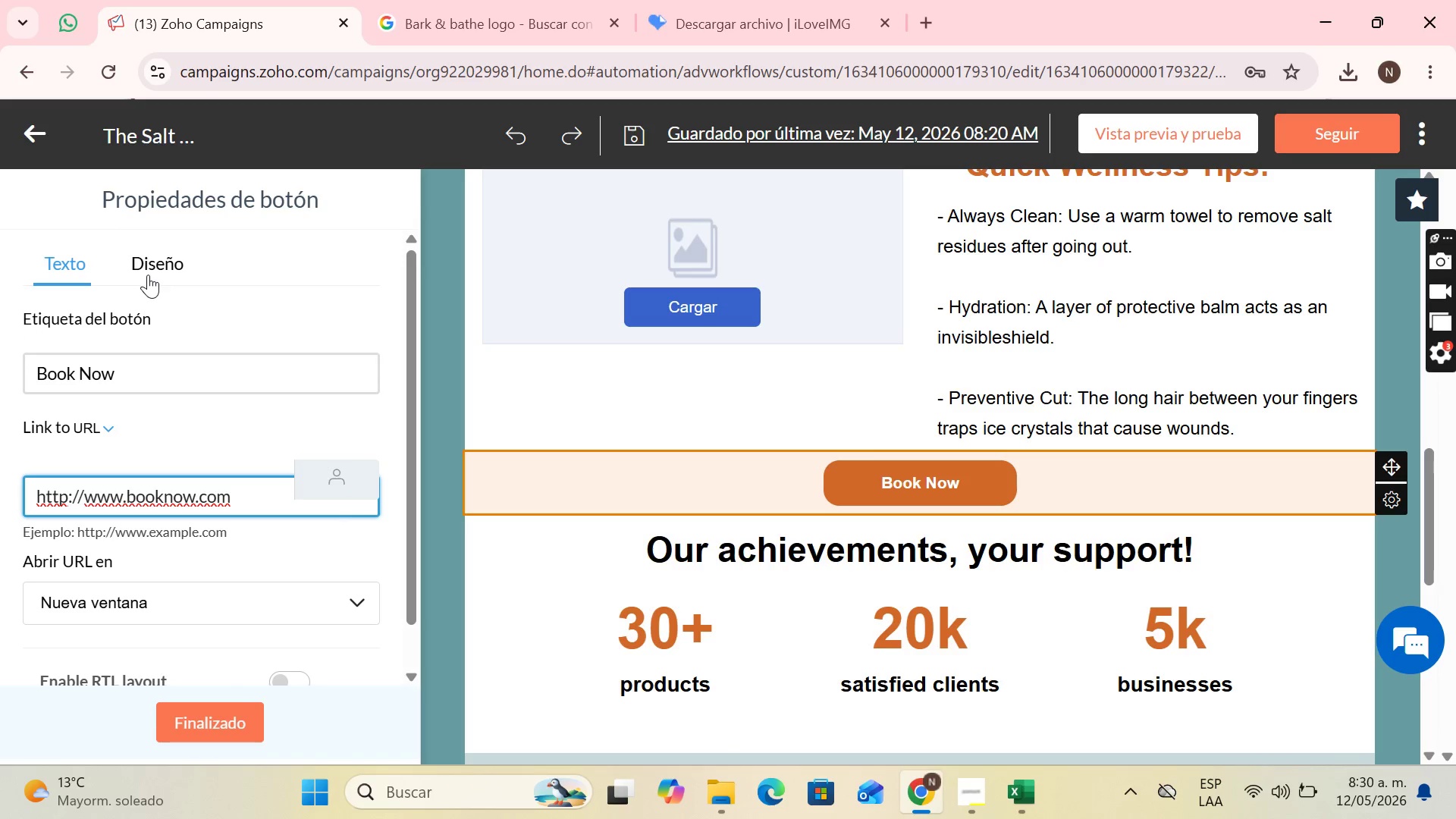 
left_click([149, 272])
 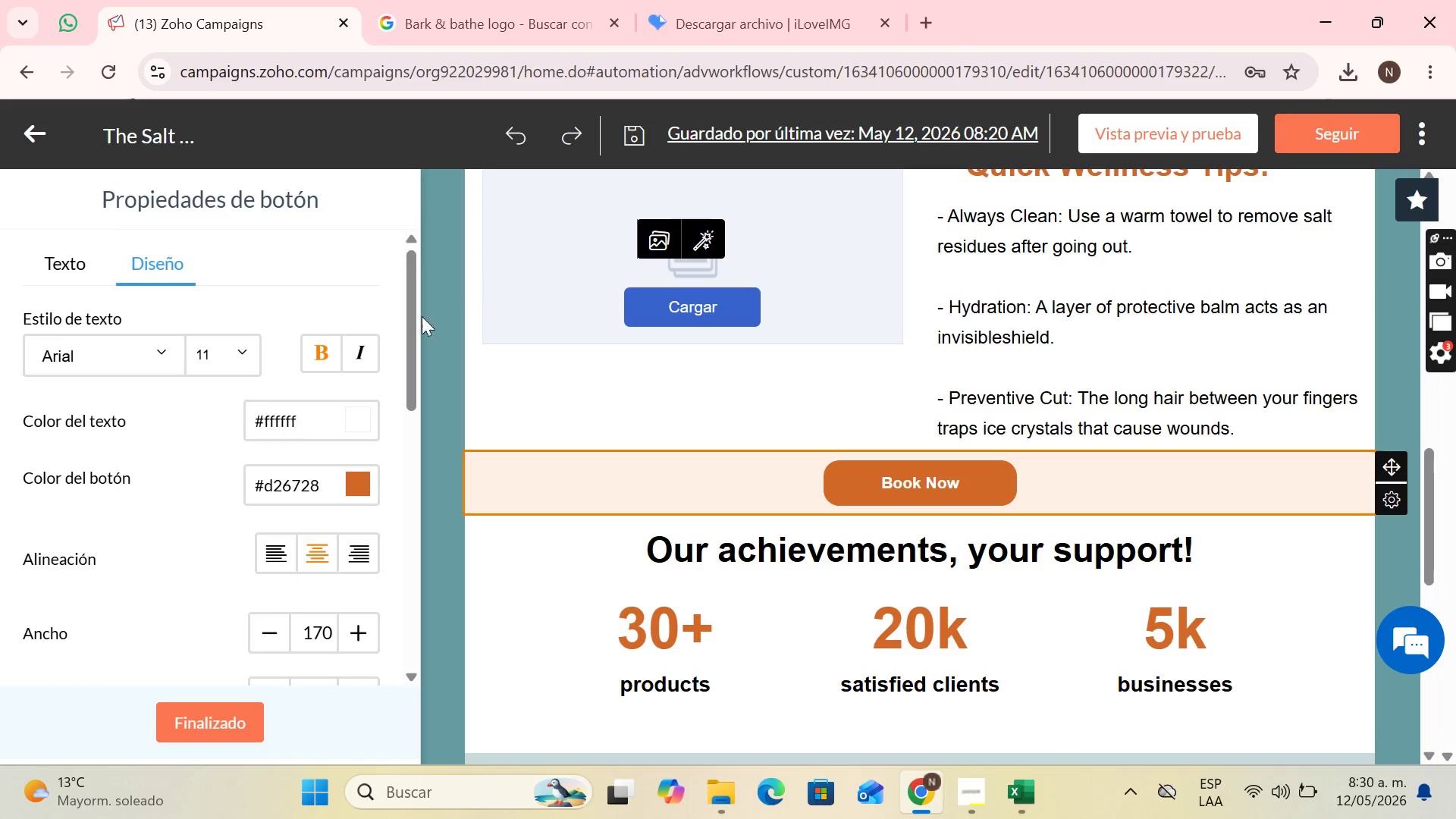 
left_click([196, 350])
 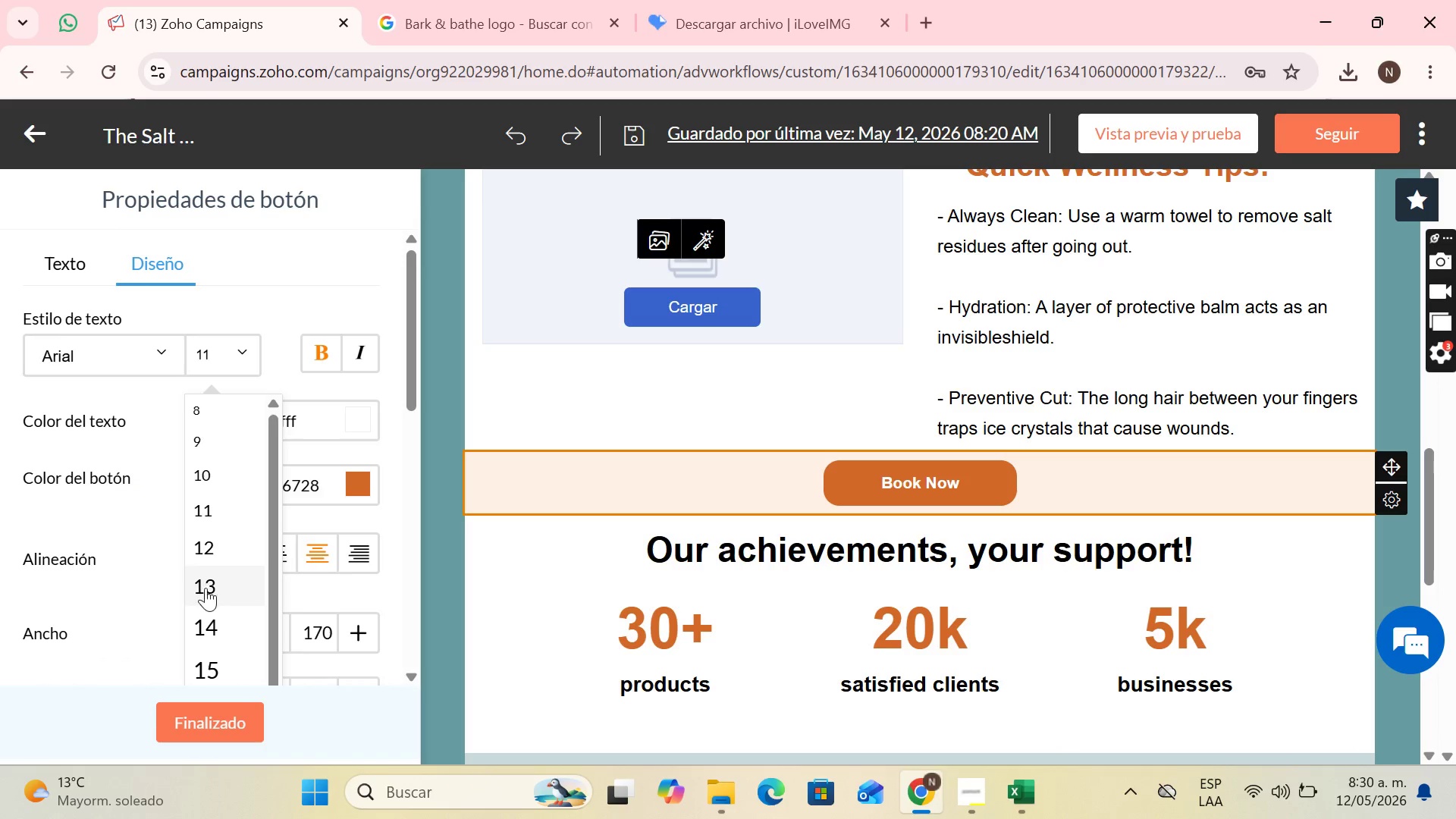 
left_click([209, 588])
 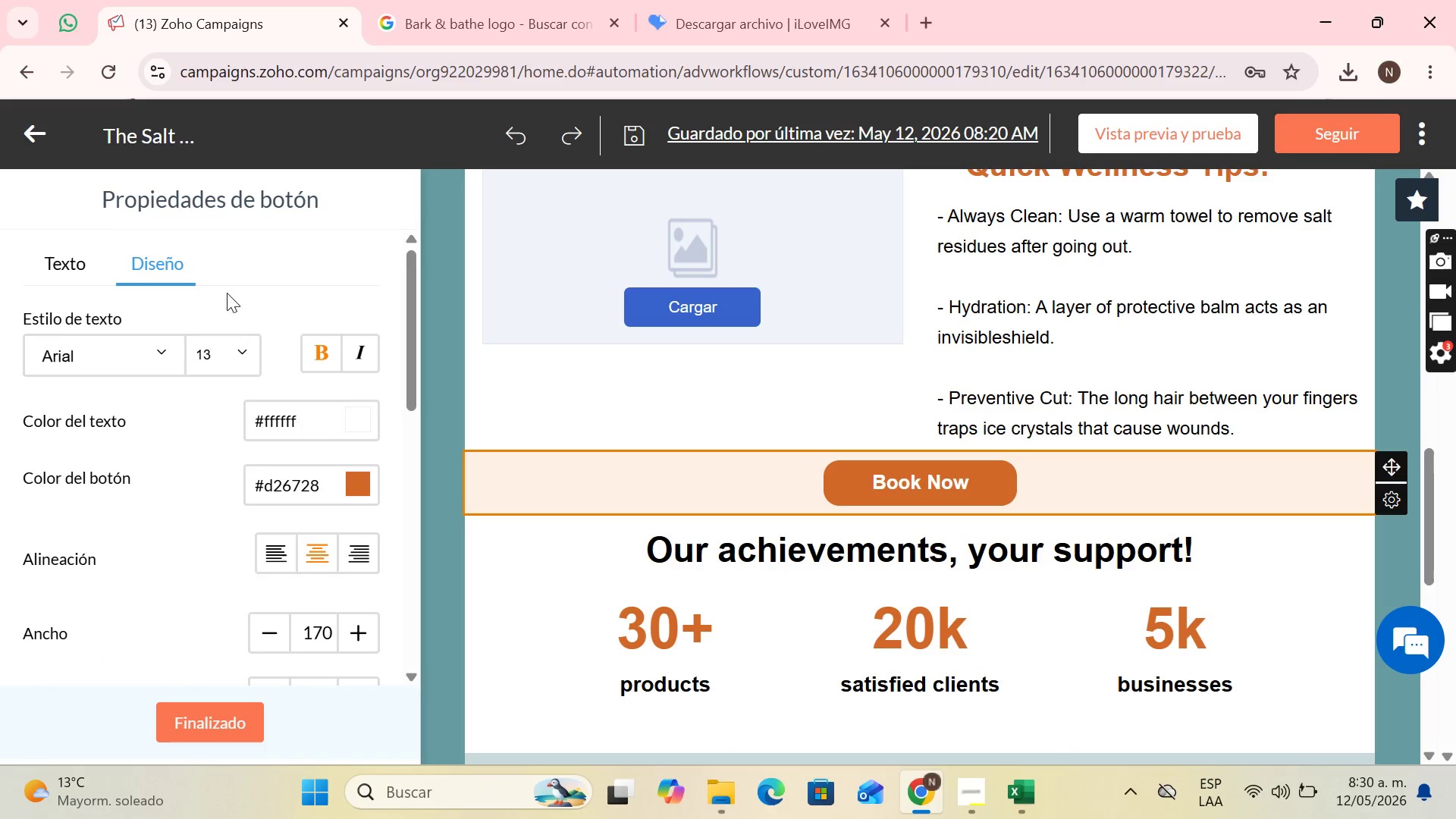 
left_click([242, 360])
 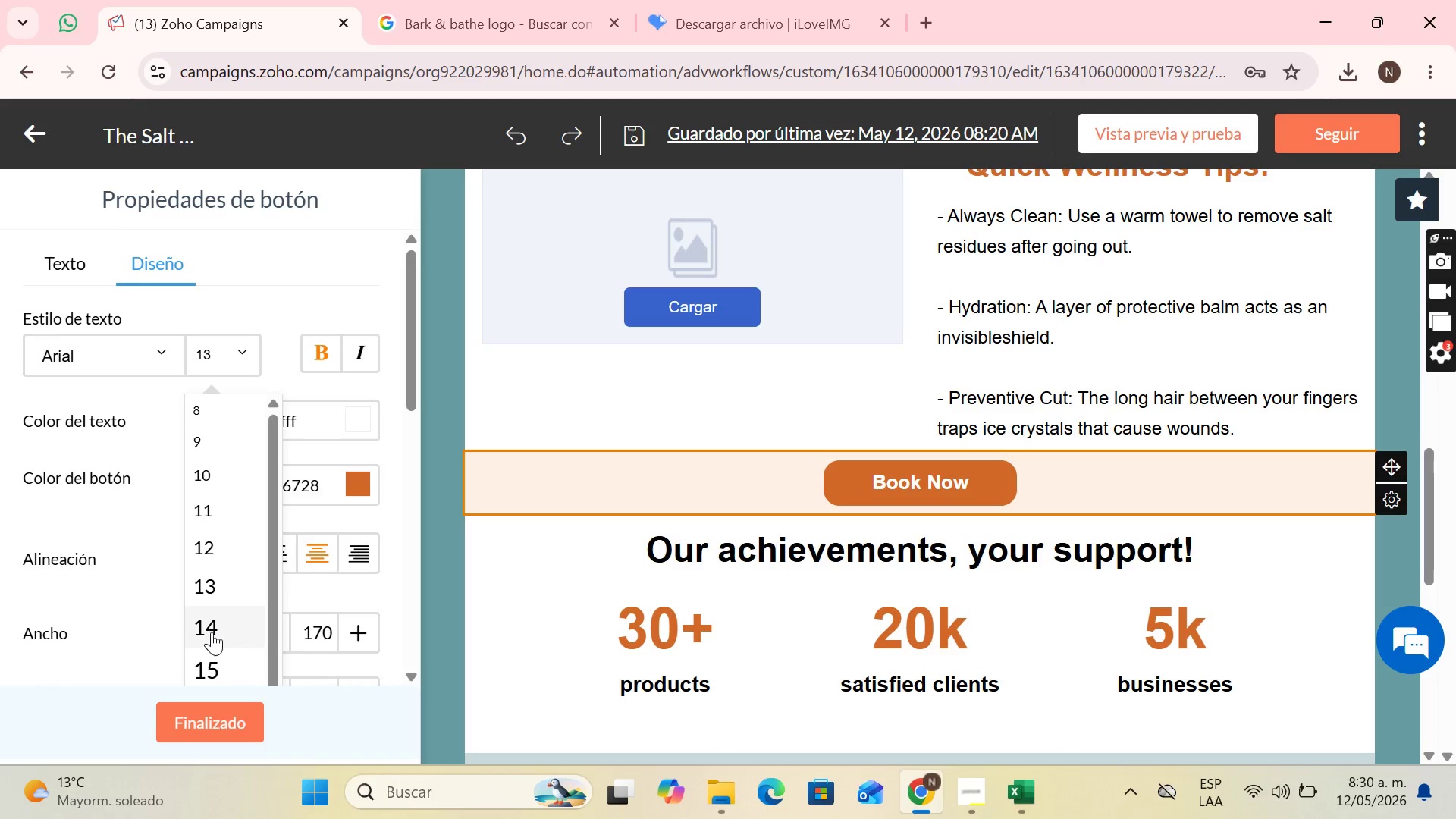 
left_click([216, 677])
 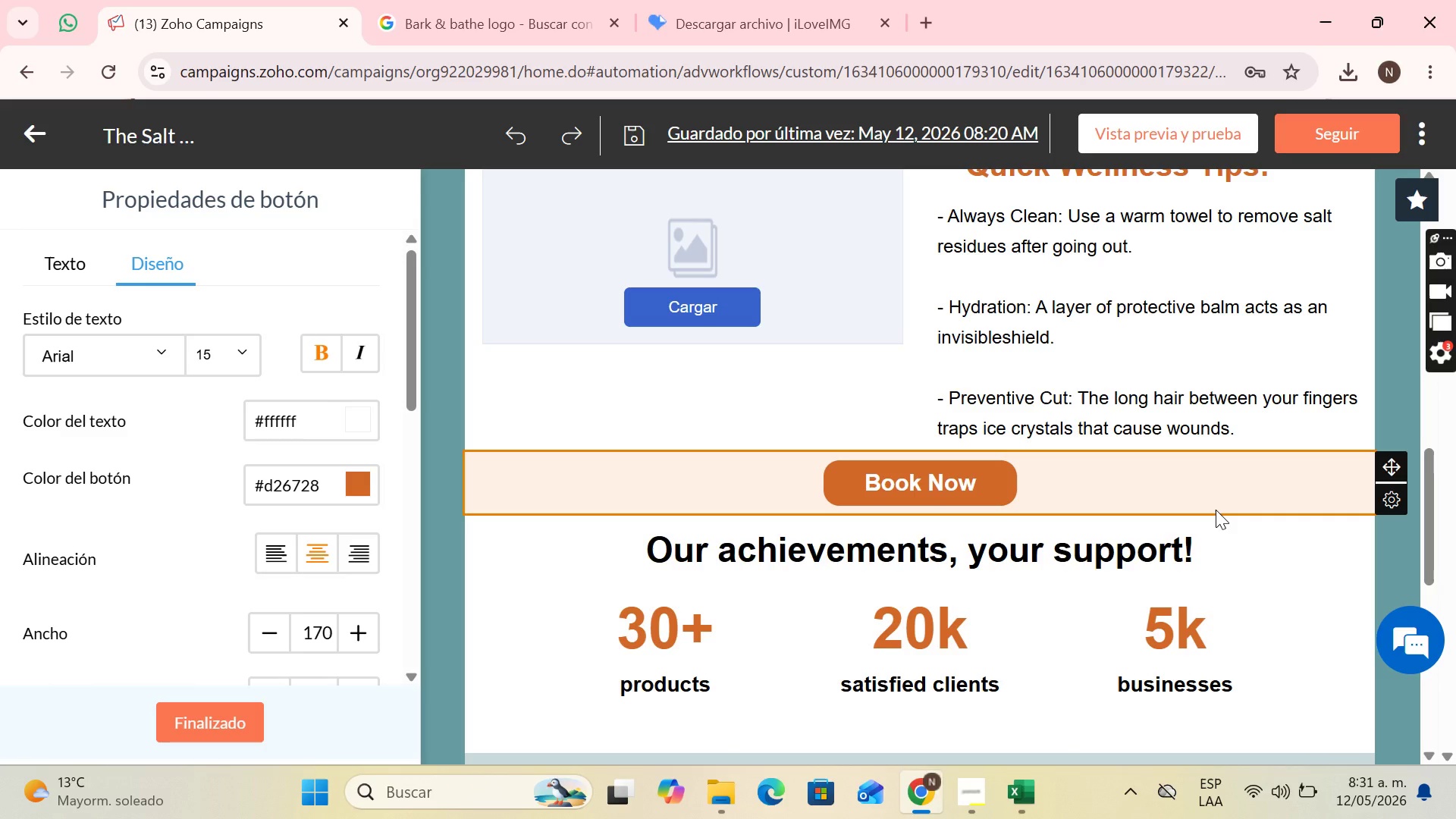 
wait(22.62)
 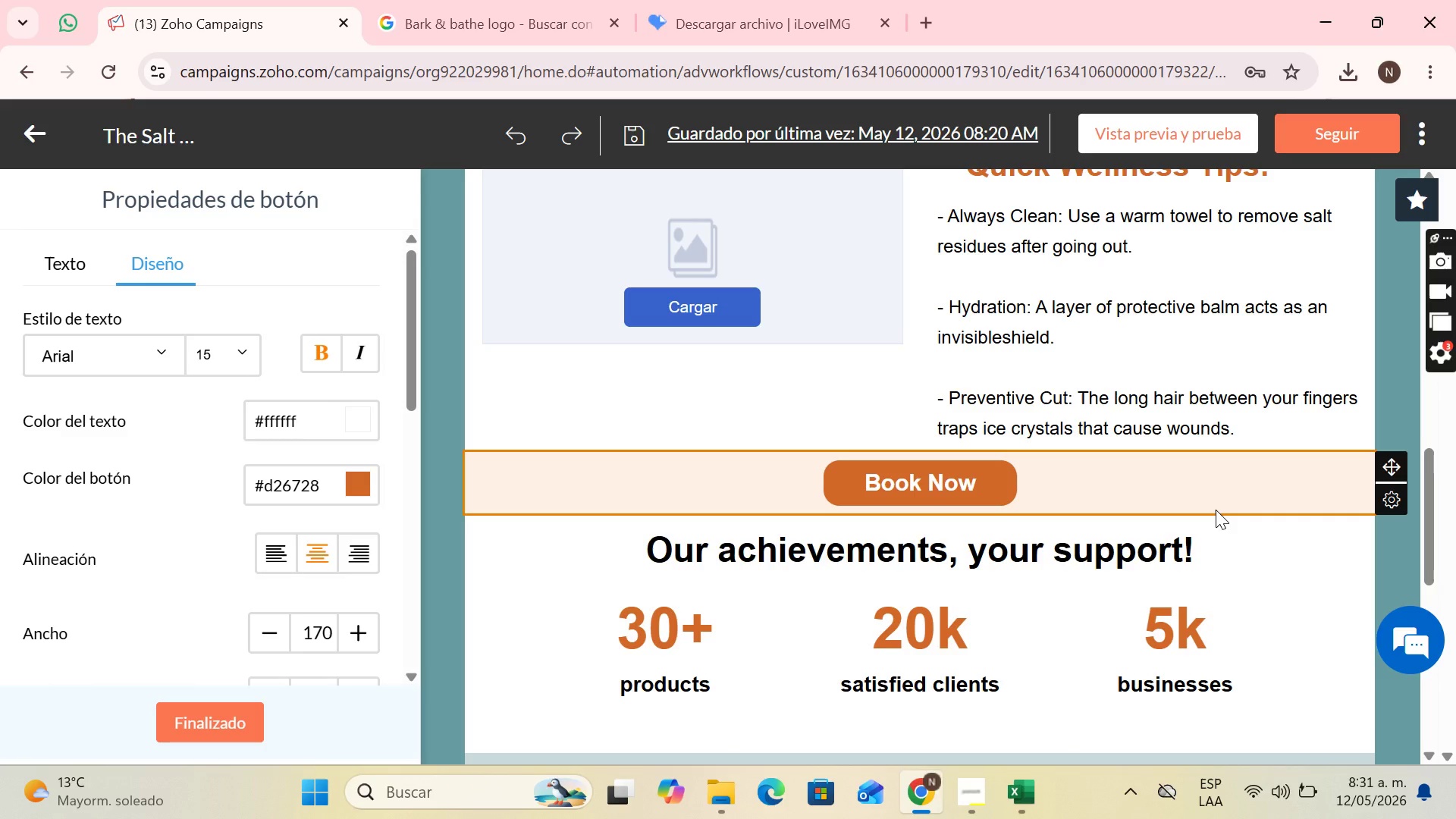 
scroll: coordinate [1190, 283], scroll_direction: down, amount: 3.0
 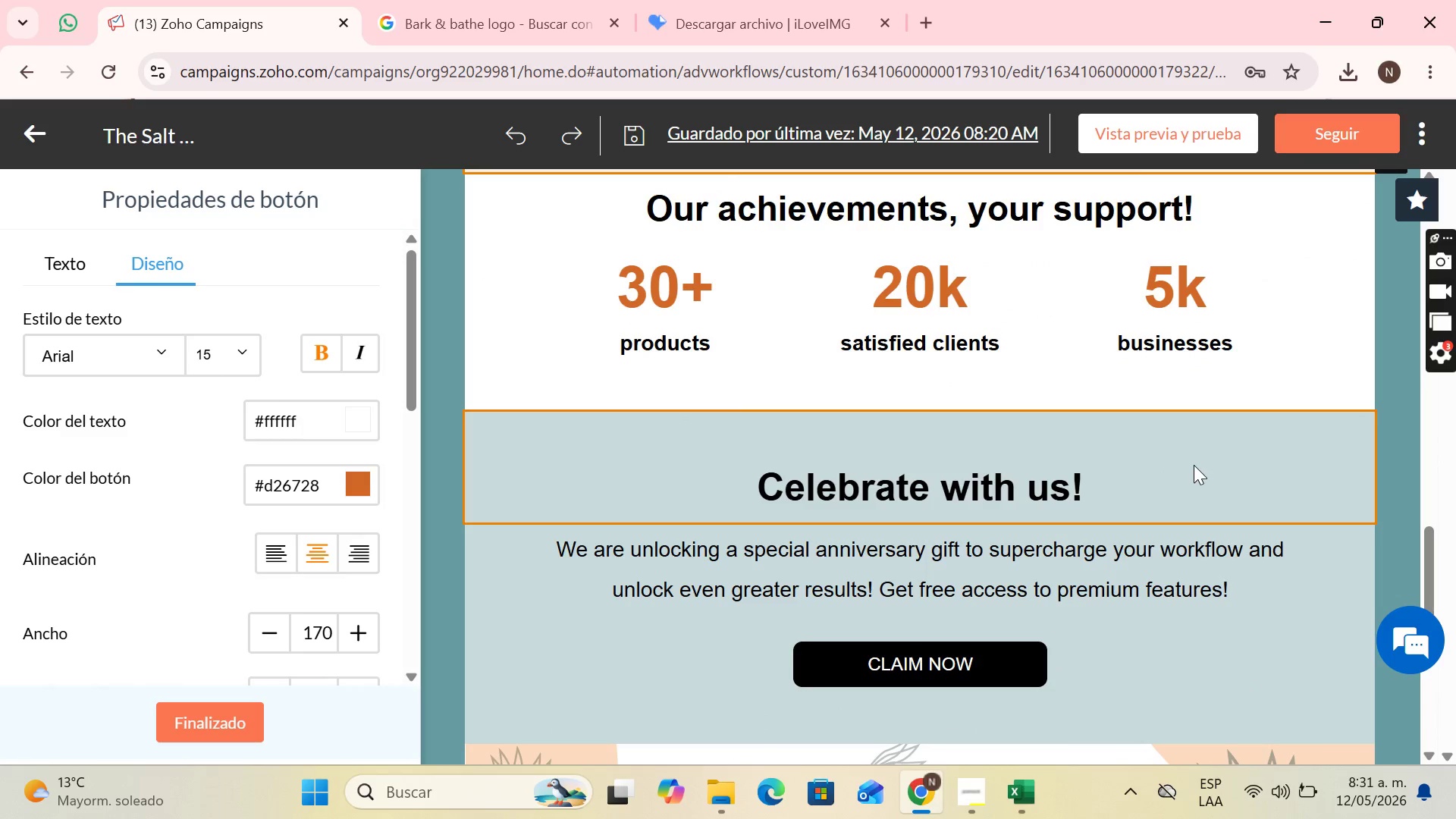 
left_click([1188, 547])
 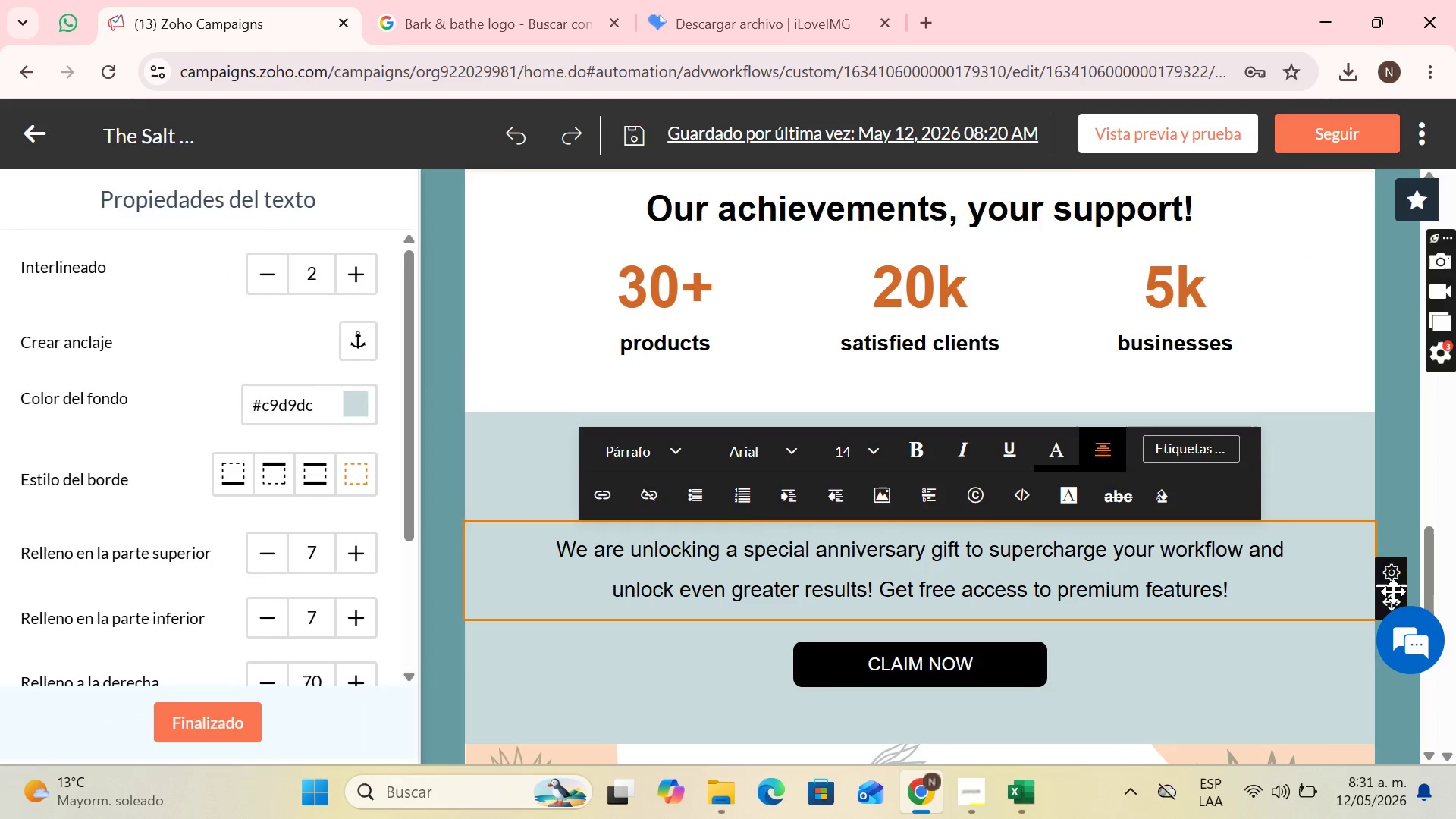 
left_click_drag(start_coordinate=[1393, 592], to_coordinate=[968, 529])
 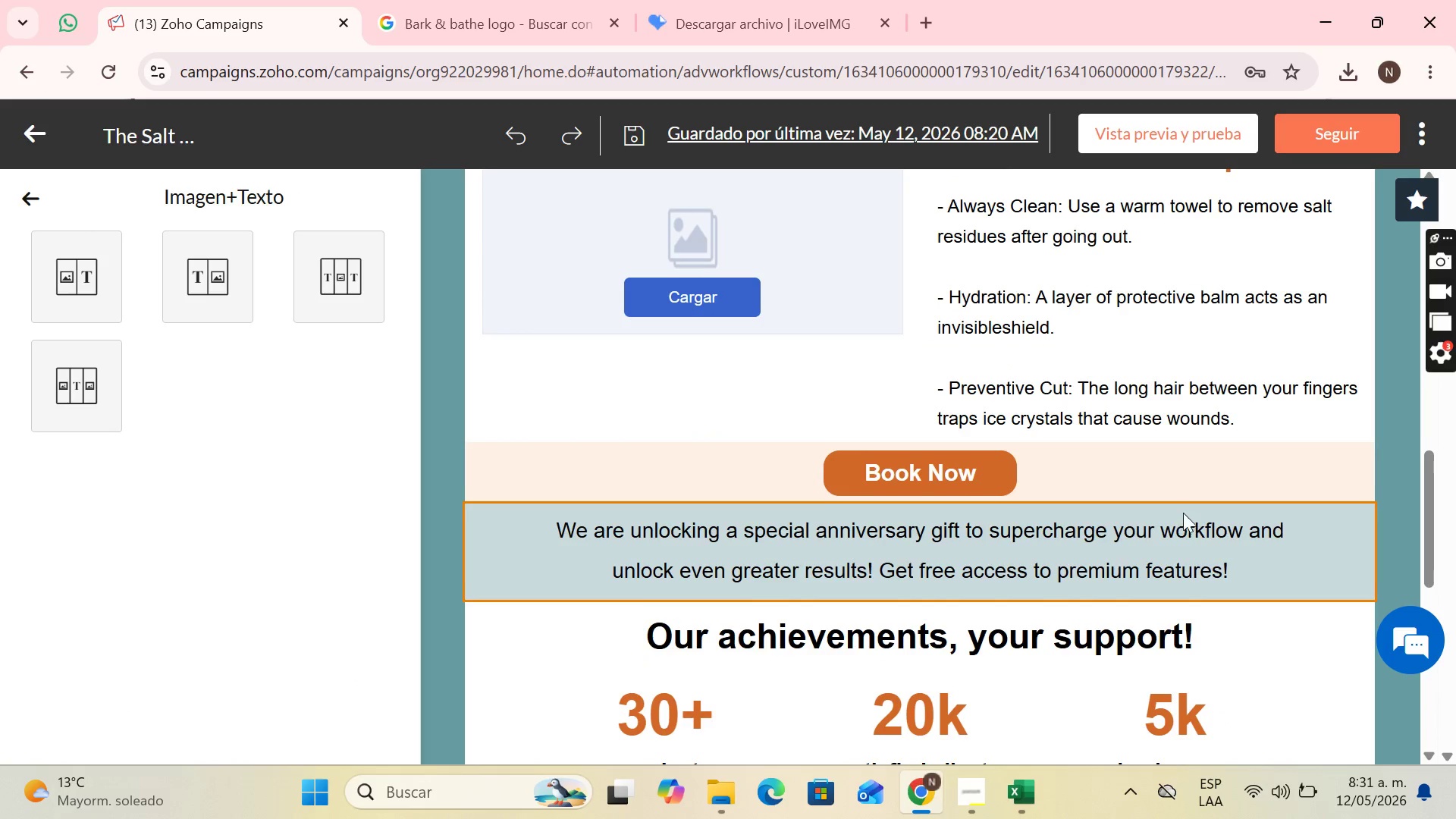 
scroll: coordinate [1181, 518], scroll_direction: down, amount: 4.0
 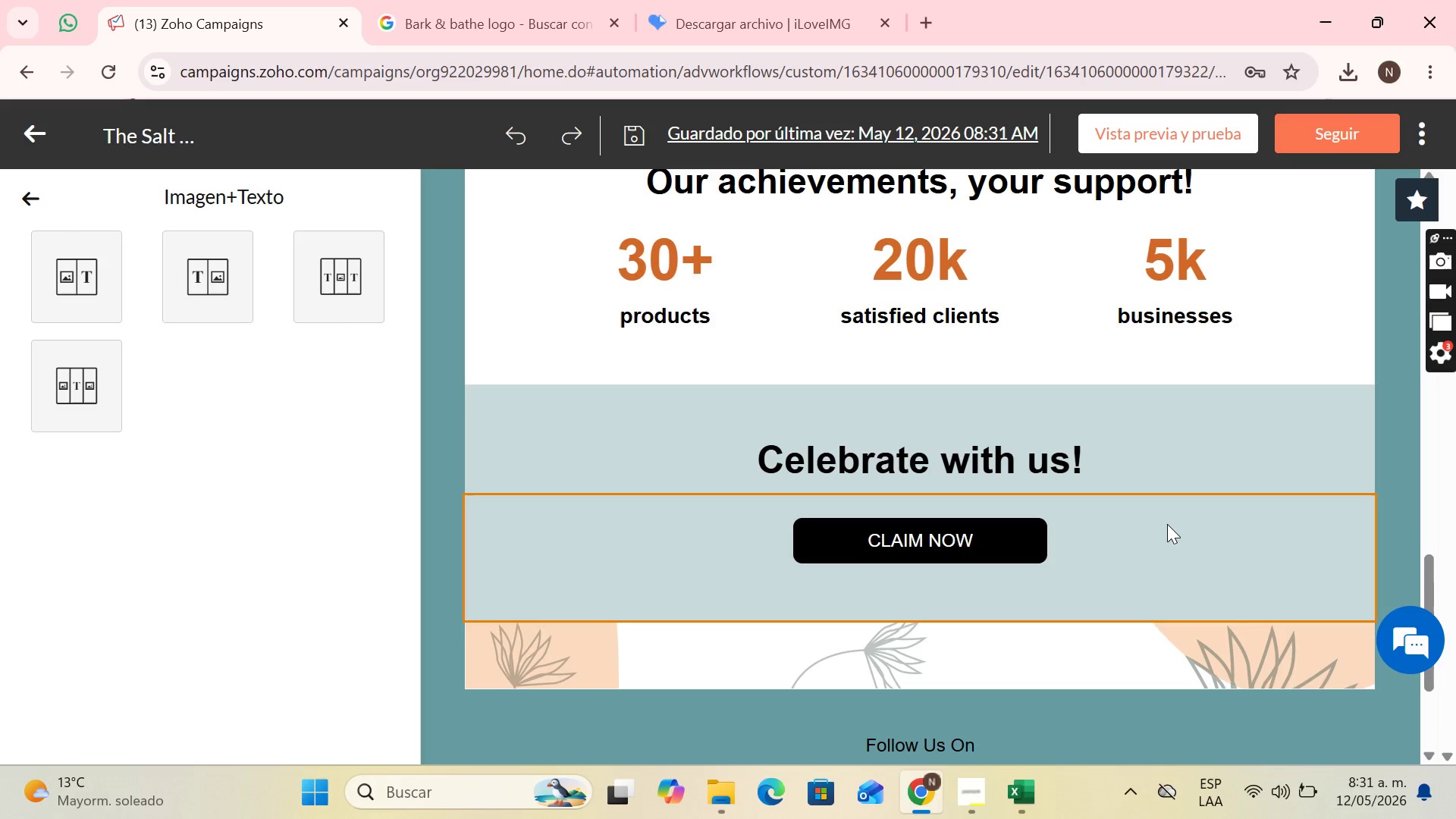 
left_click([1169, 521])
 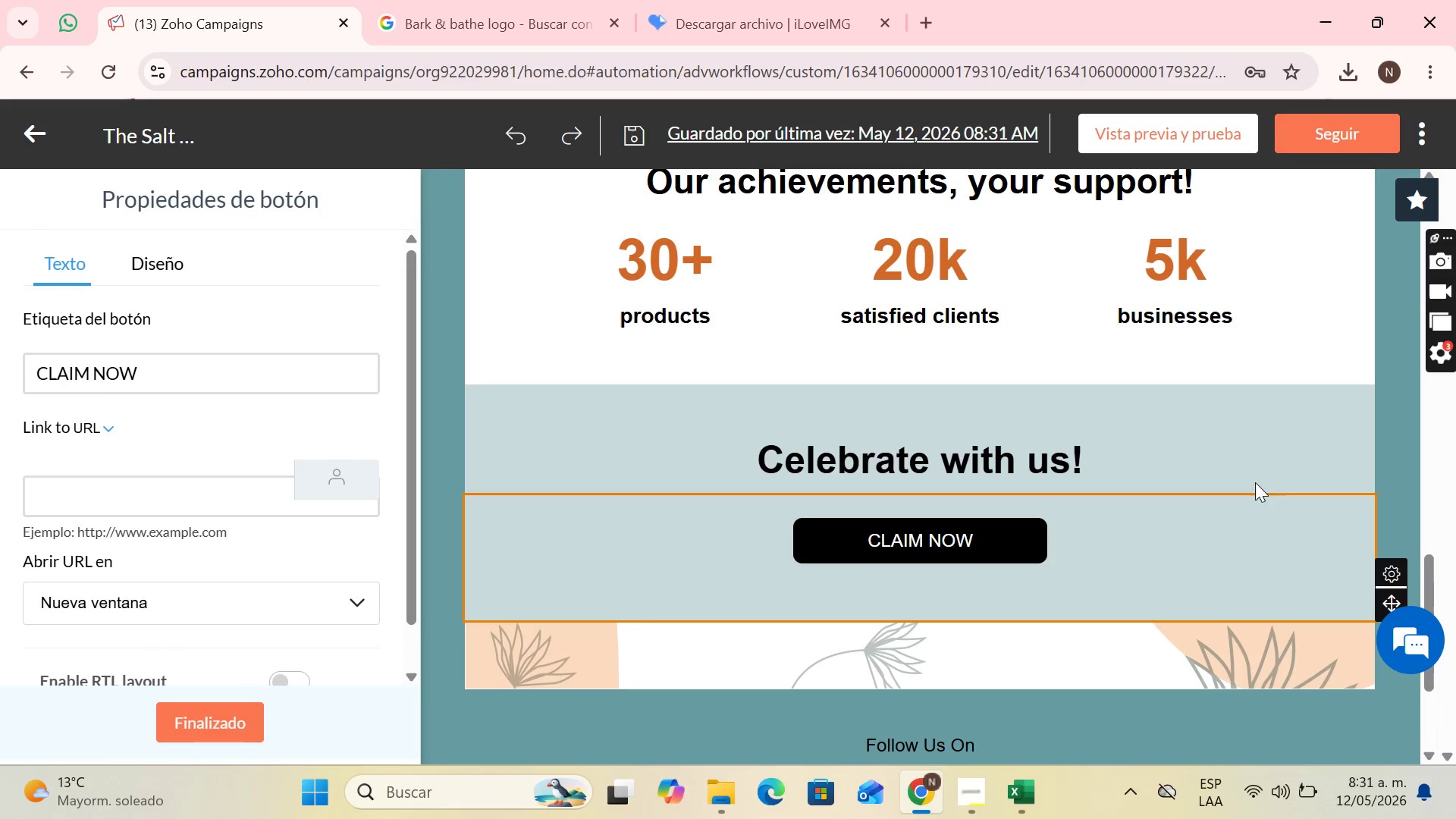 
scroll: coordinate [1251, 445], scroll_direction: up, amount: 6.0
 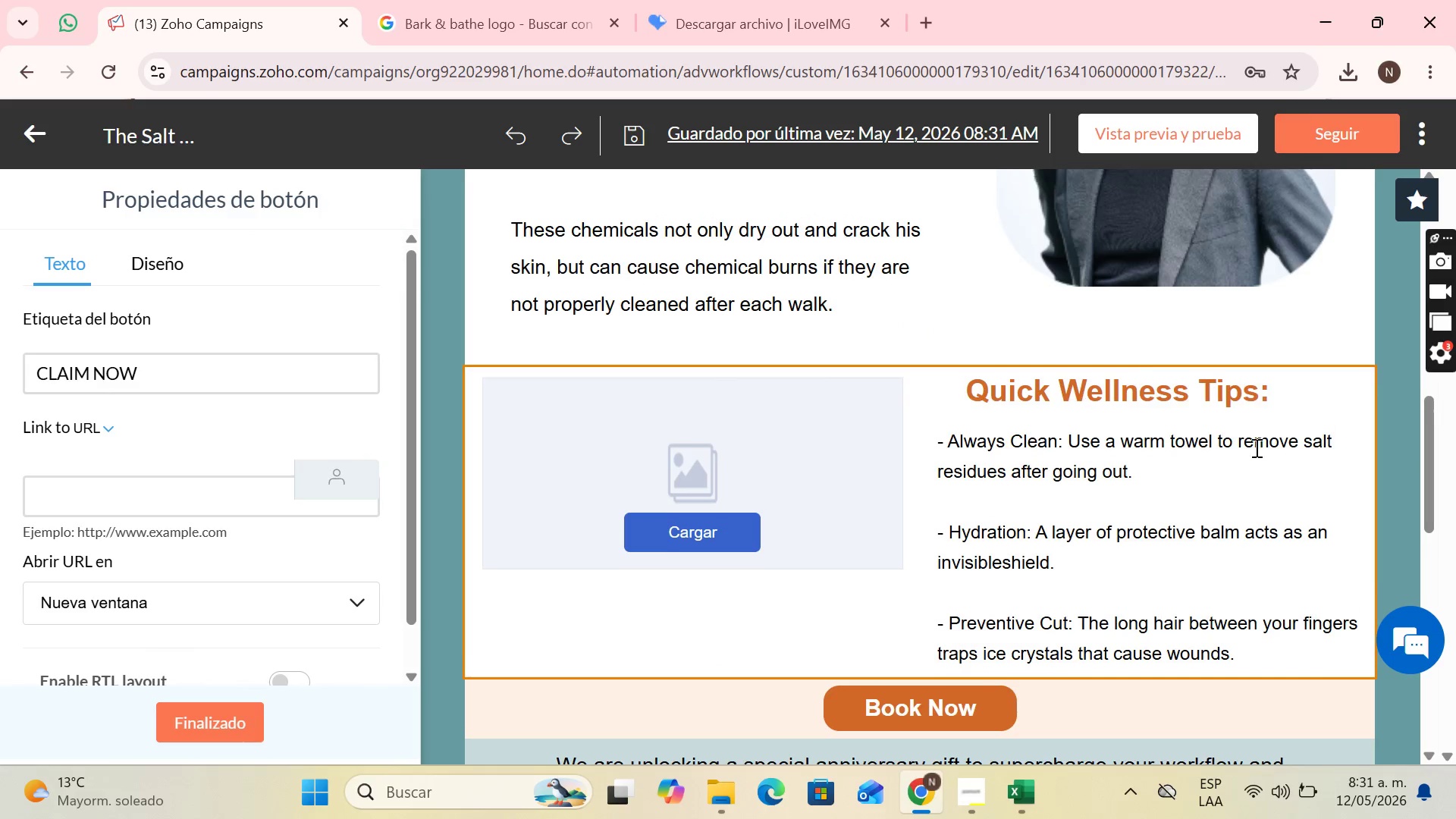 
scroll: coordinate [1253, 469], scroll_direction: down, amount: 3.0
 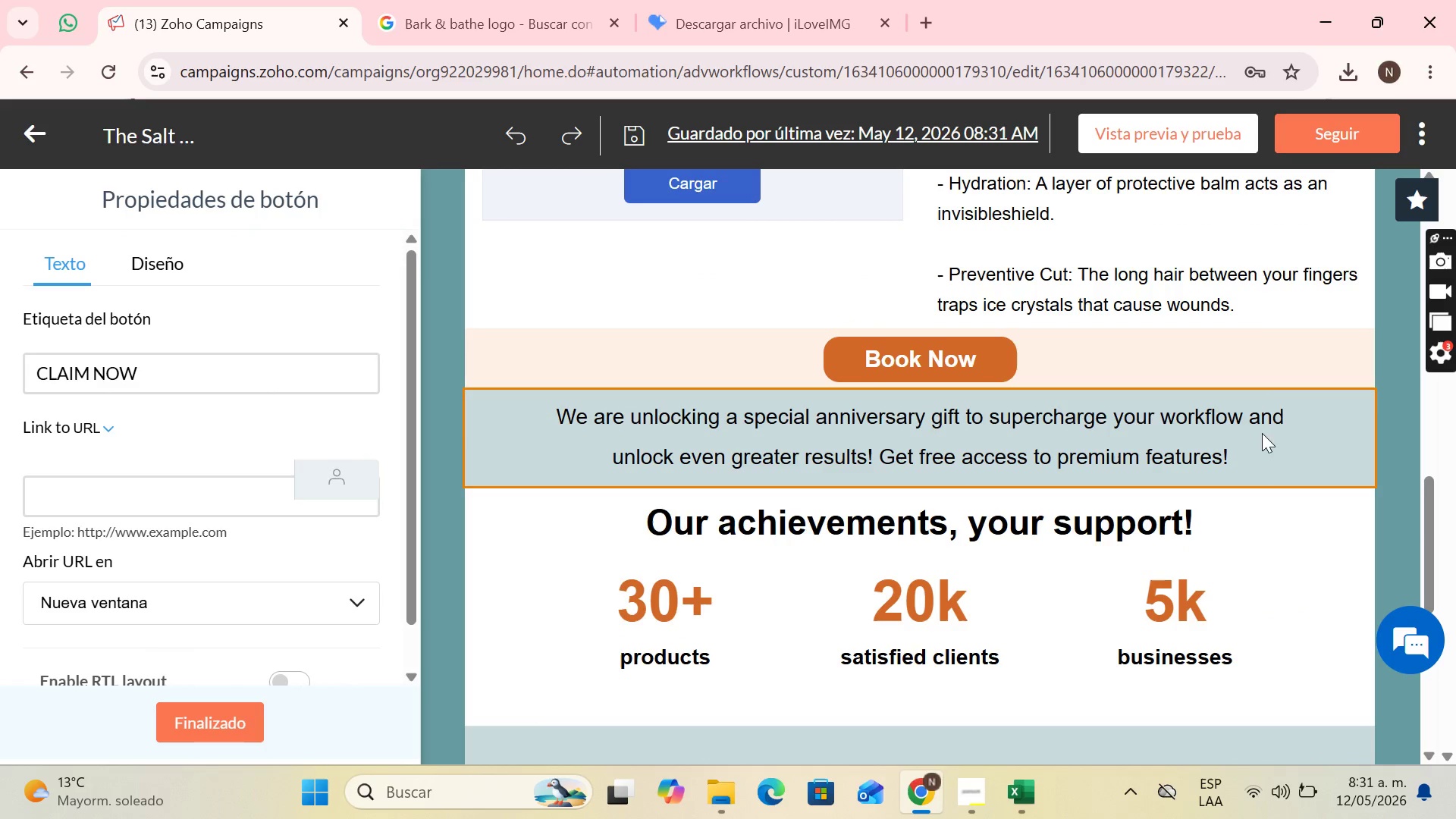 
left_click([1293, 547])
 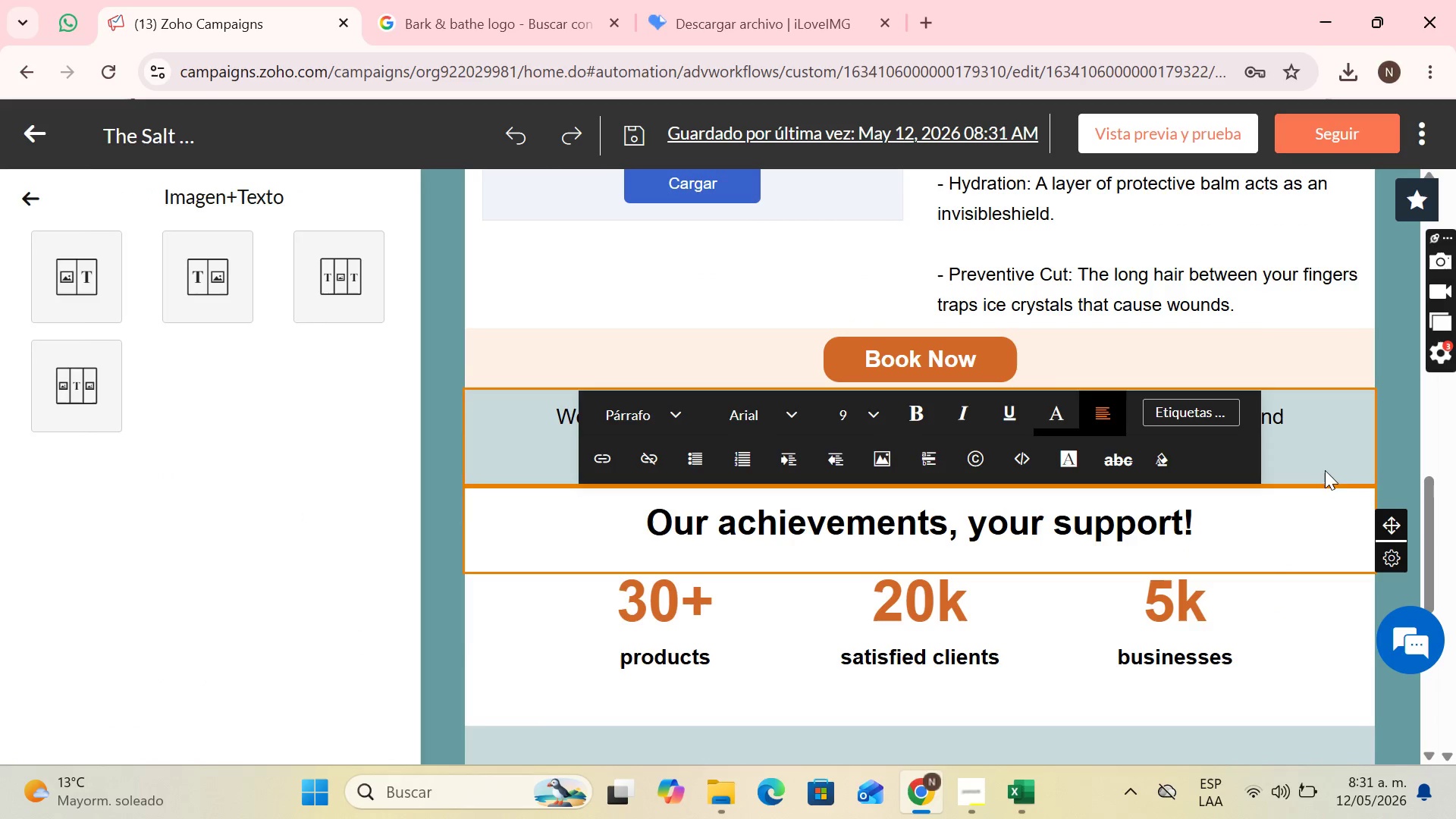 
left_click([1330, 460])
 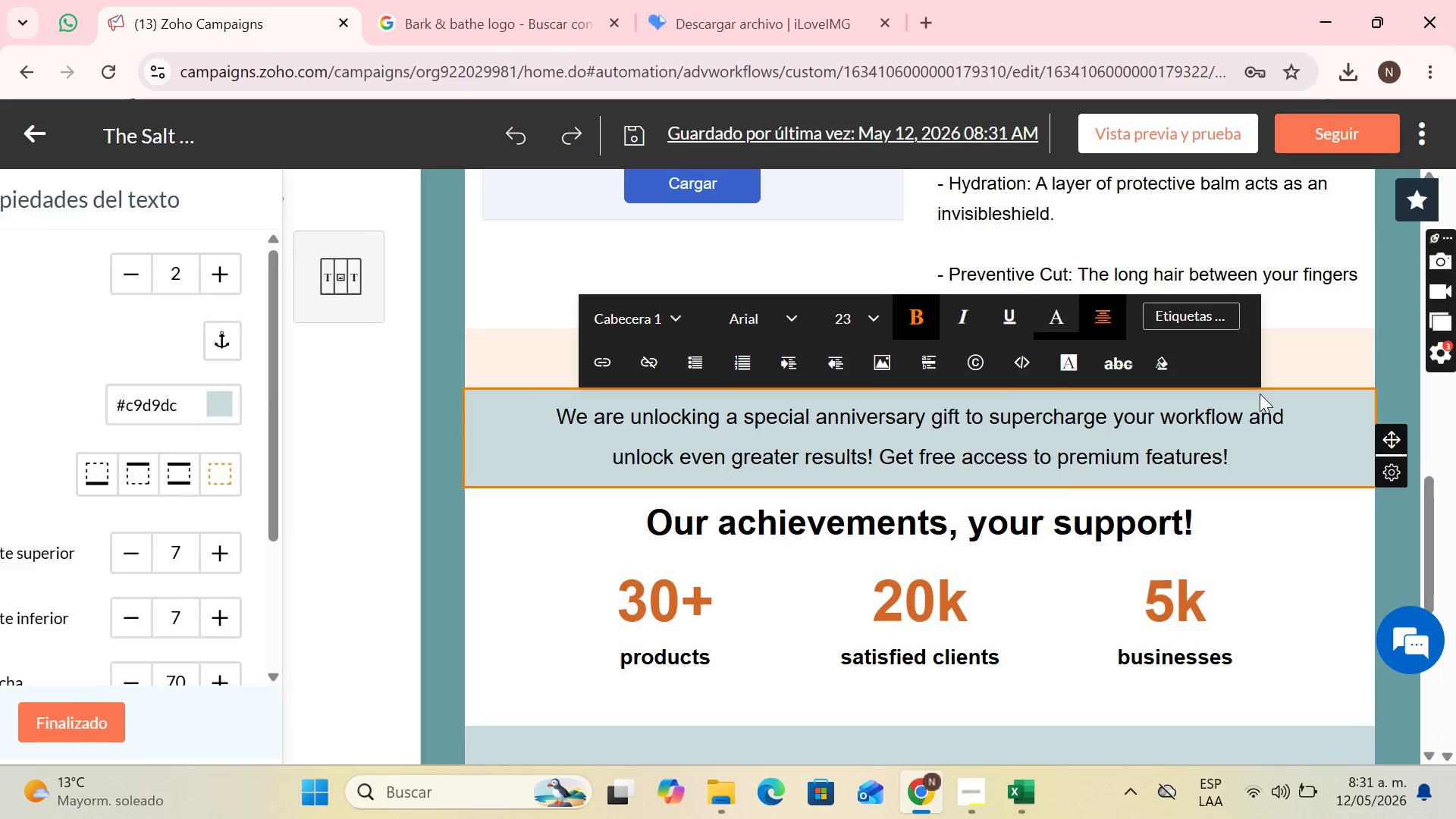 
scroll: coordinate [1269, 385], scroll_direction: up, amount: 1.0
 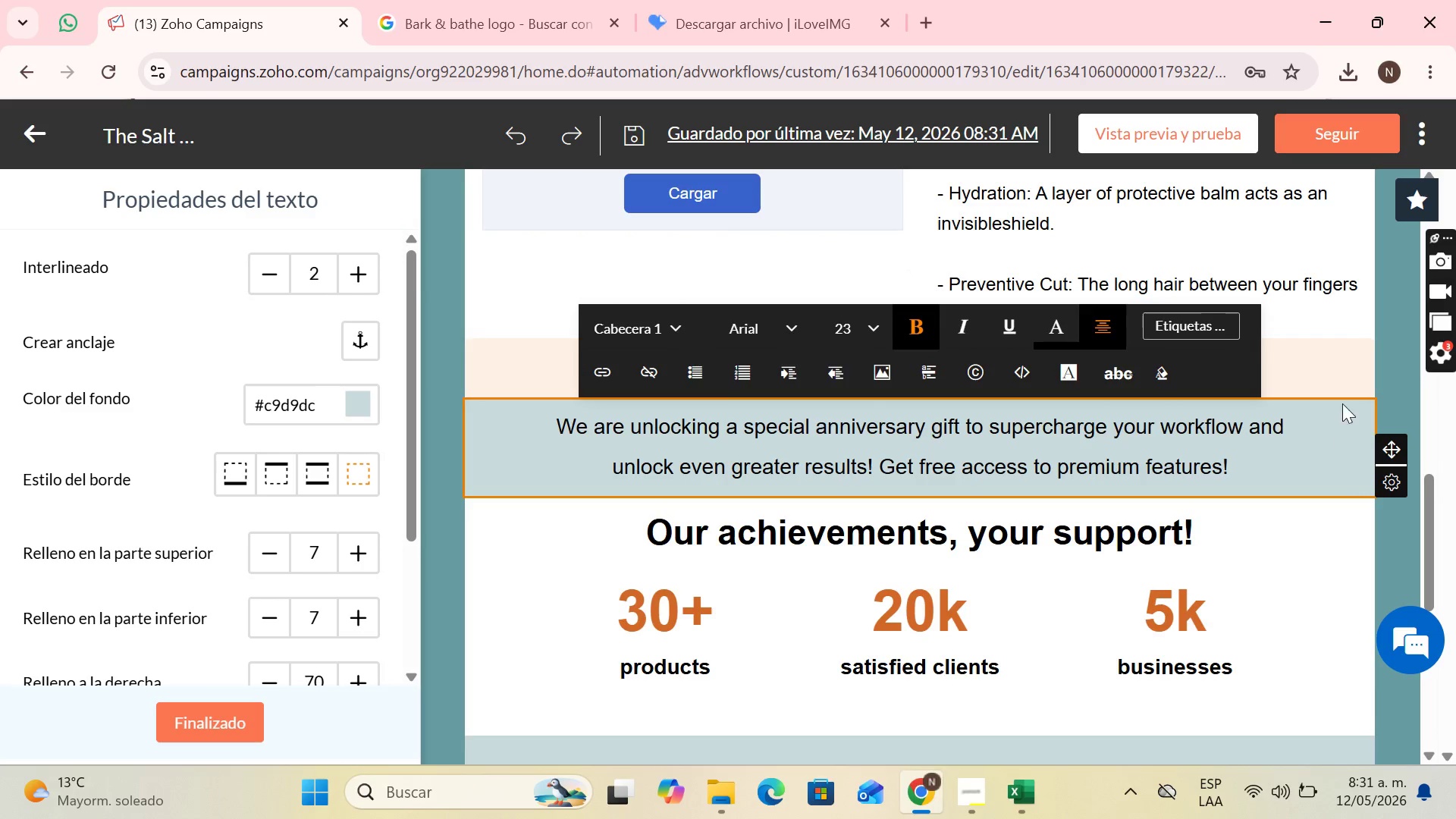 
left_click([1346, 381])
 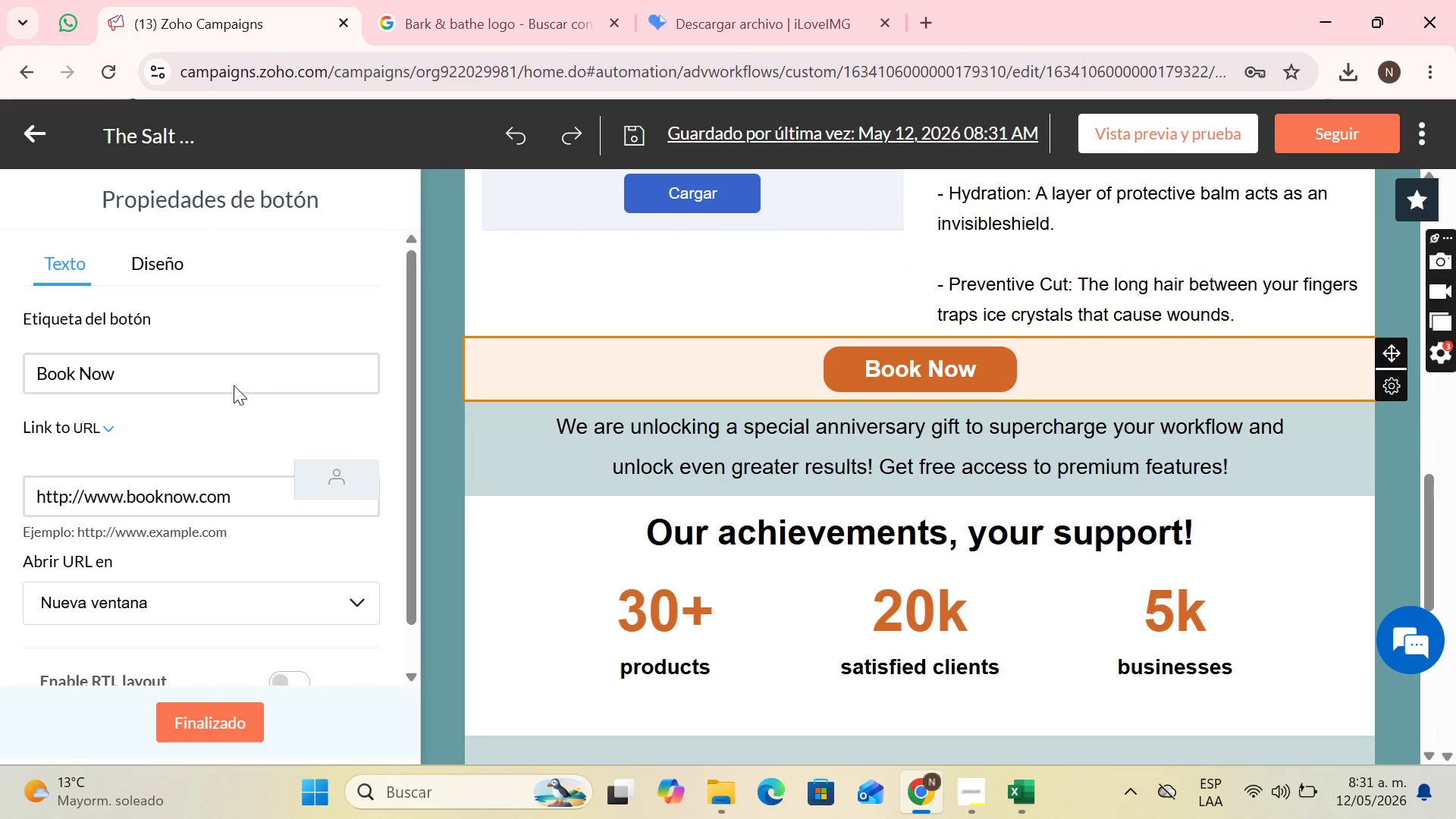 
left_click([167, 259])
 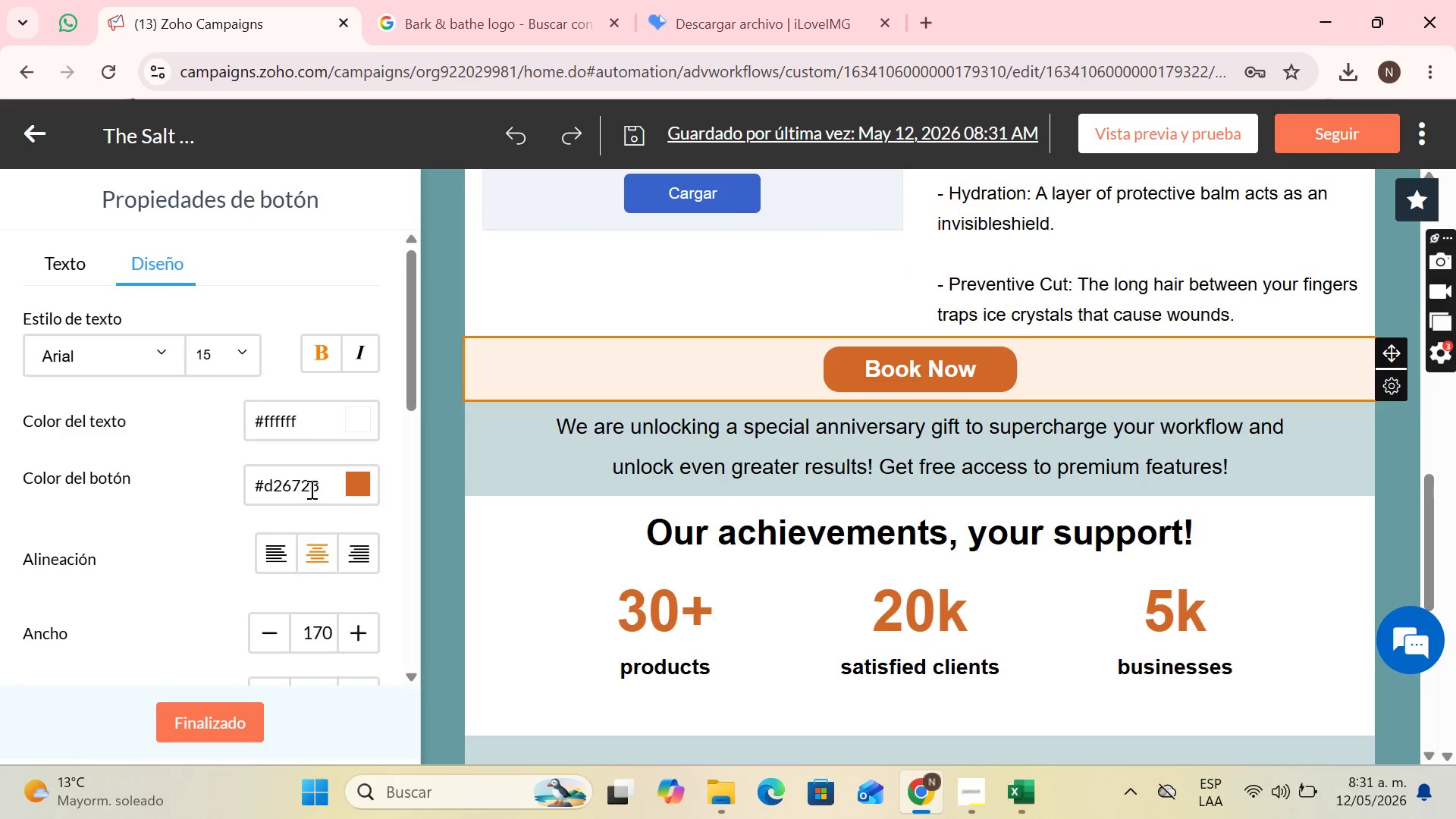 
scroll: coordinate [324, 479], scroll_direction: down, amount: 5.0
 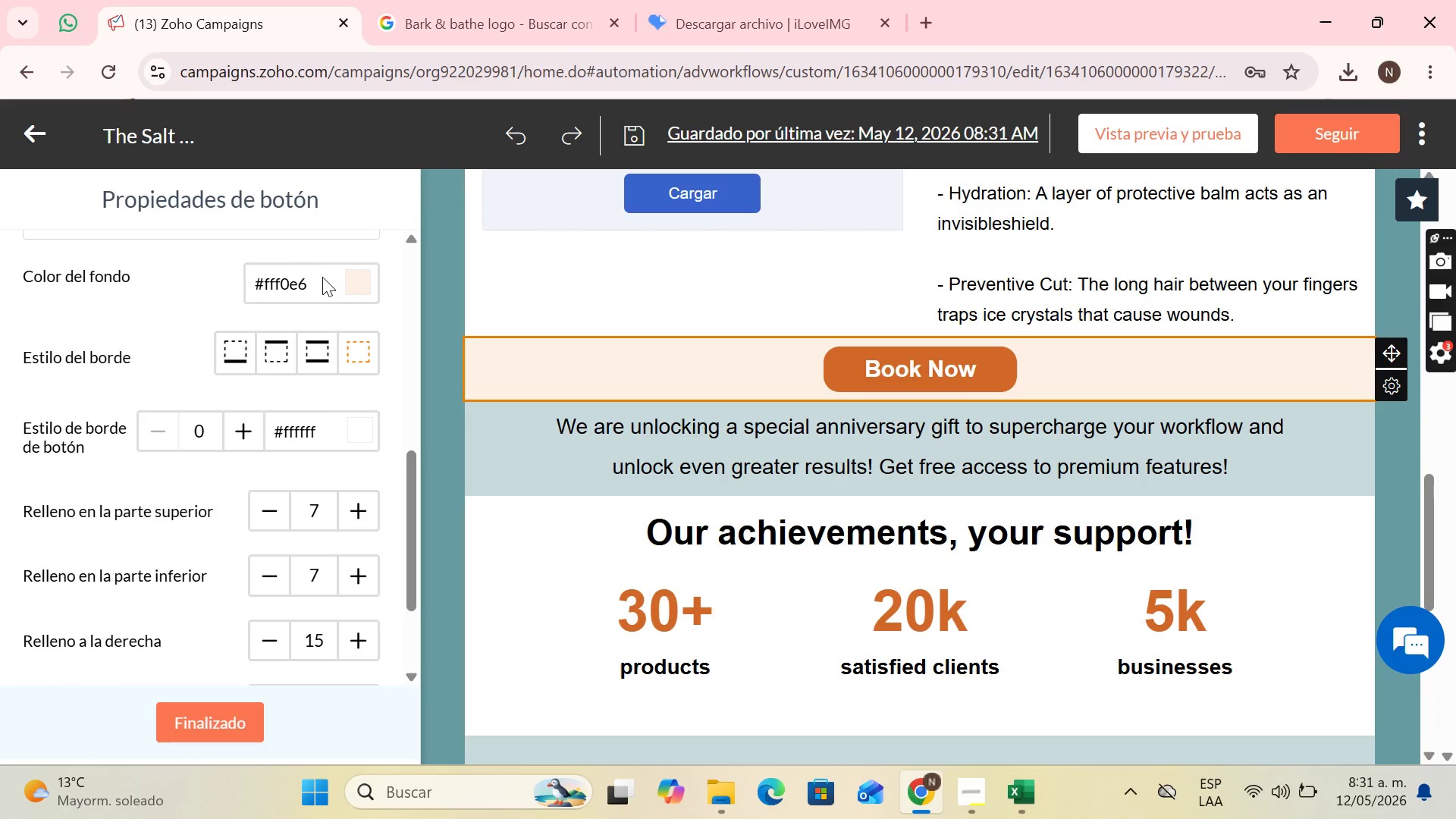 
left_click_drag(start_coordinate=[315, 281], to_coordinate=[240, 284])
 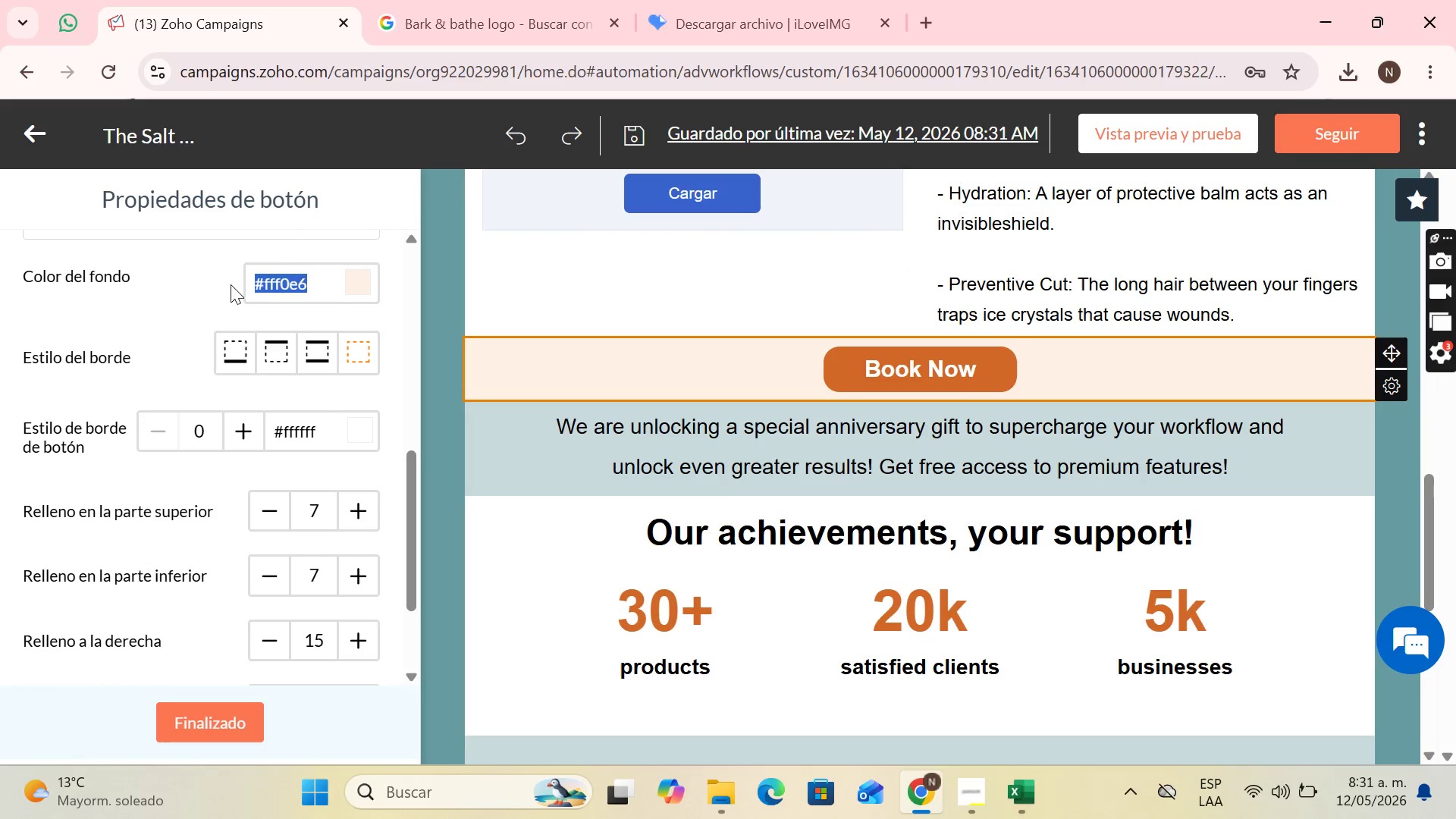 
key(Control+C)
 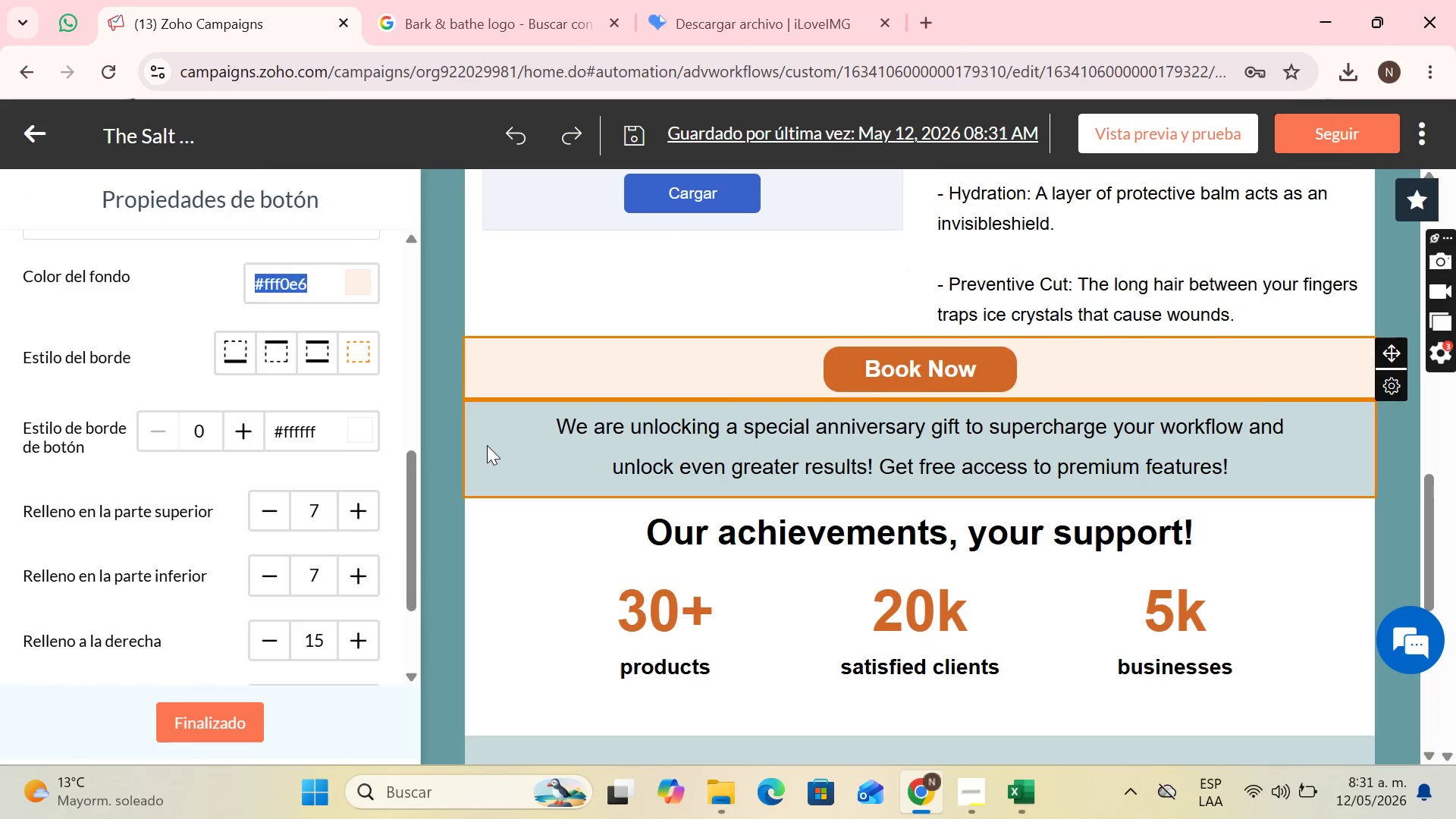 
left_click([487, 445])
 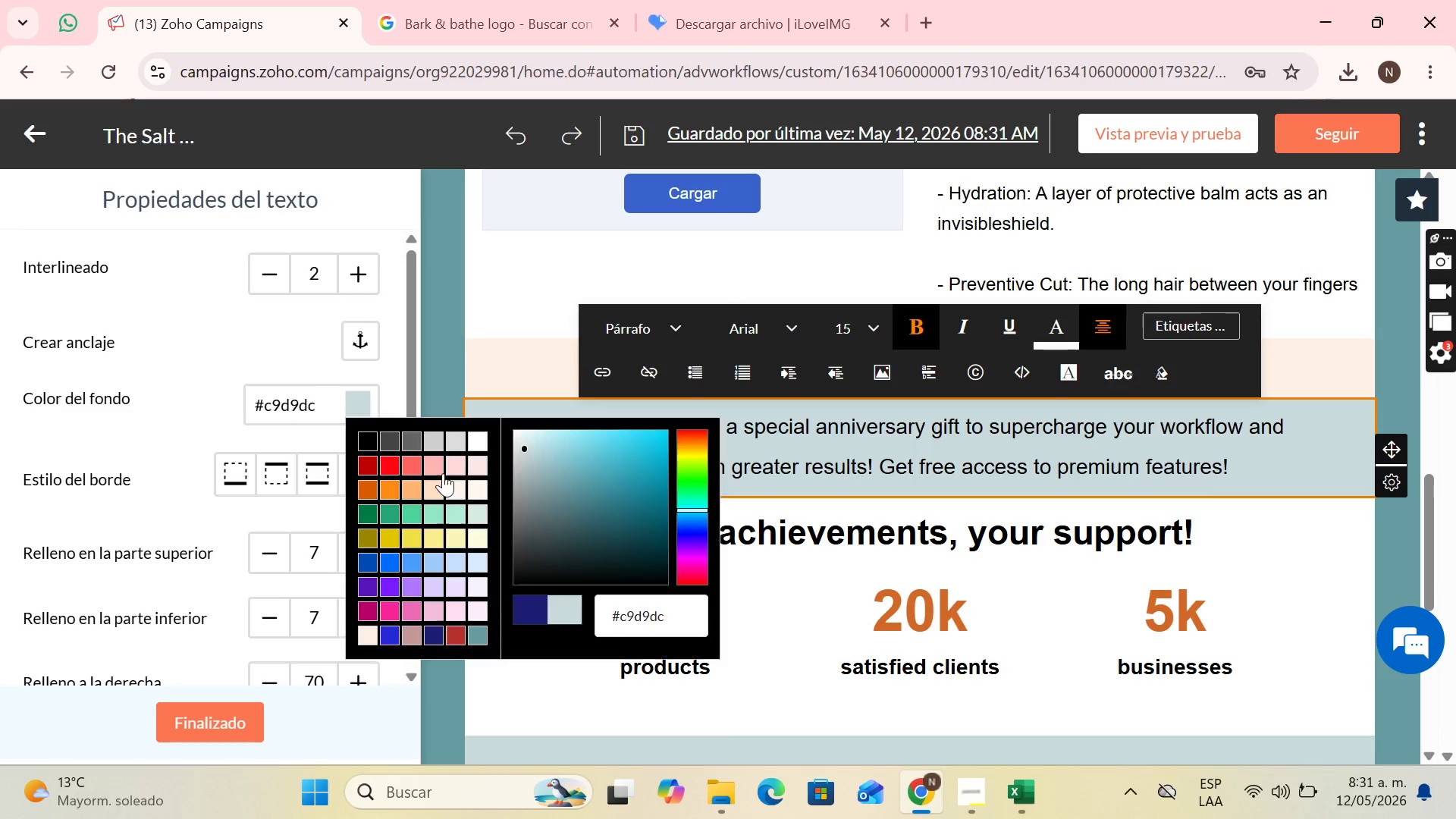 
left_click_drag(start_coordinate=[689, 620], to_coordinate=[605, 617])
 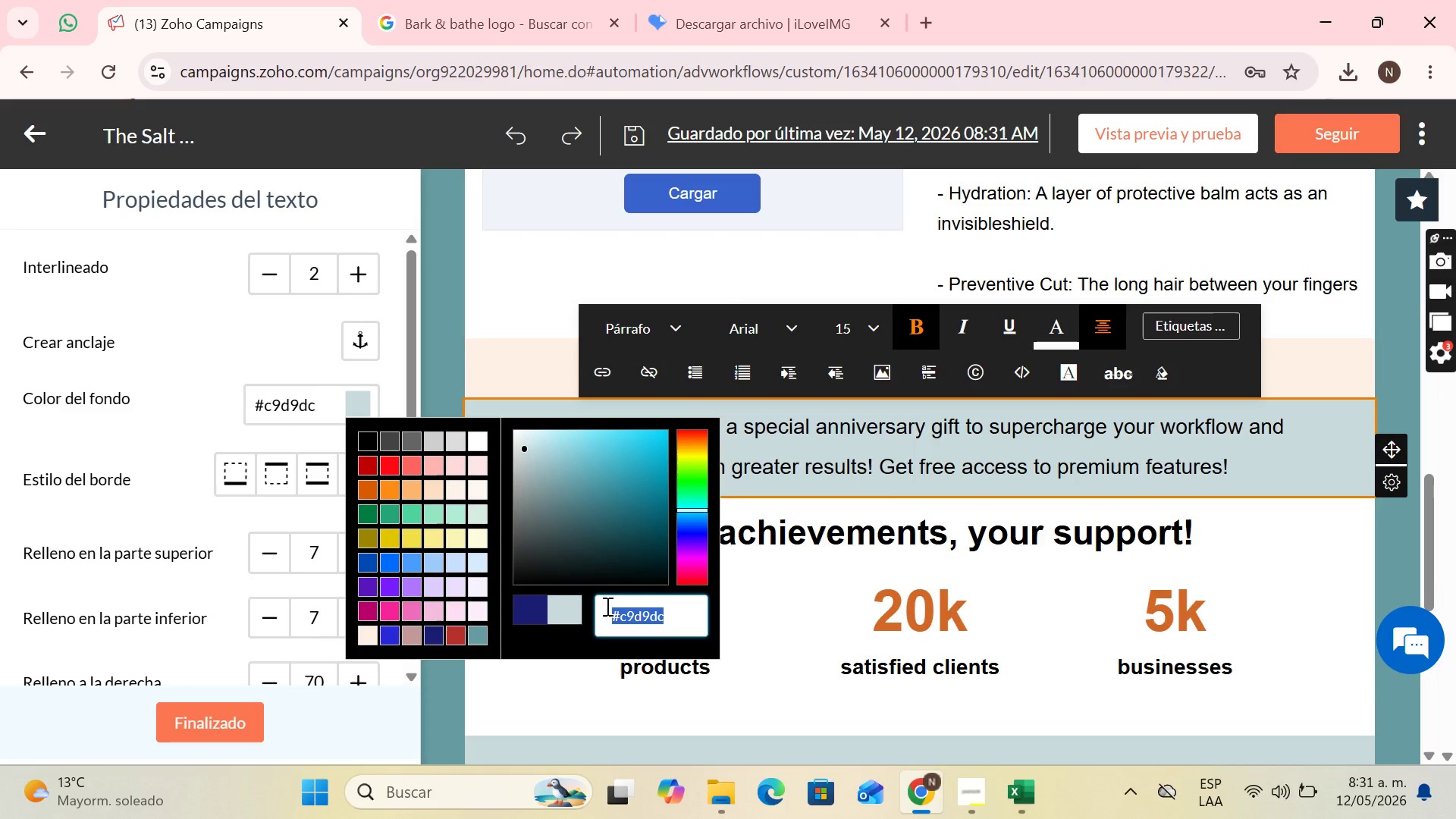 
key(Control+V)
 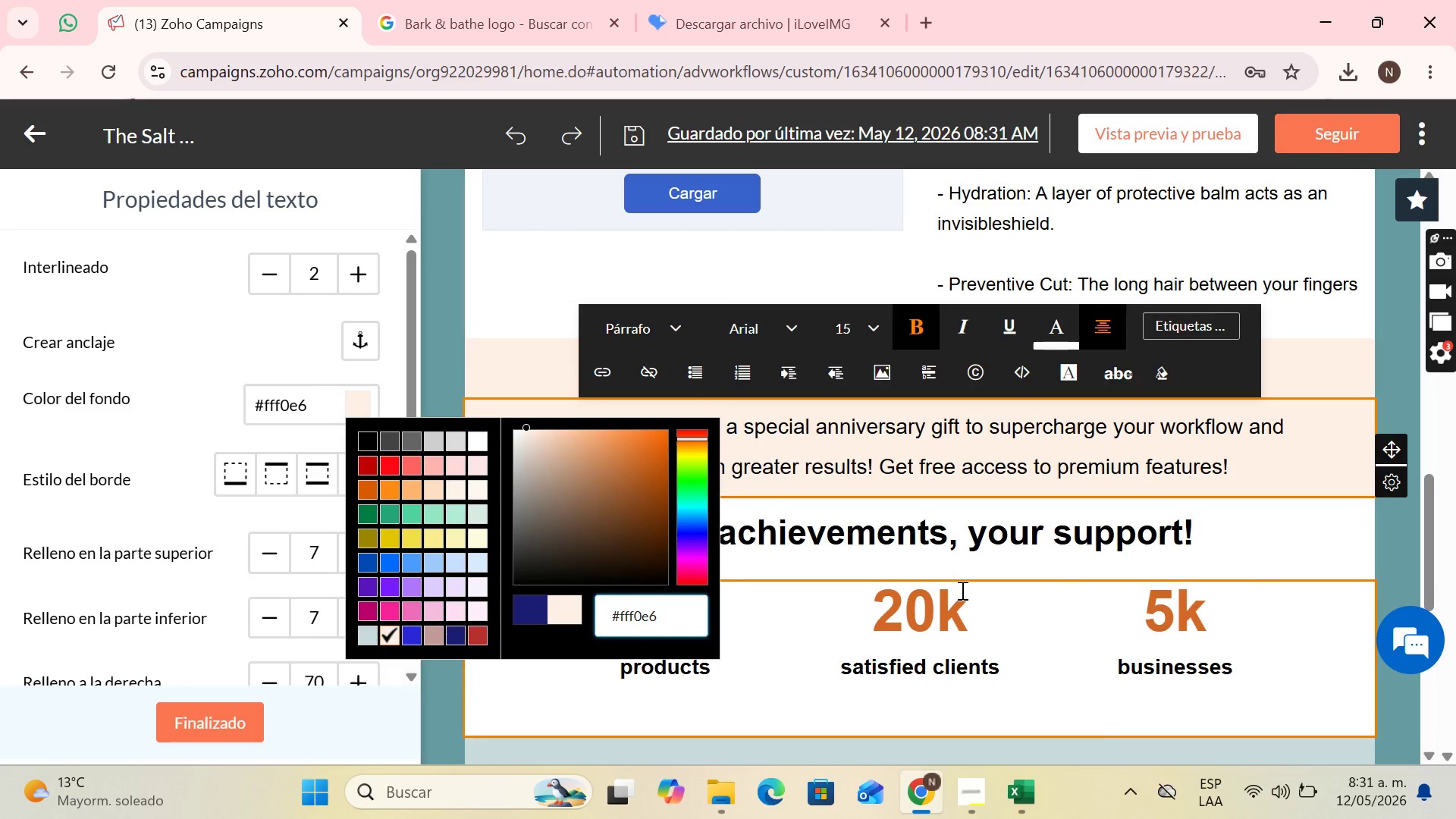 
left_click([961, 590])
 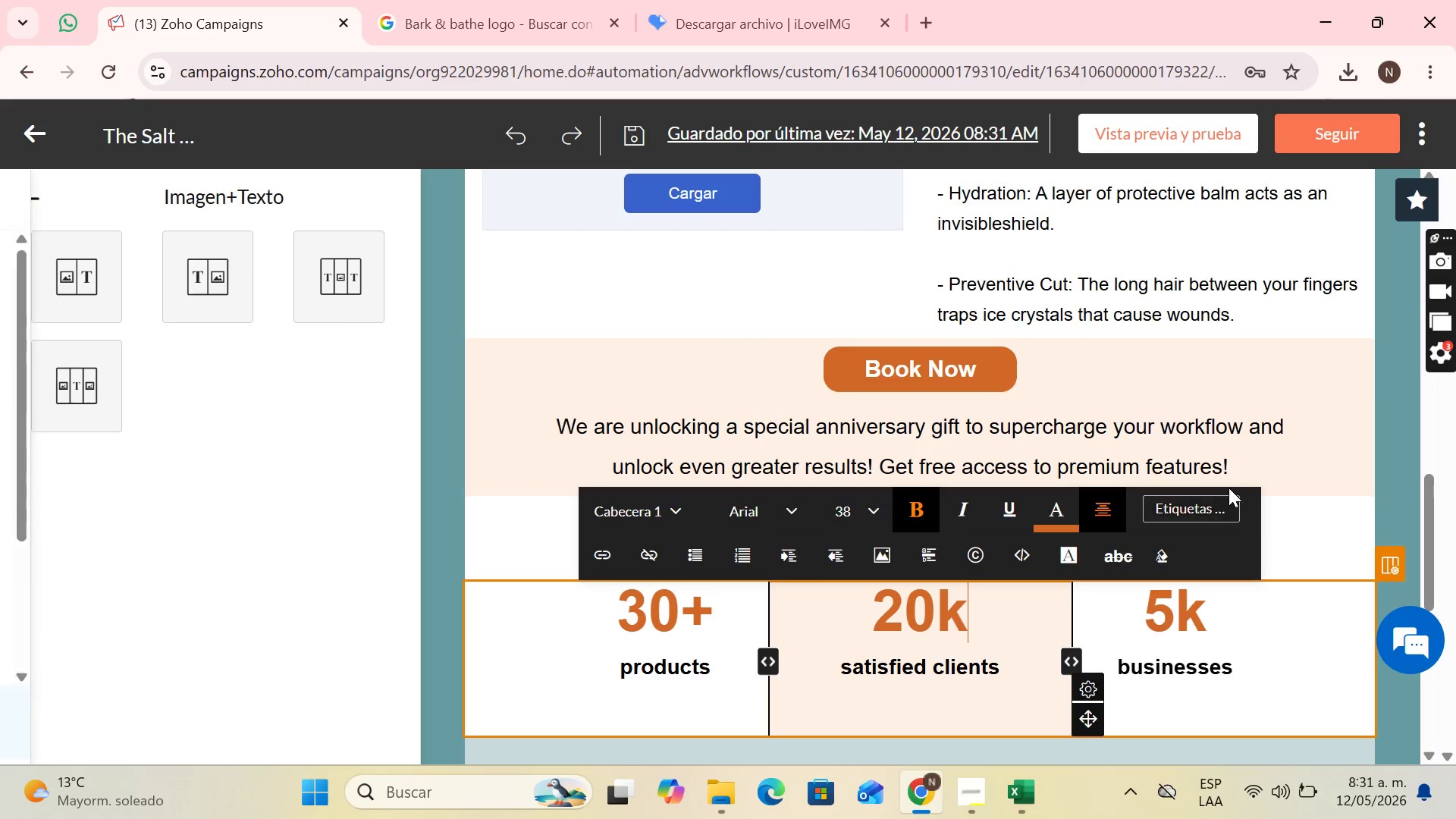 
left_click([1227, 478])
 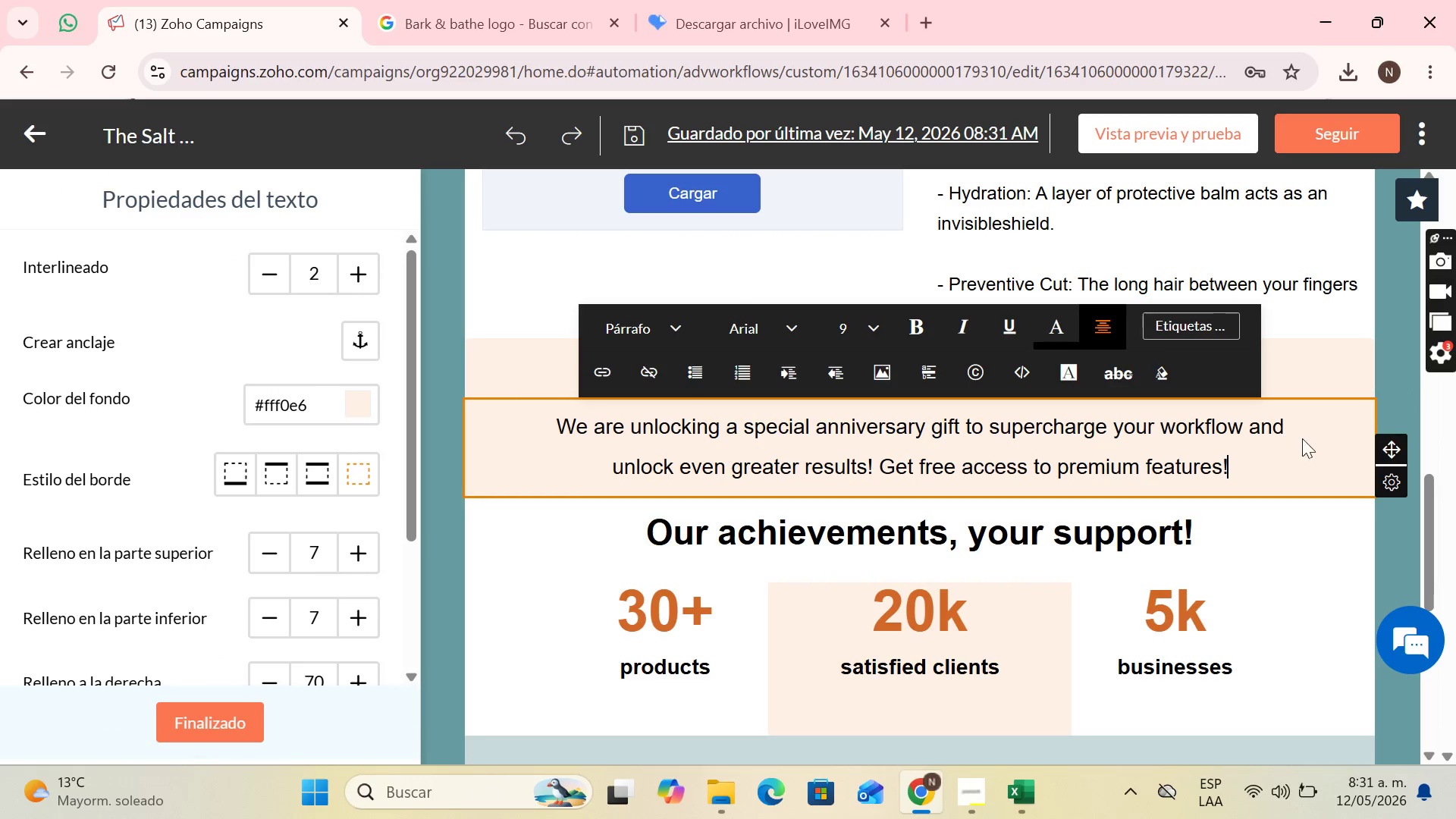 
scroll: coordinate [1263, 407], scroll_direction: up, amount: 10.0
 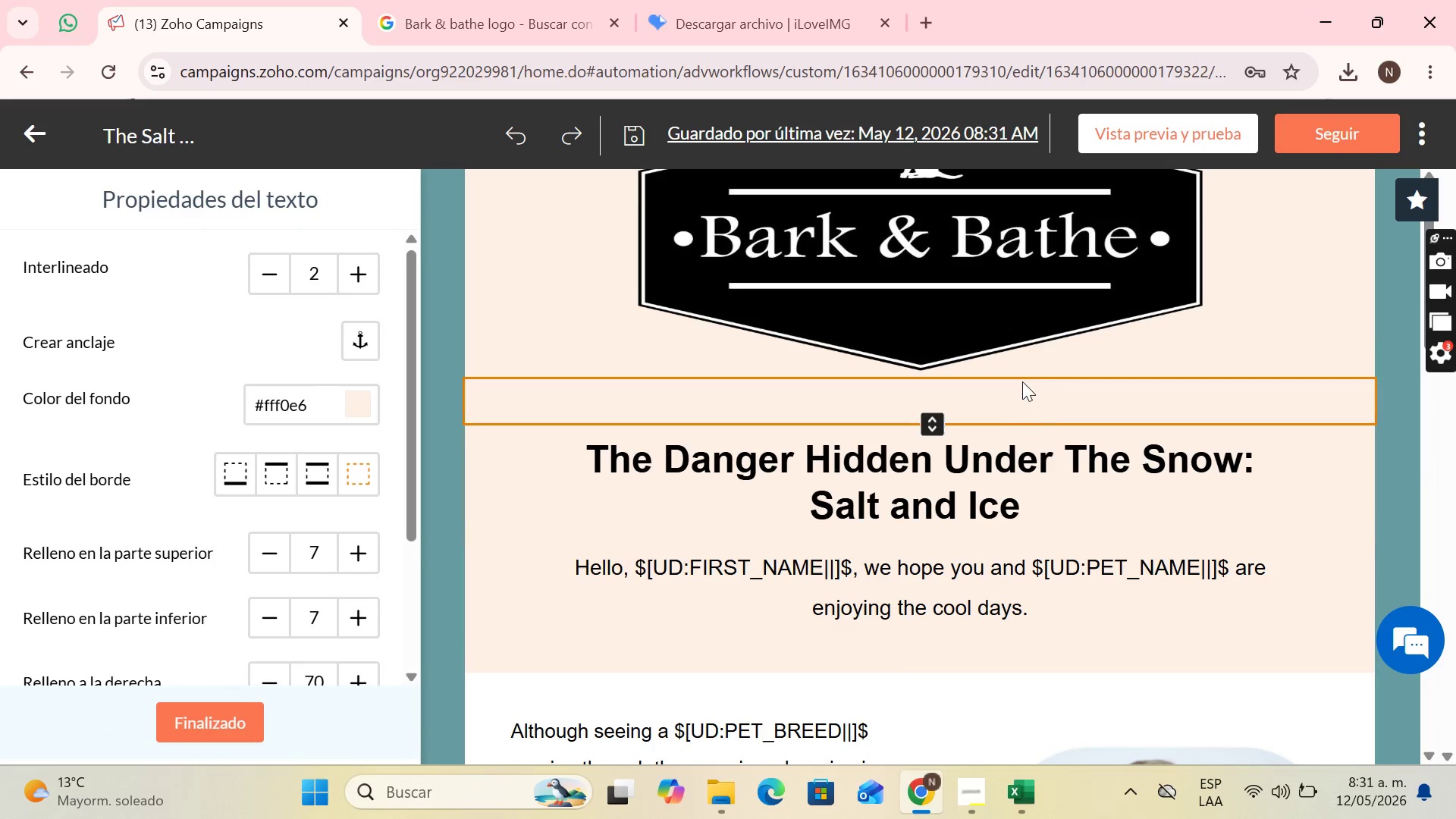 
left_click([1017, 400])
 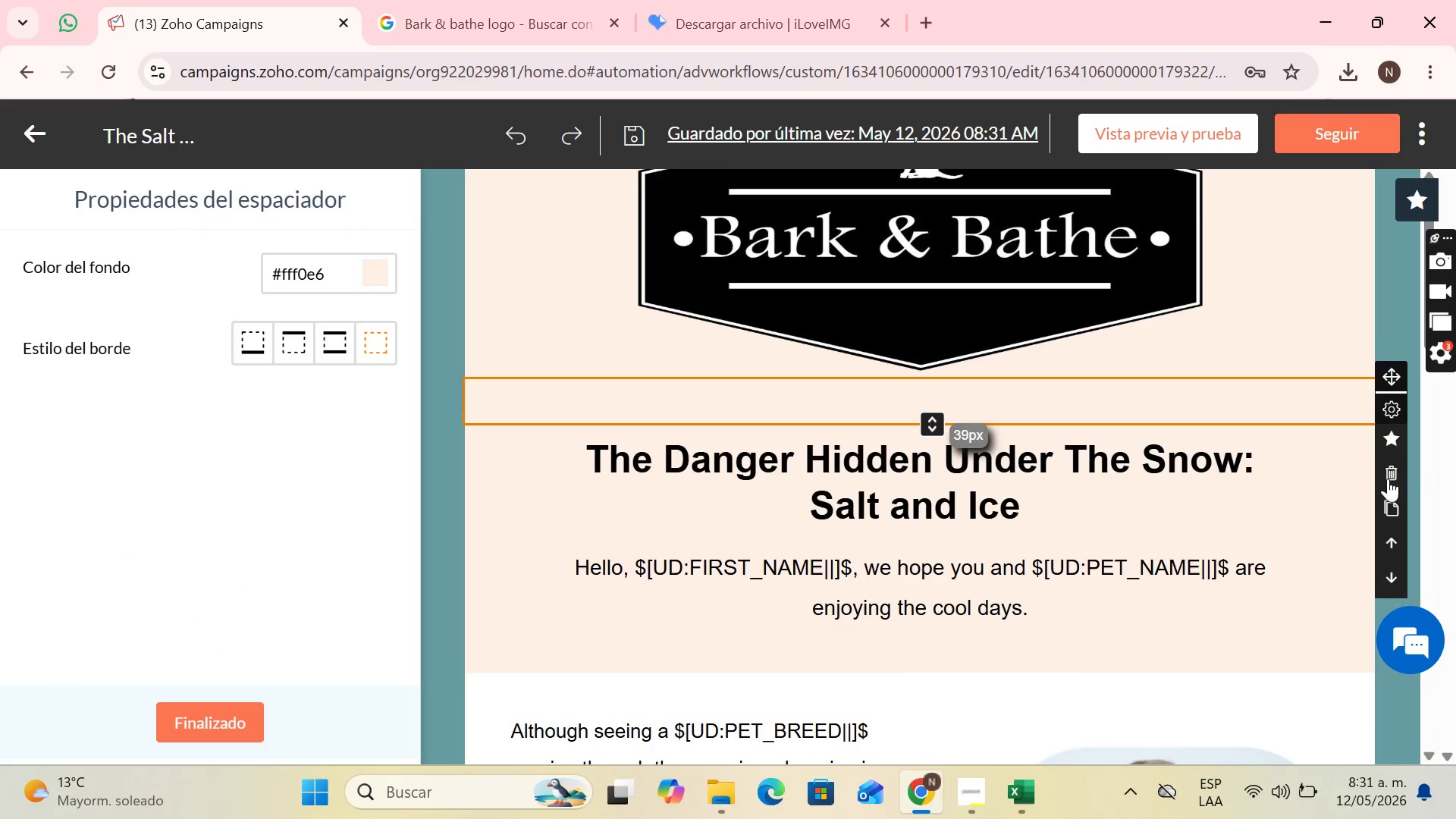 
left_click([1393, 504])
 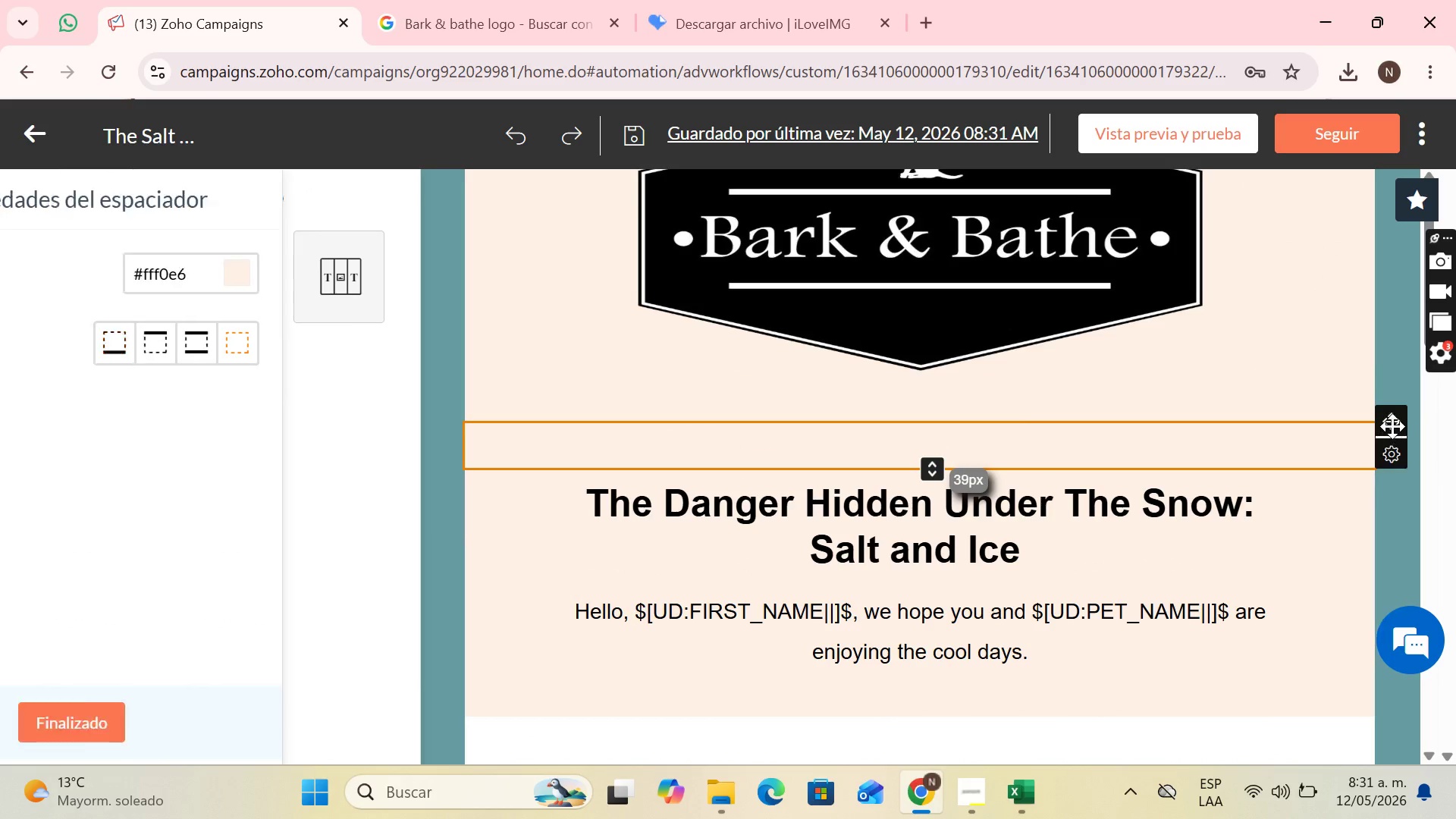 
left_click_drag(start_coordinate=[1393, 423], to_coordinate=[858, 529])
 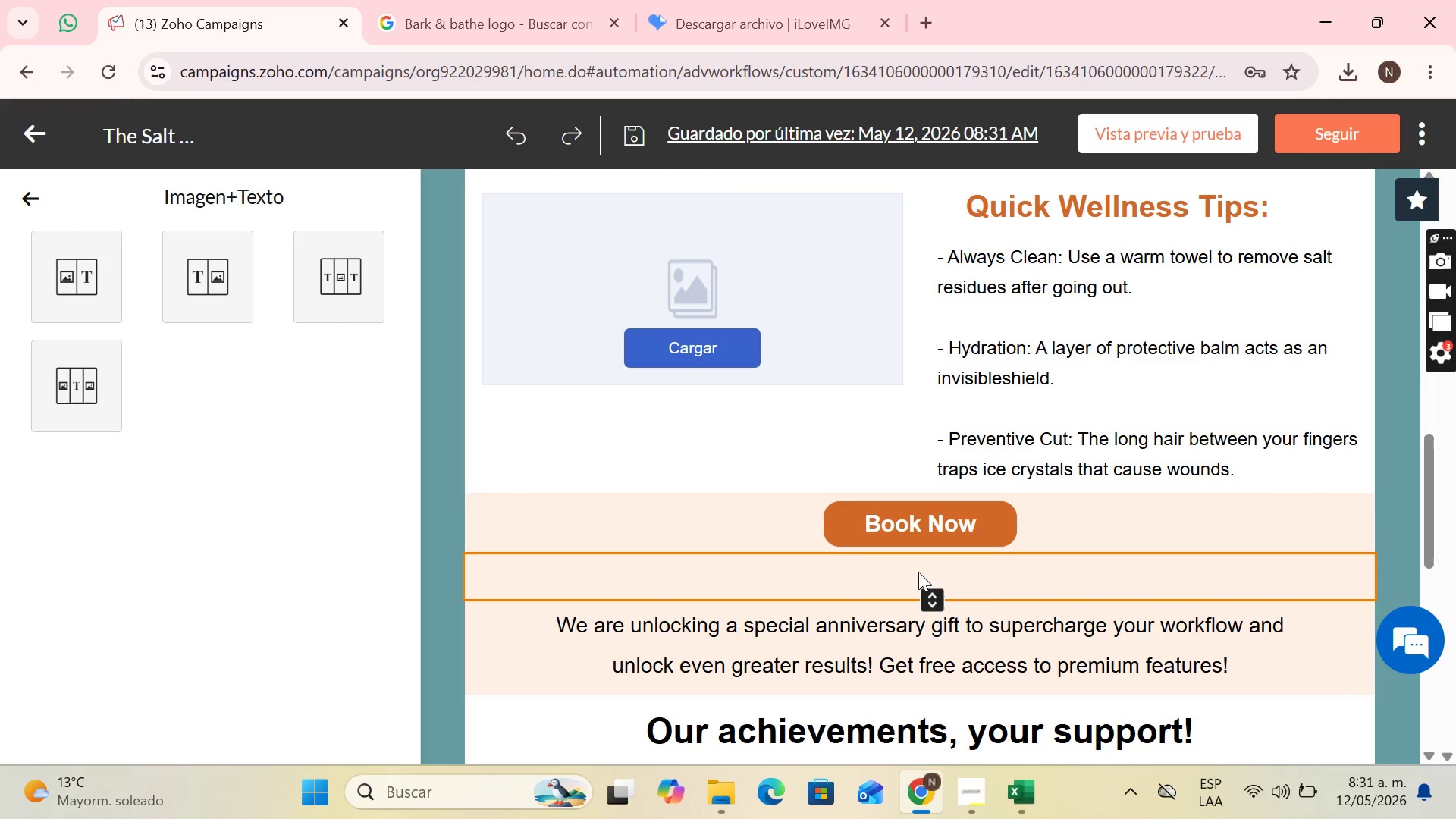 
left_click([921, 572])
 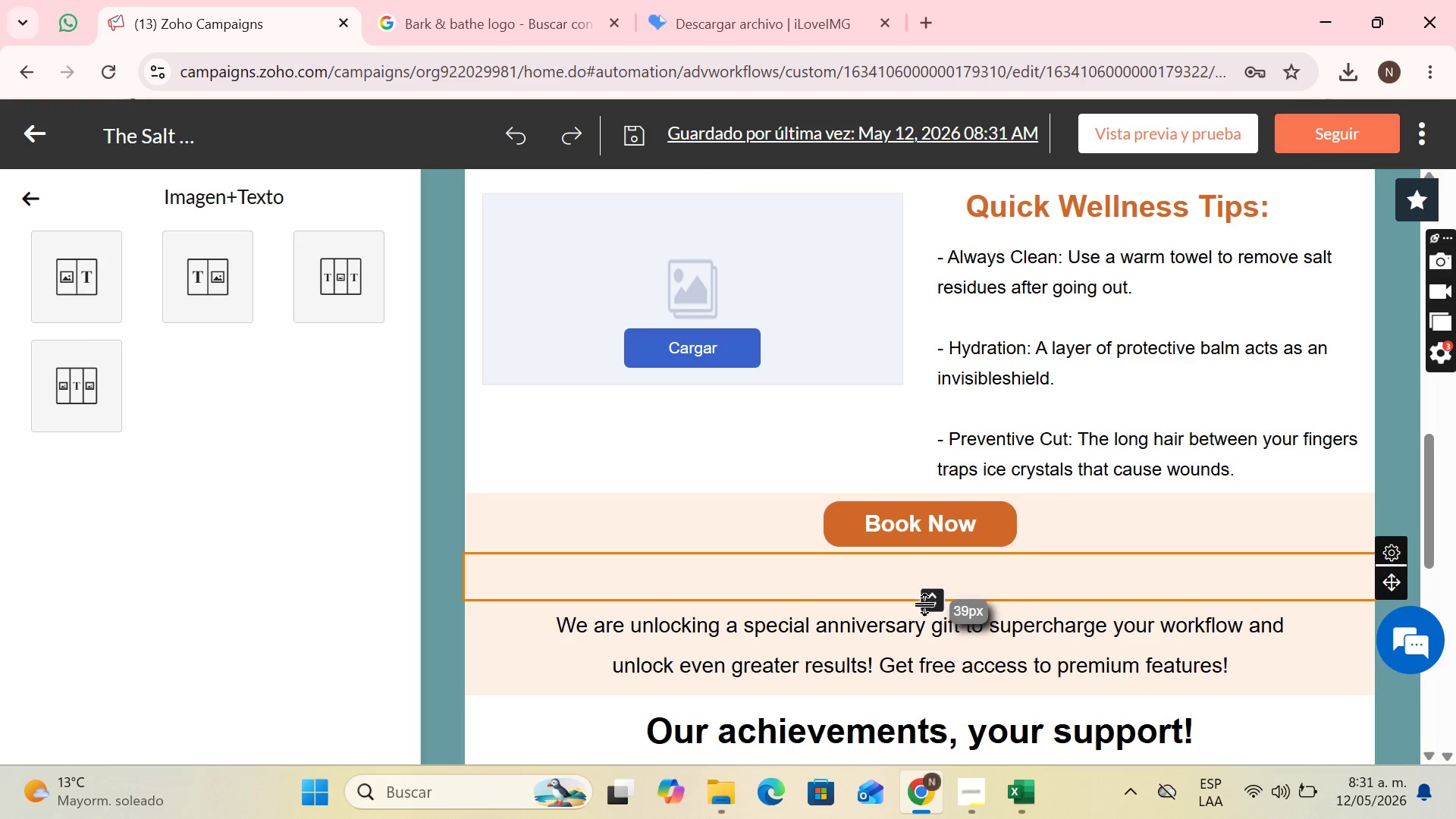 
left_click_drag(start_coordinate=[926, 604], to_coordinate=[932, 595])
 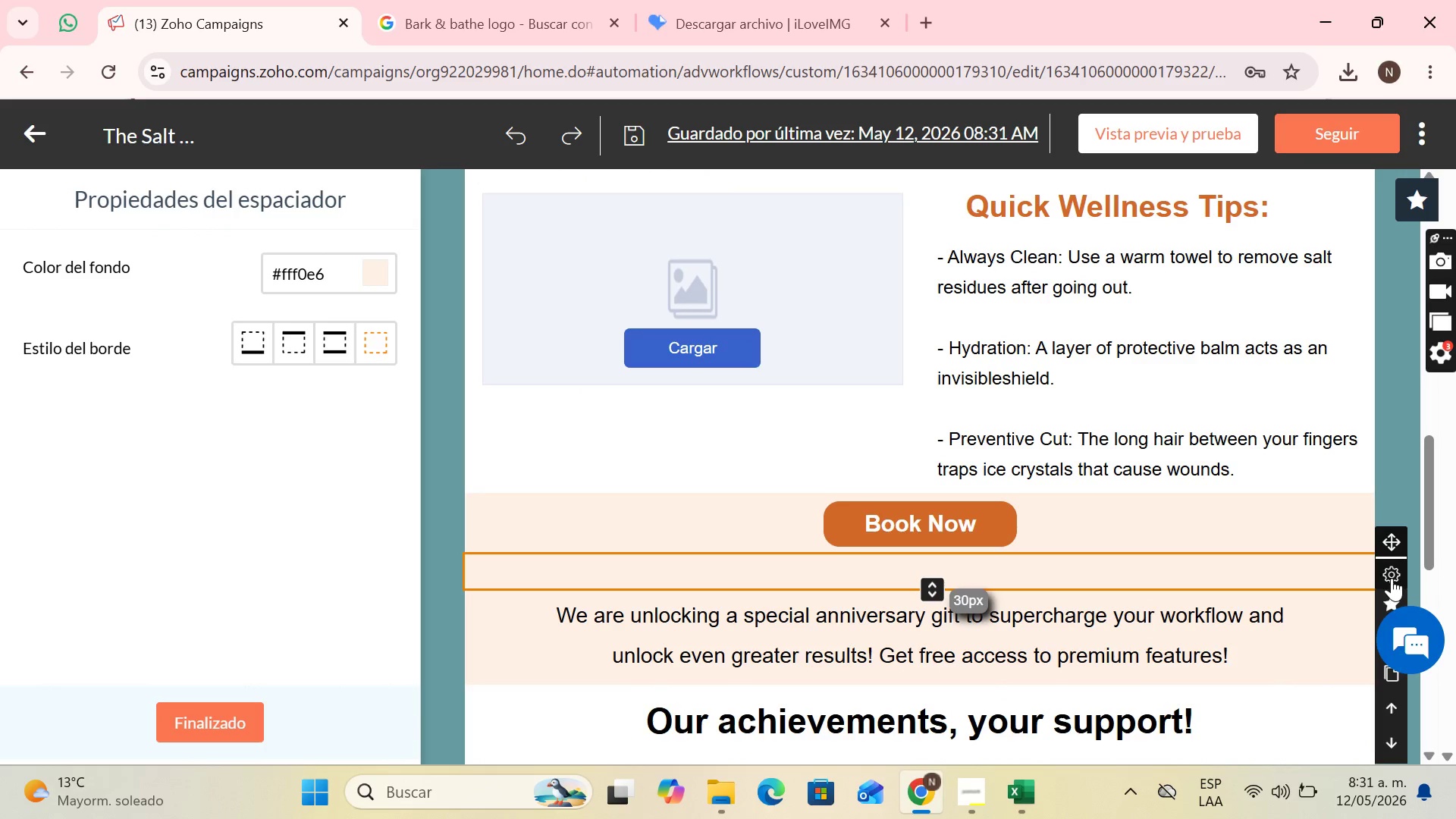 
scroll: coordinate [1372, 525], scroll_direction: down, amount: 5.0
 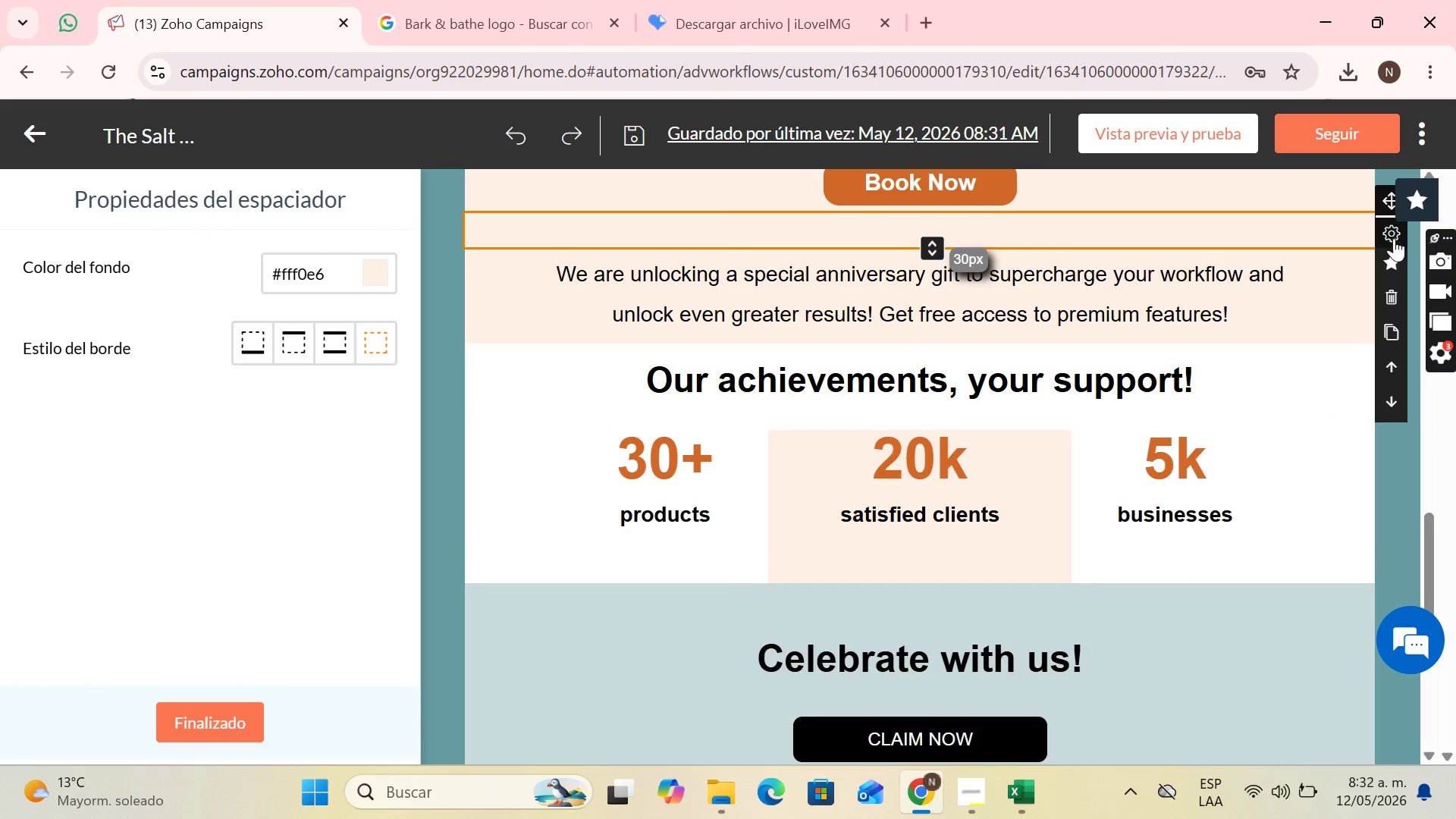 
left_click([1391, 343])
 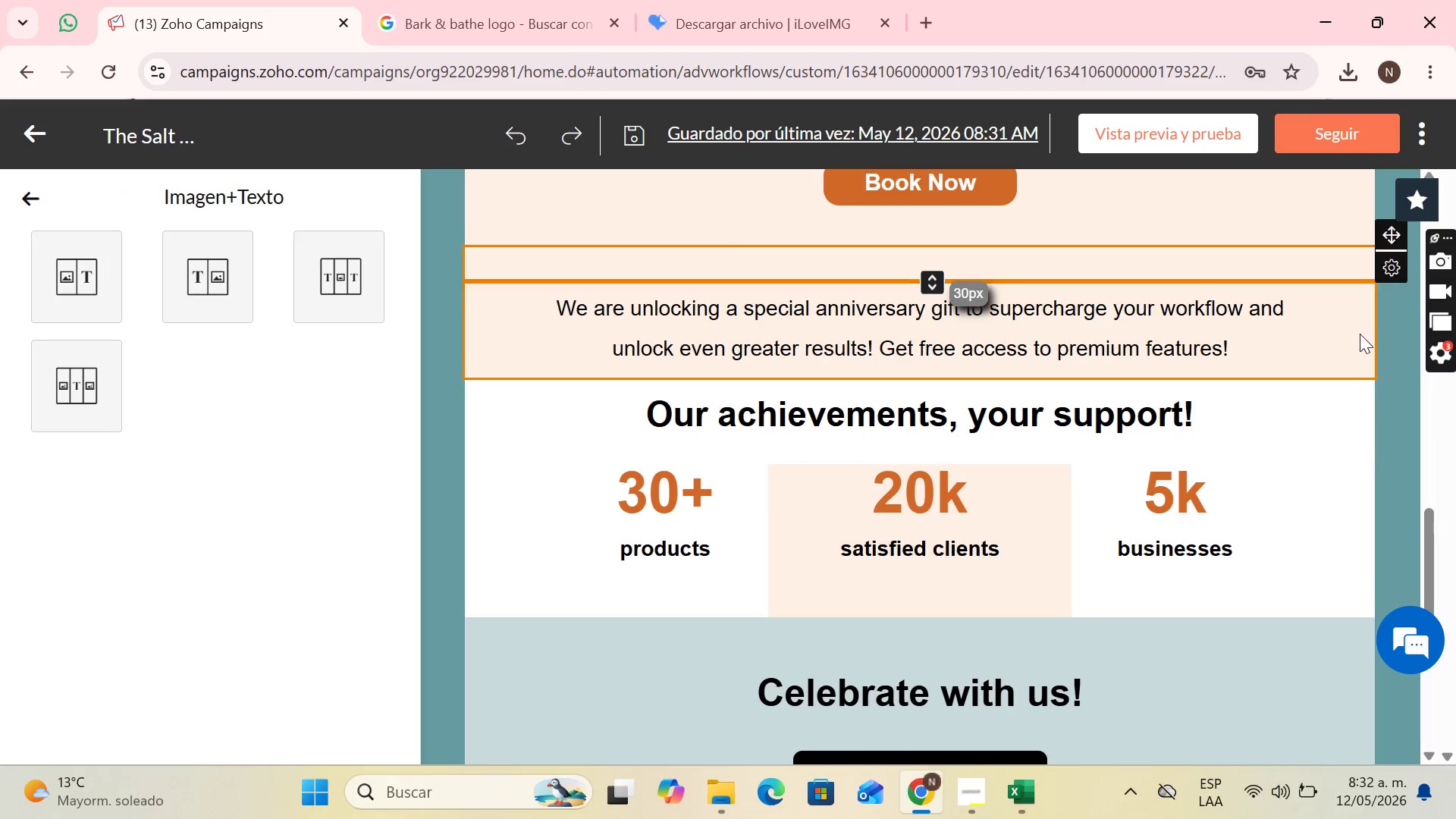 
scroll: coordinate [1360, 334], scroll_direction: up, amount: 2.0
 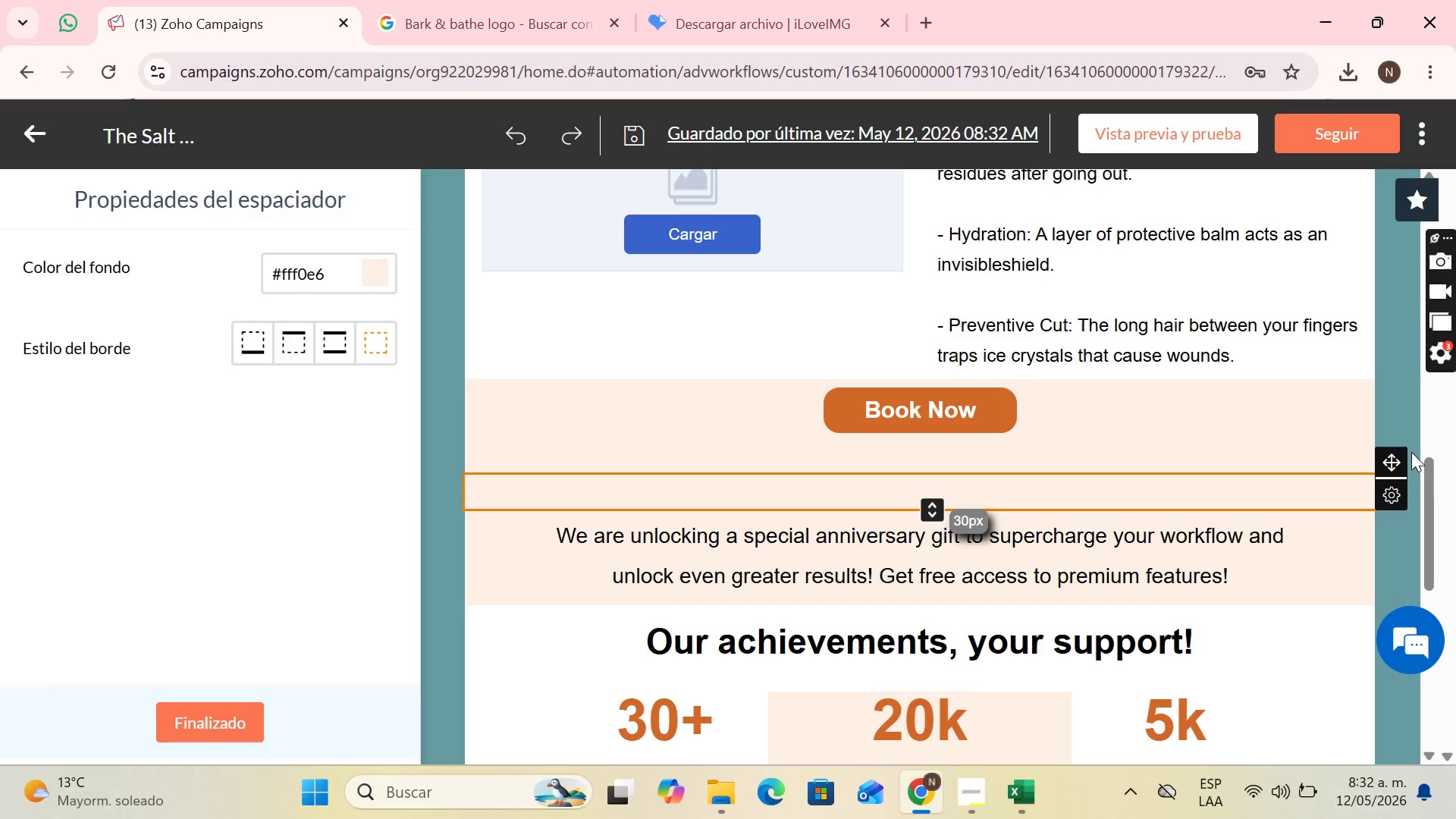 
left_click_drag(start_coordinate=[1402, 455], to_coordinate=[921, 414])
 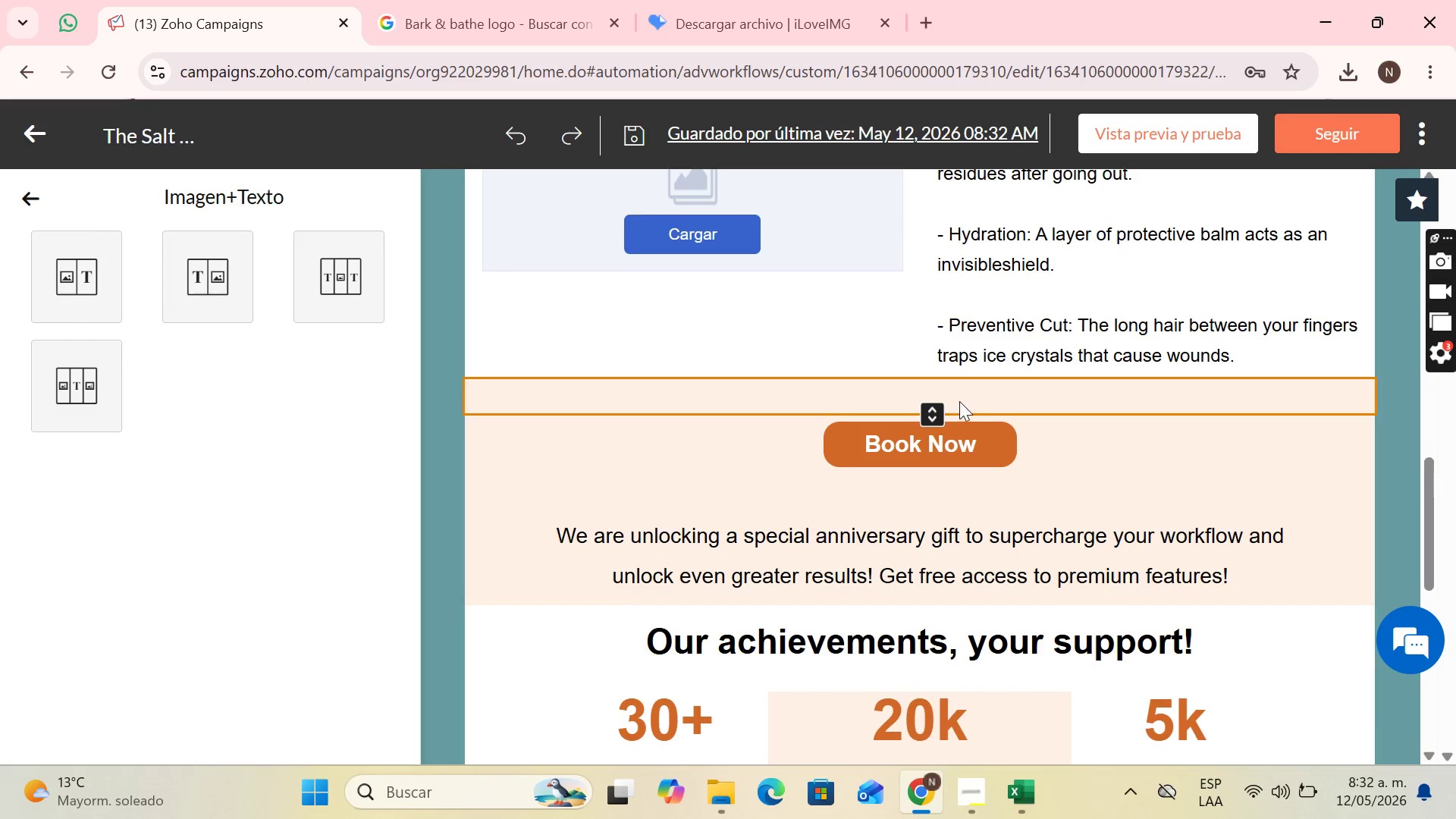 
left_click([957, 391])
 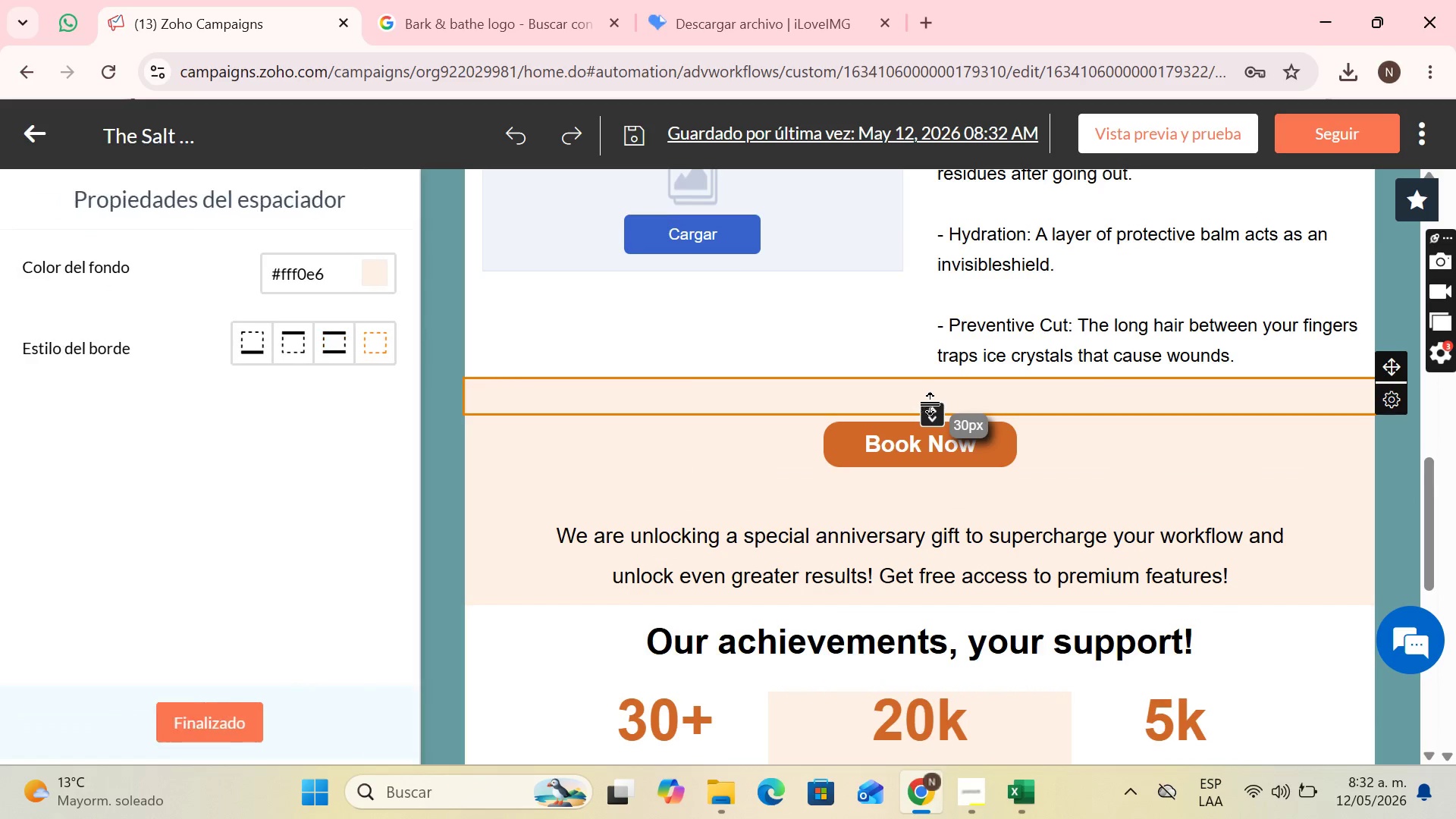 
left_click_drag(start_coordinate=[934, 404], to_coordinate=[968, 388])
 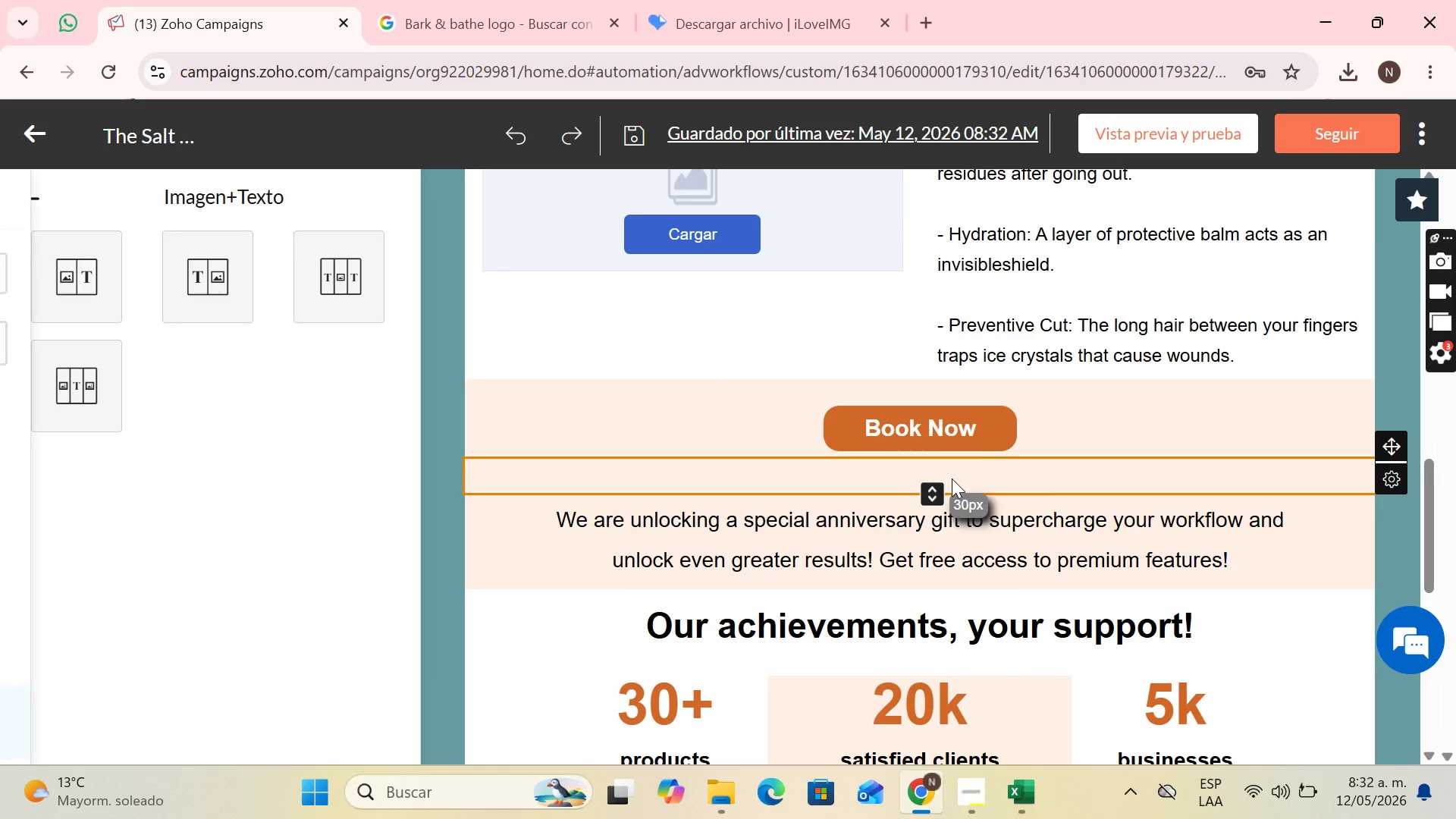 
left_click_drag(start_coordinate=[924, 491], to_coordinate=[941, 479])
 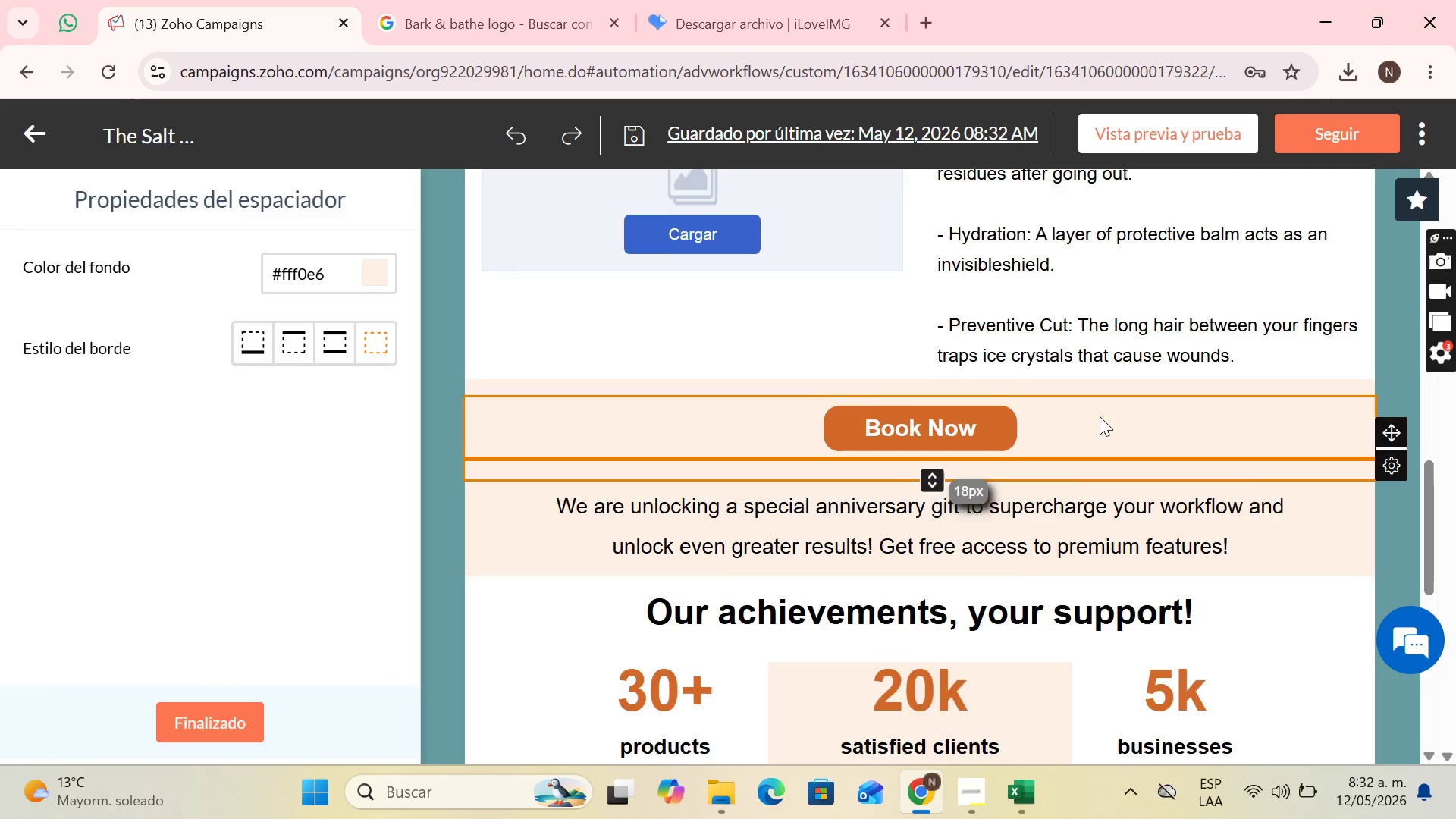 
scroll: coordinate [1100, 416], scroll_direction: down, amount: 1.0
 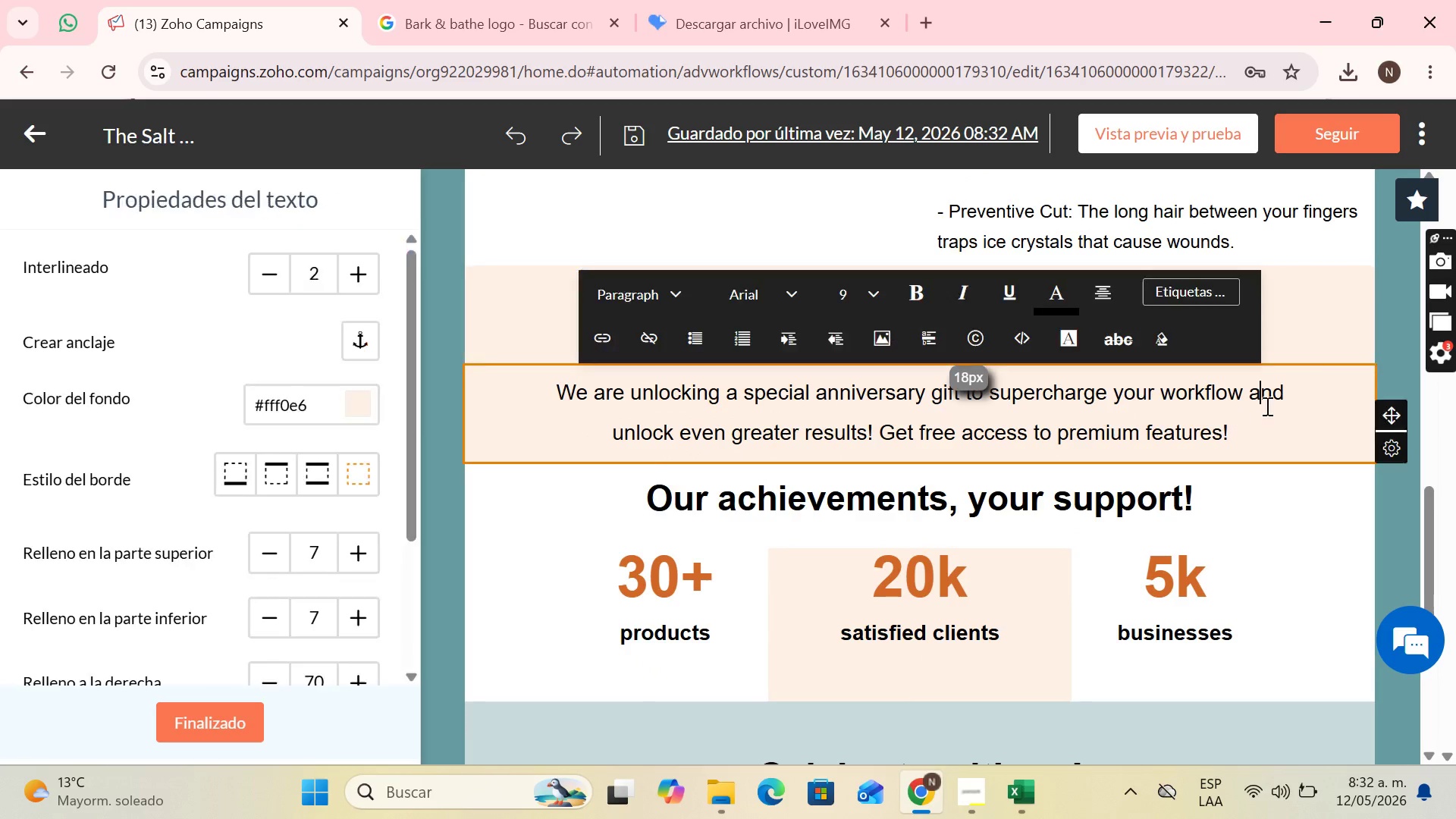 
left_click([1266, 406])
 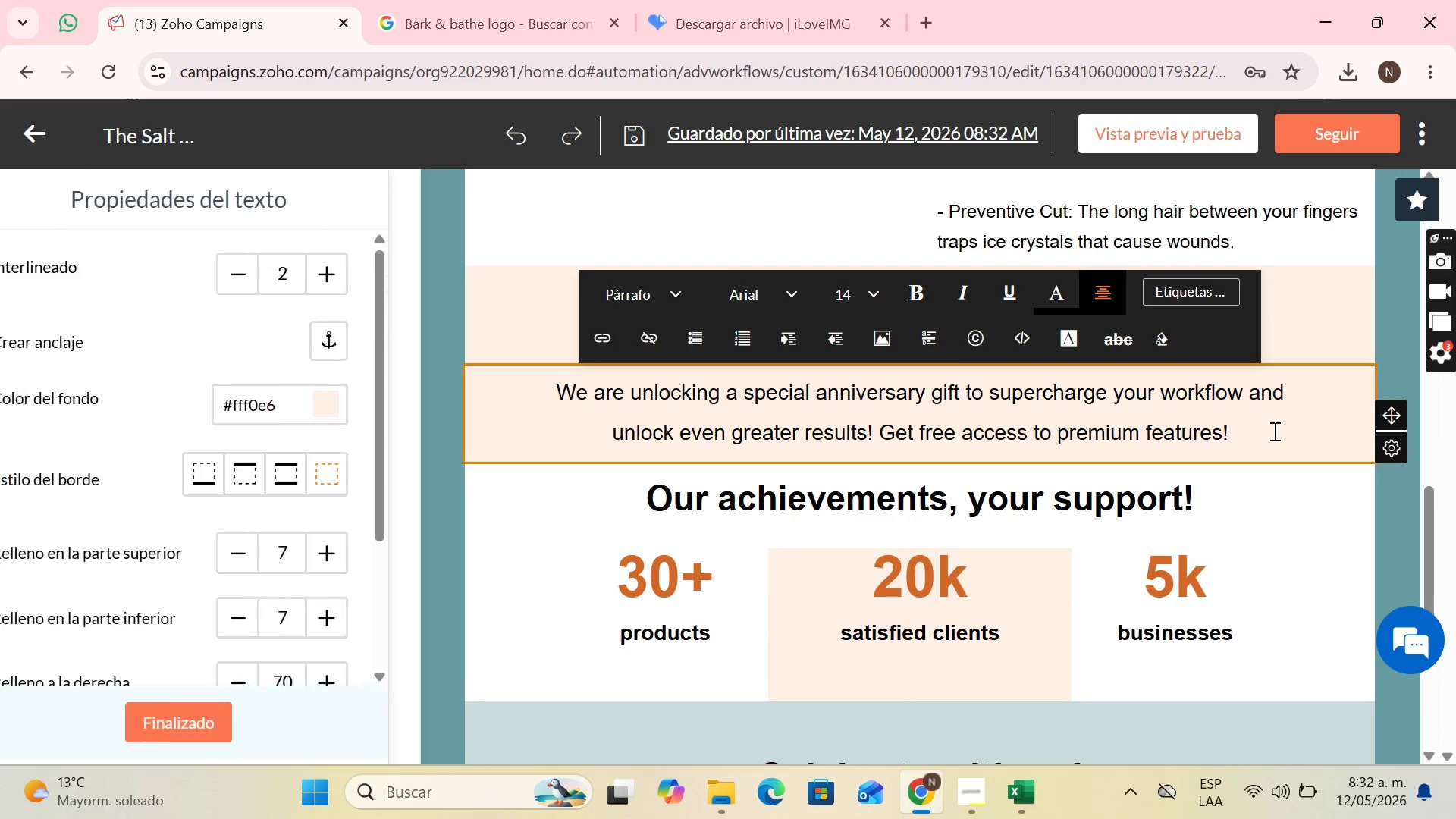 
scroll: coordinate [1090, 328], scroll_direction: up, amount: 1.0
 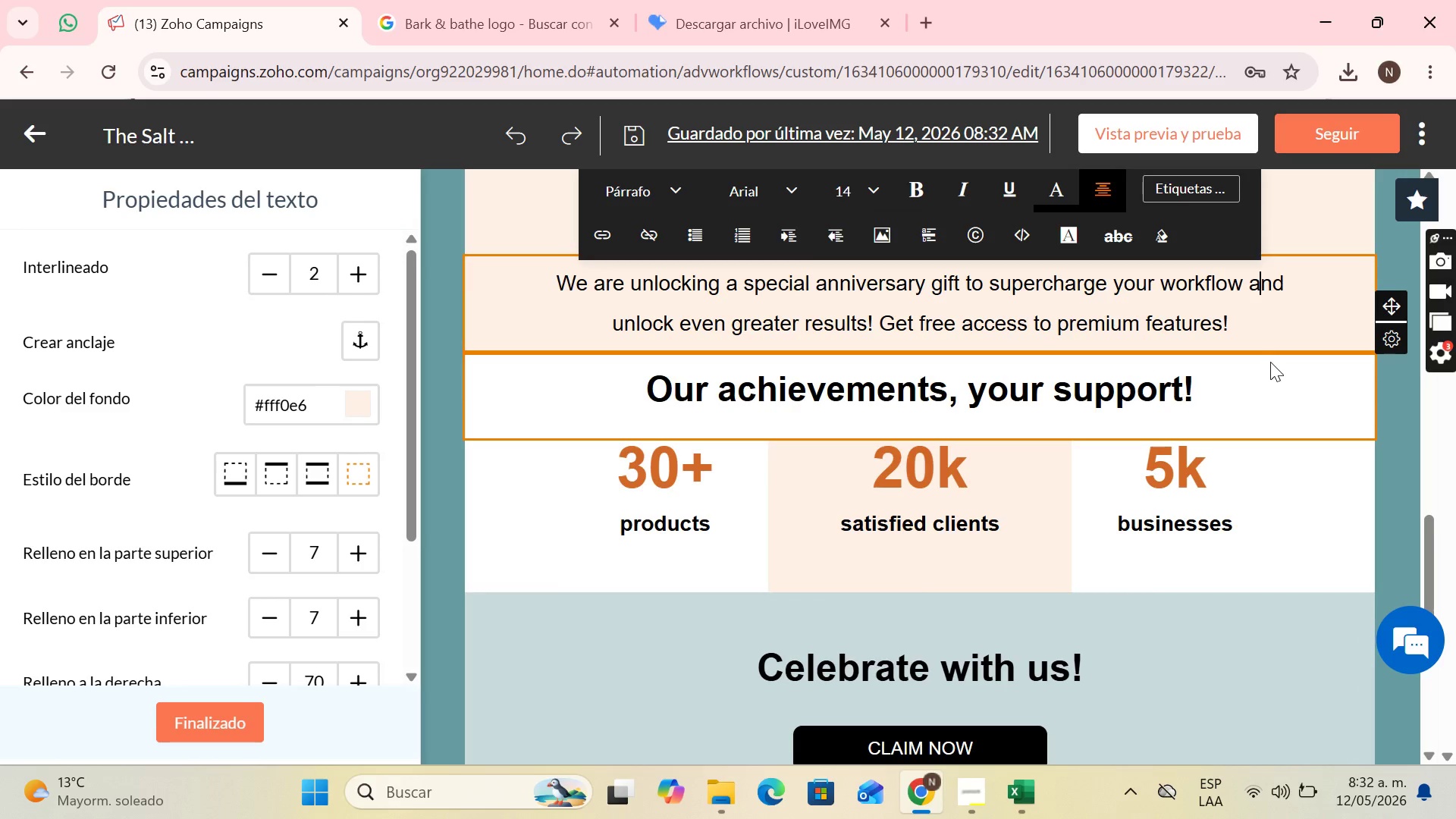 
left_click([1319, 362])
 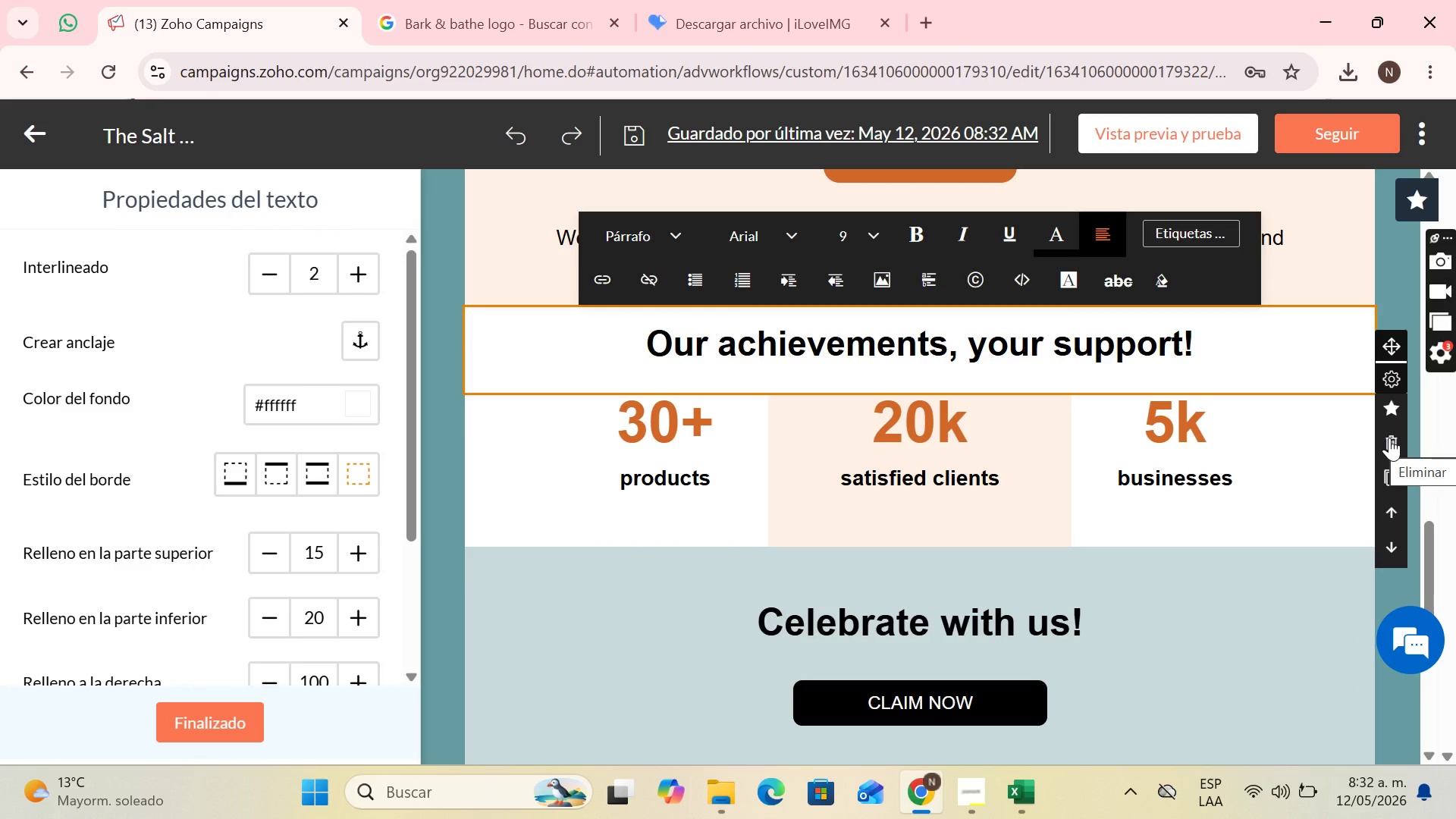 
left_click([1389, 438])
 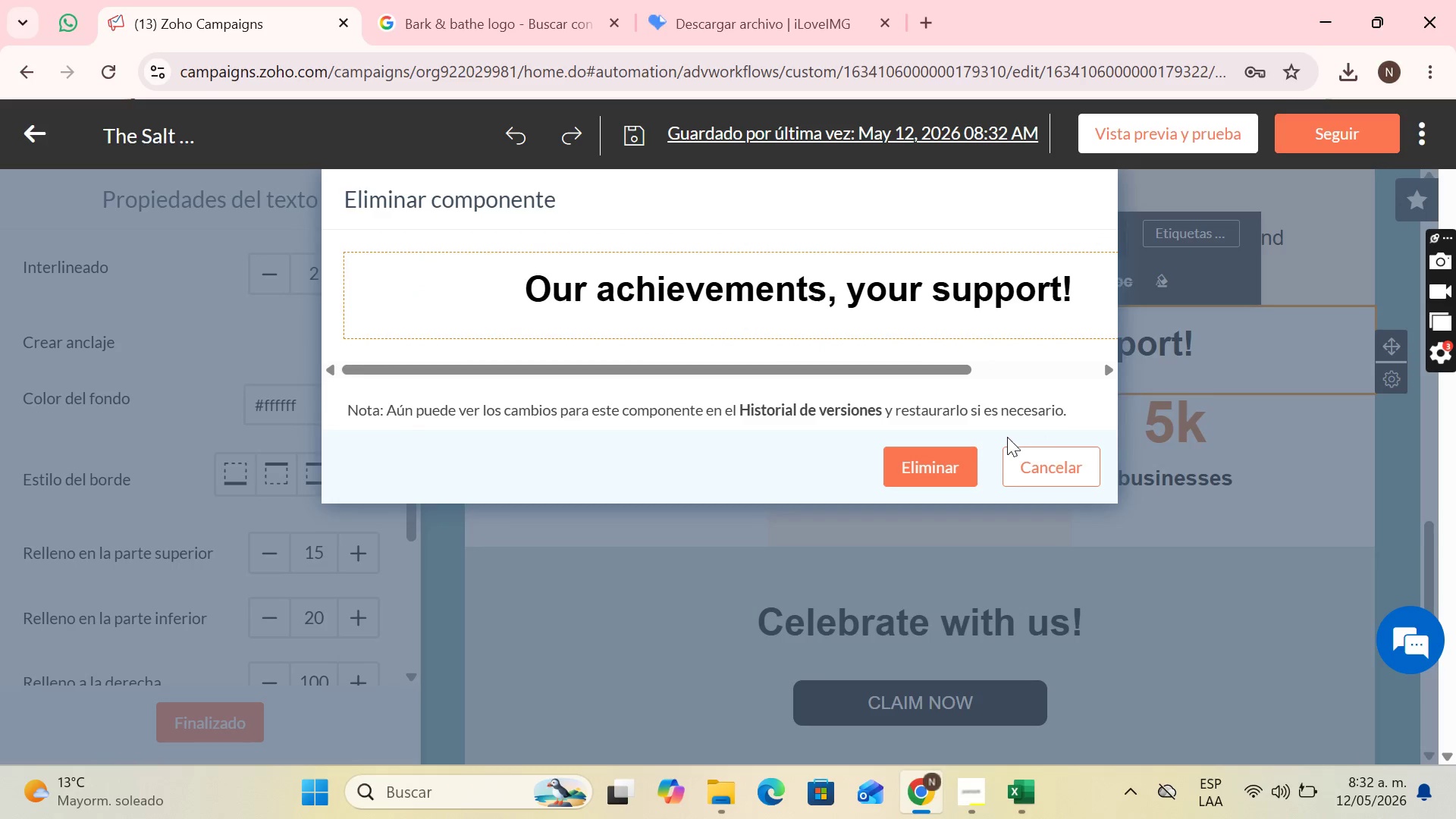 
left_click([916, 472])
 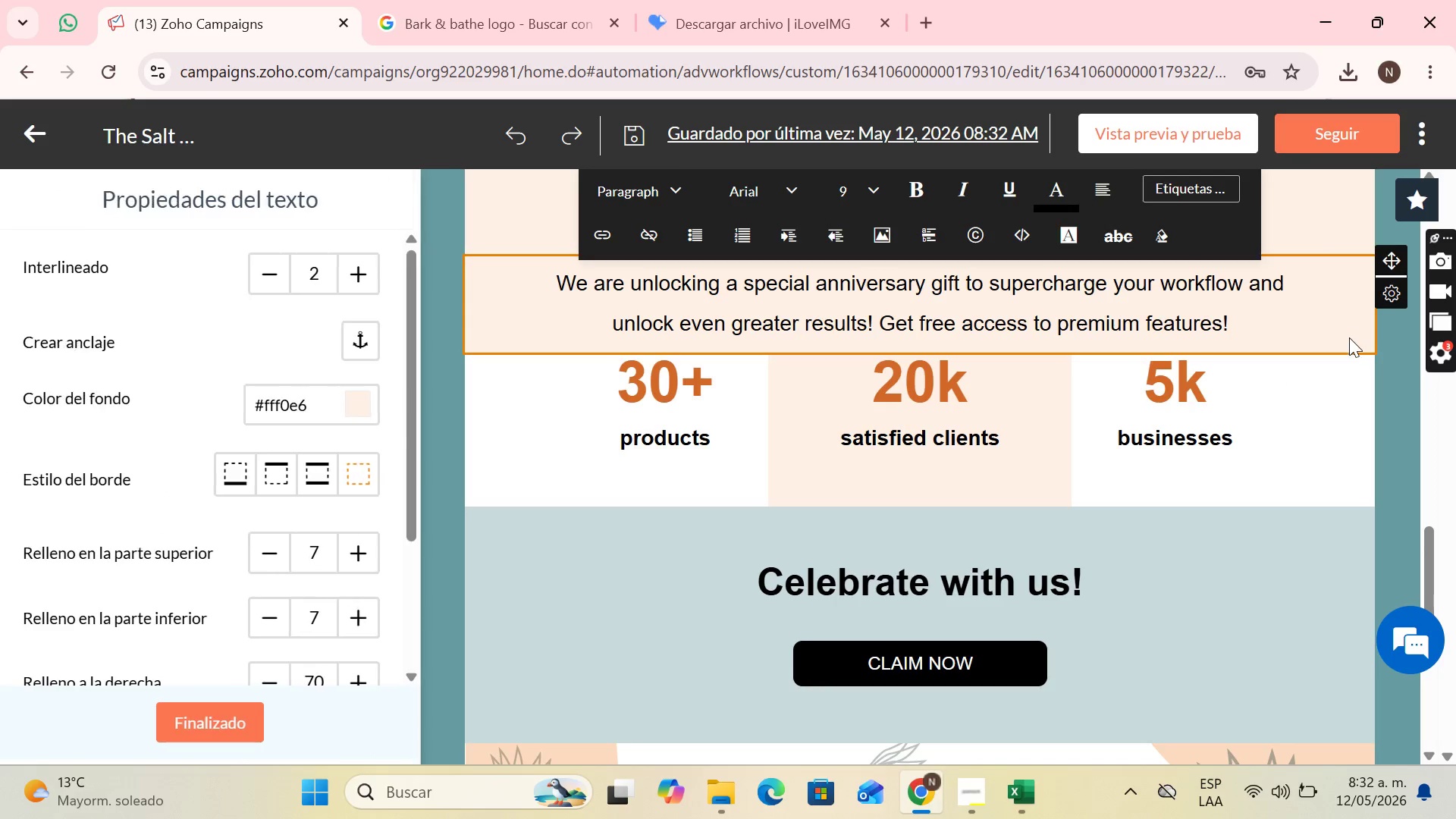 
left_click([1309, 379])
 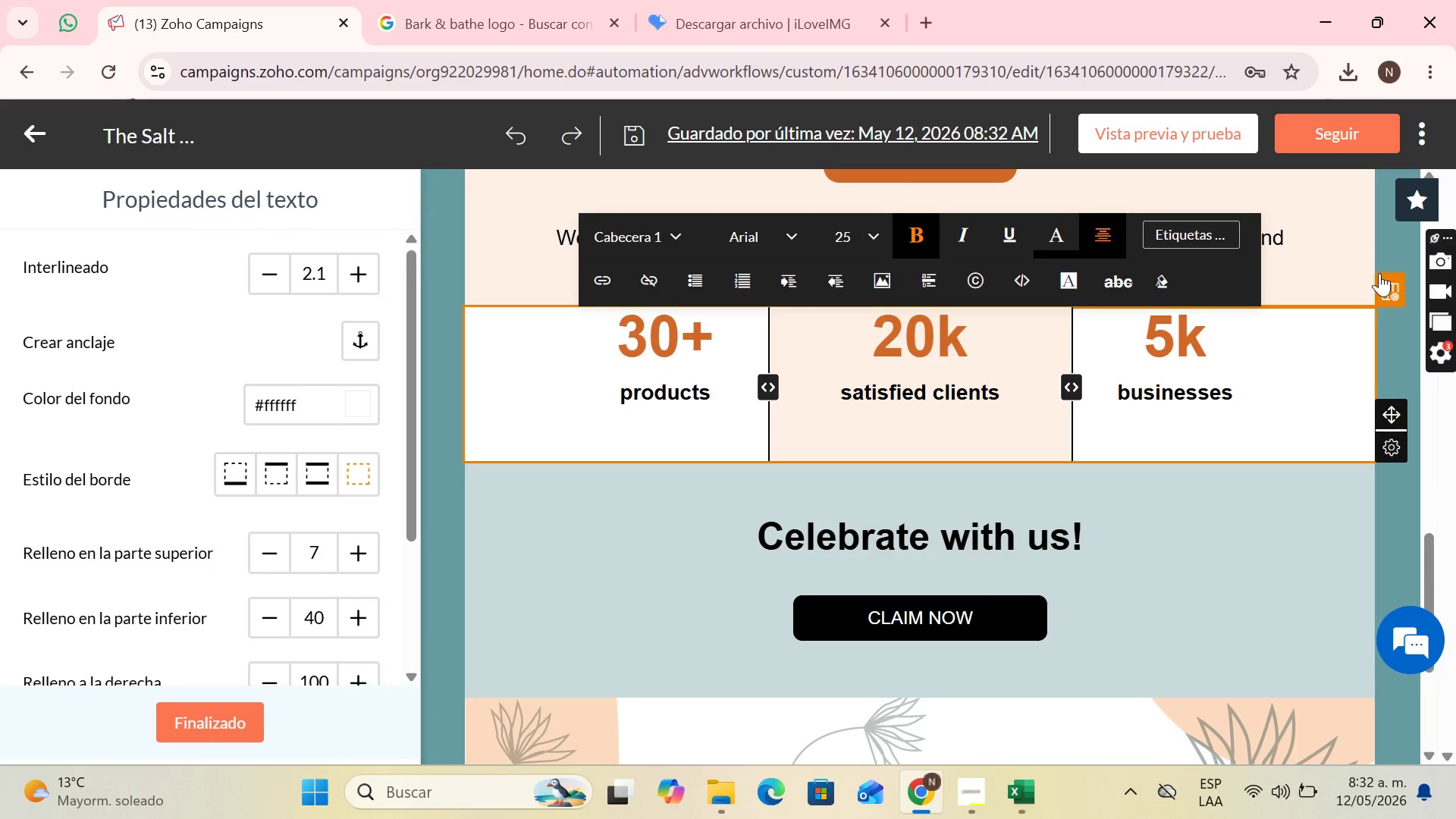 
left_click([1378, 279])
 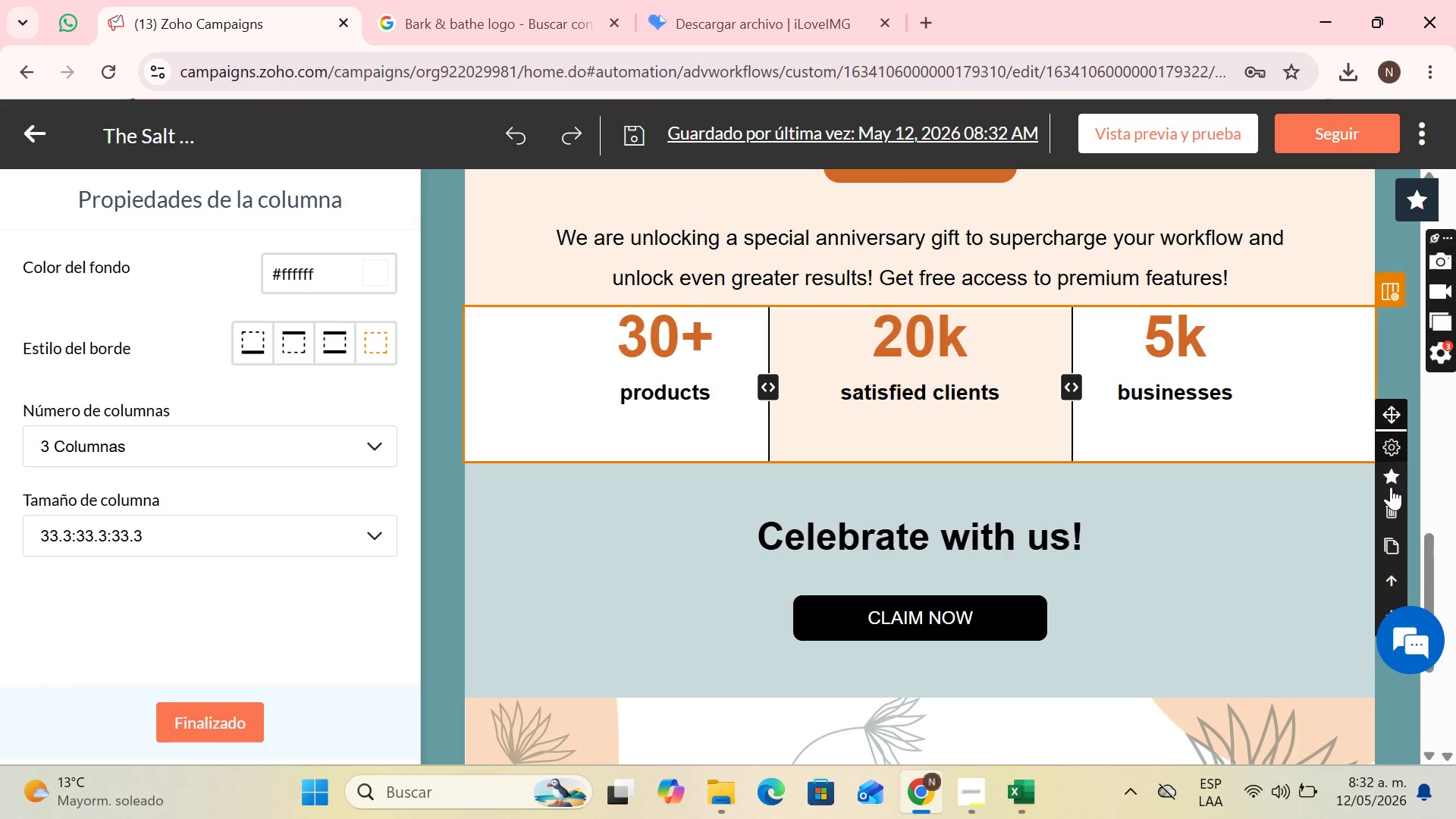 
left_click([1391, 510])
 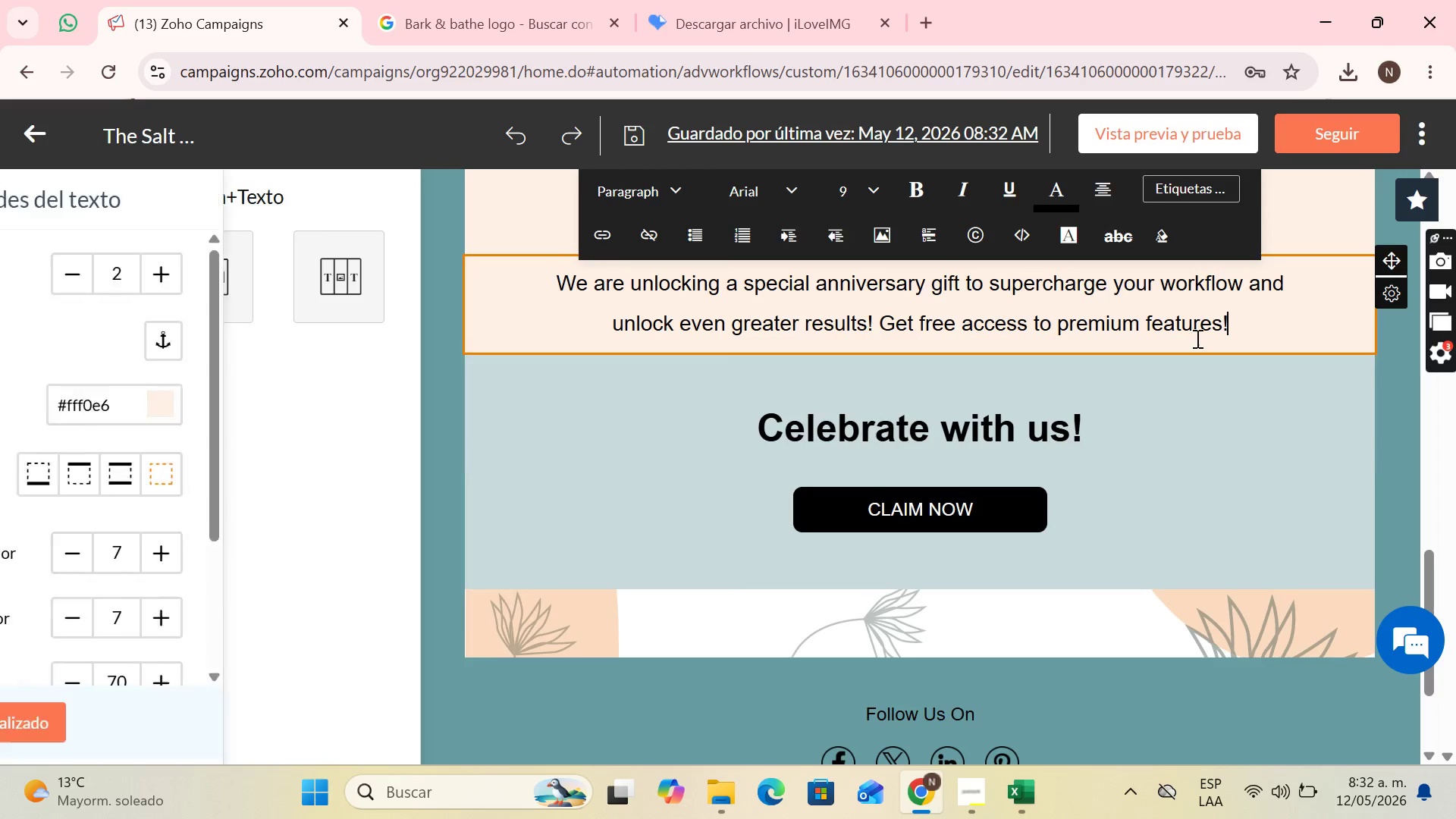 
left_click([1229, 406])
 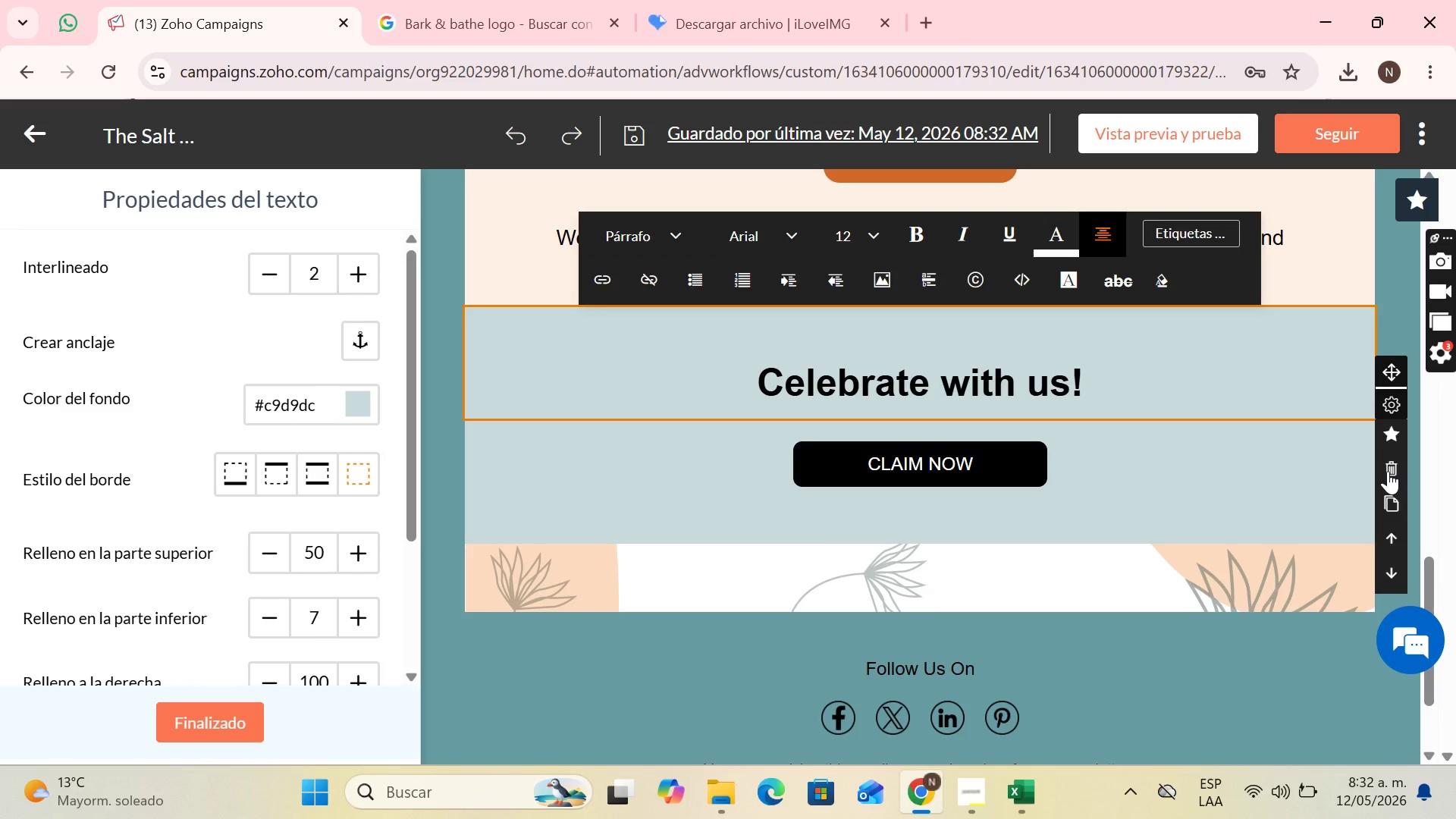 
left_click([1388, 471])
 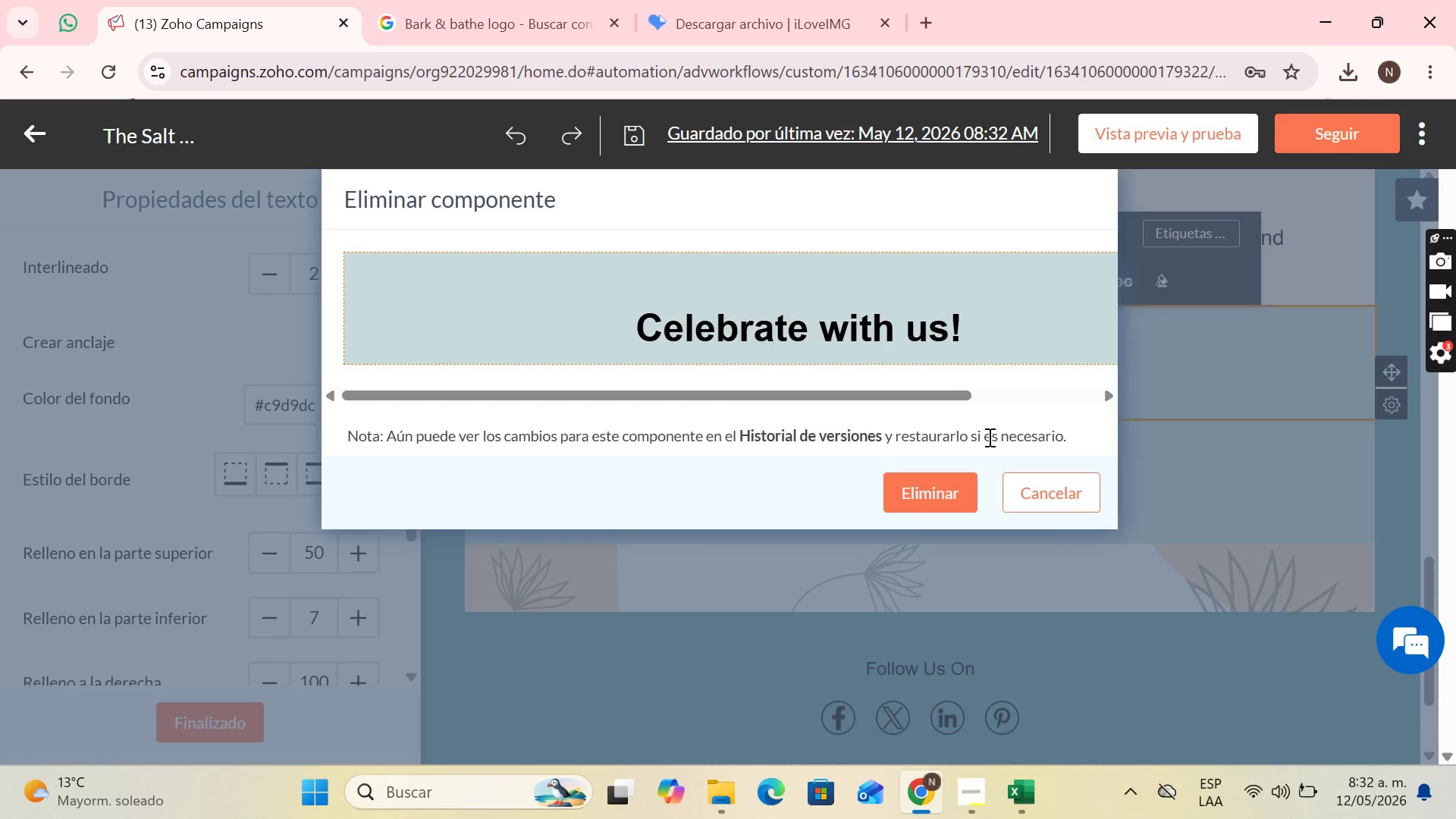 
left_click([962, 492])
 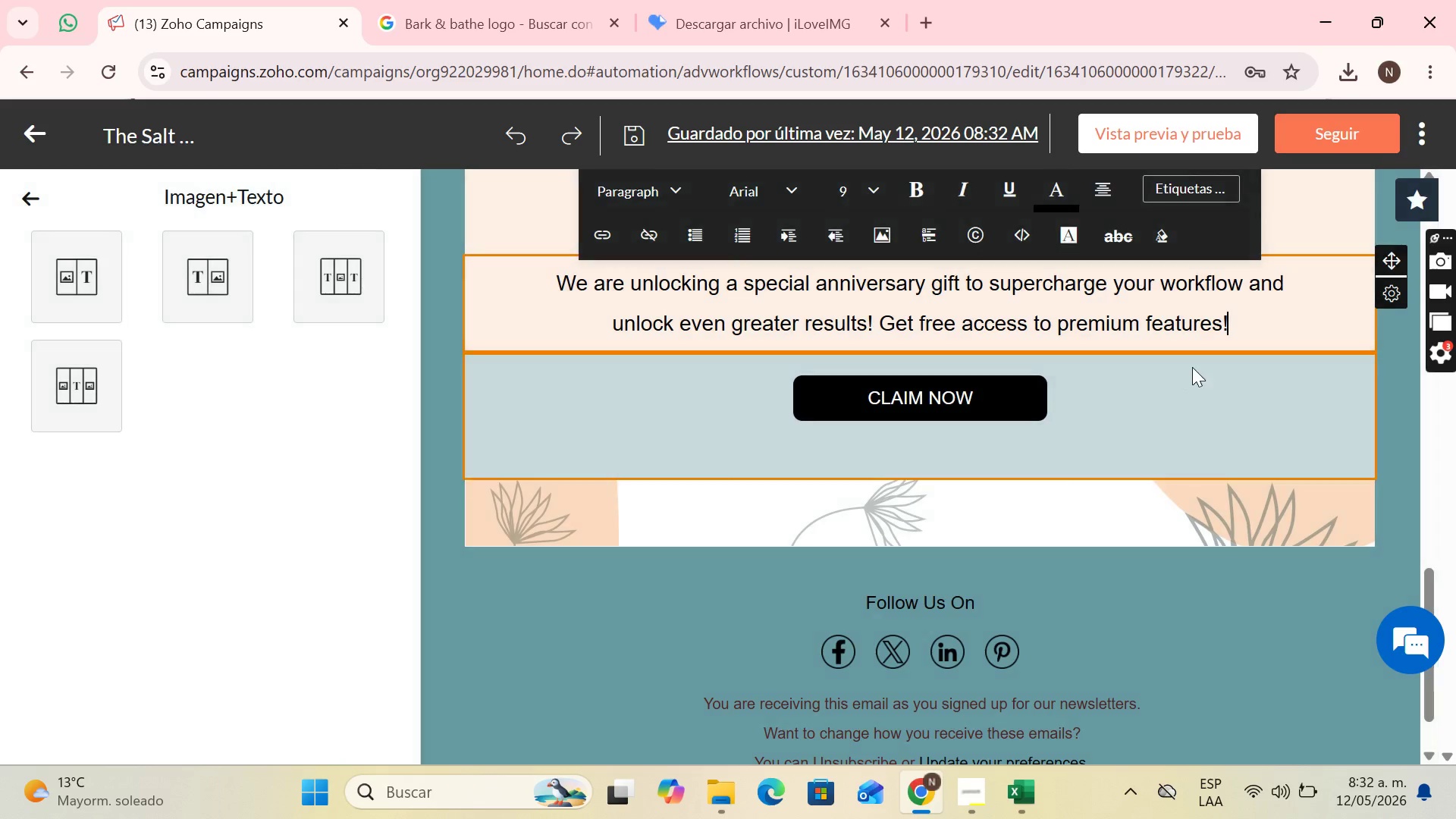 
left_click_drag(start_coordinate=[1222, 378], to_coordinate=[1226, 378])
 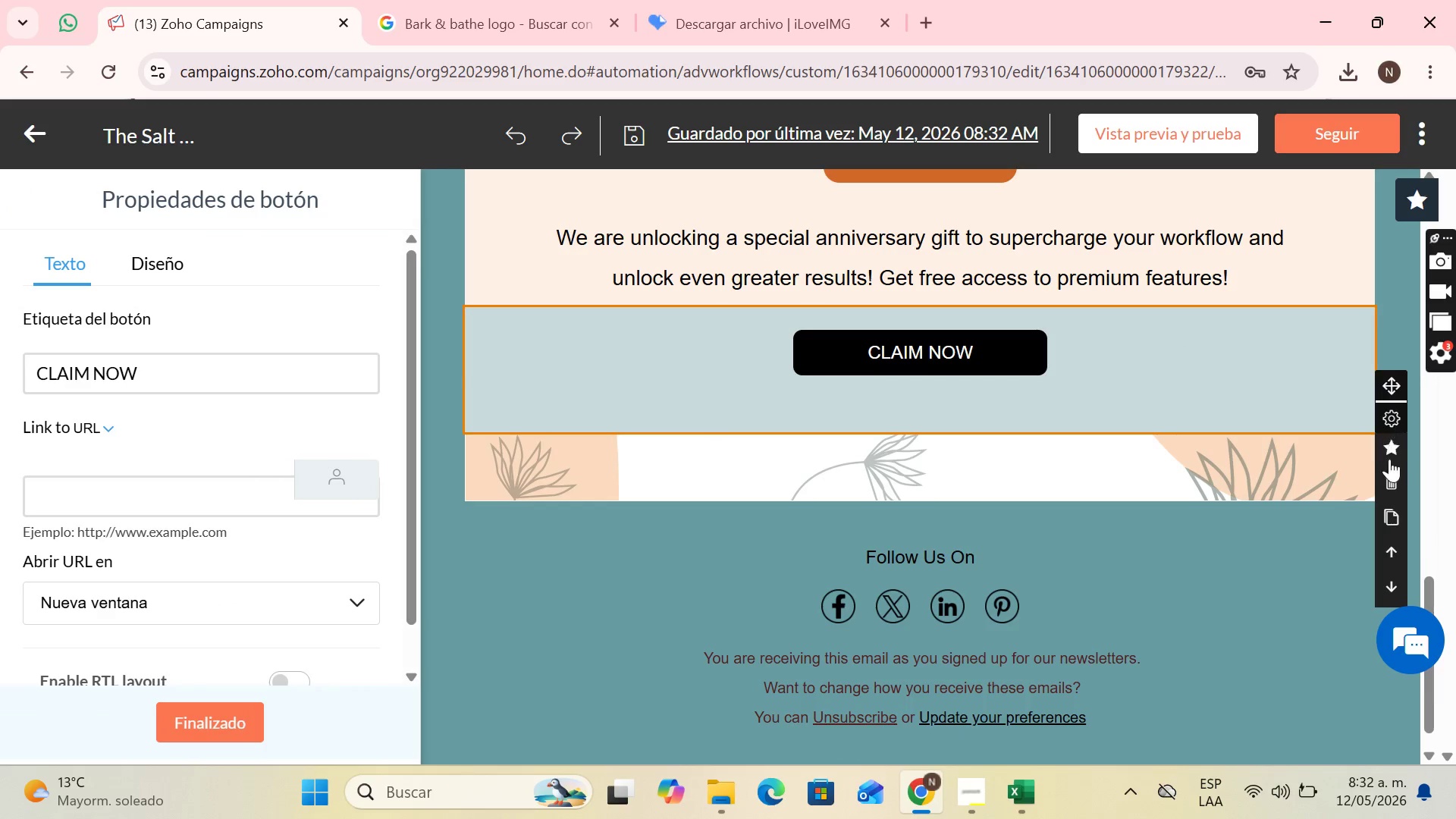 
left_click([1389, 477])
 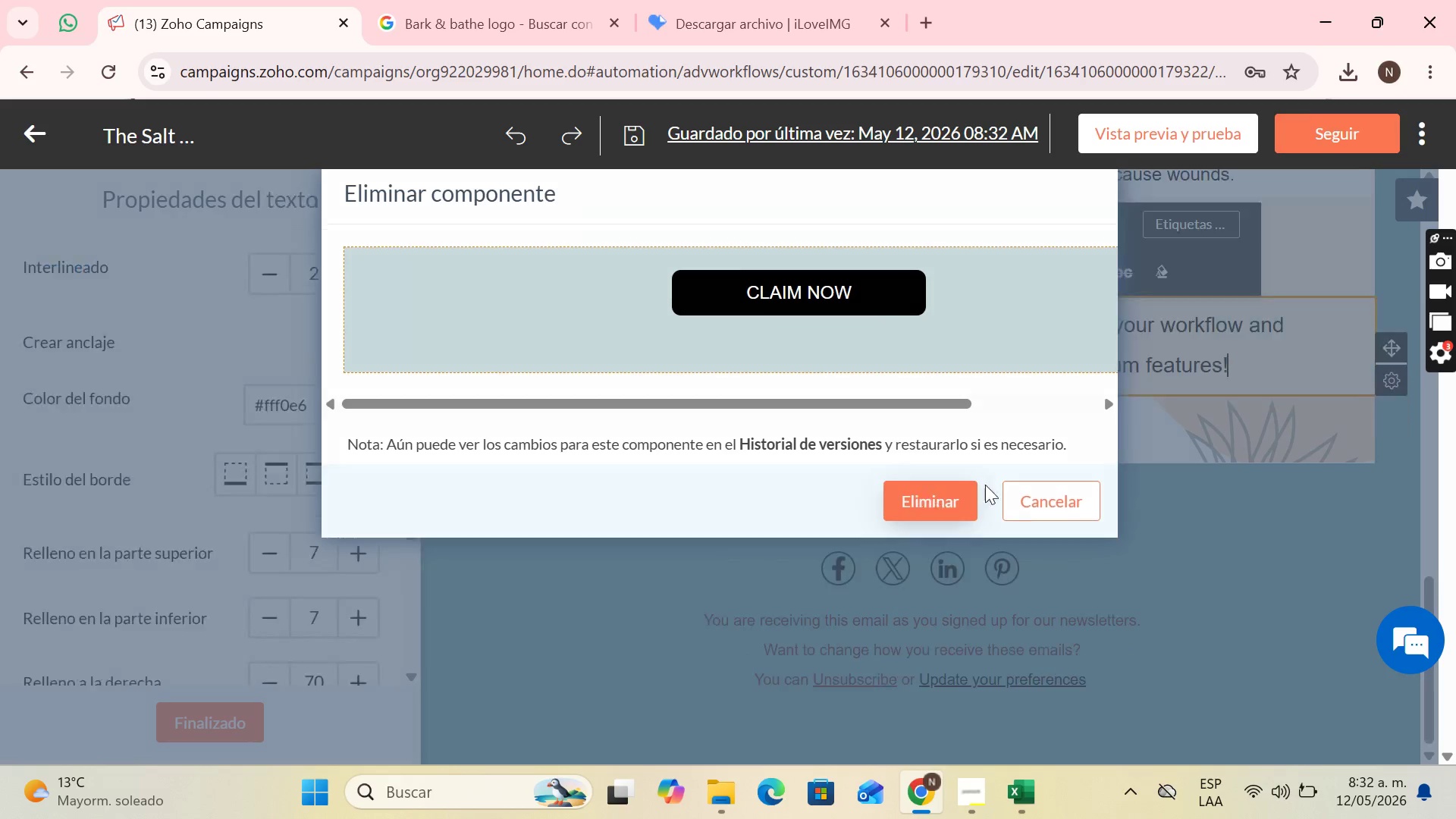 
scroll: coordinate [1230, 598], scroll_direction: up, amount: 3.0
 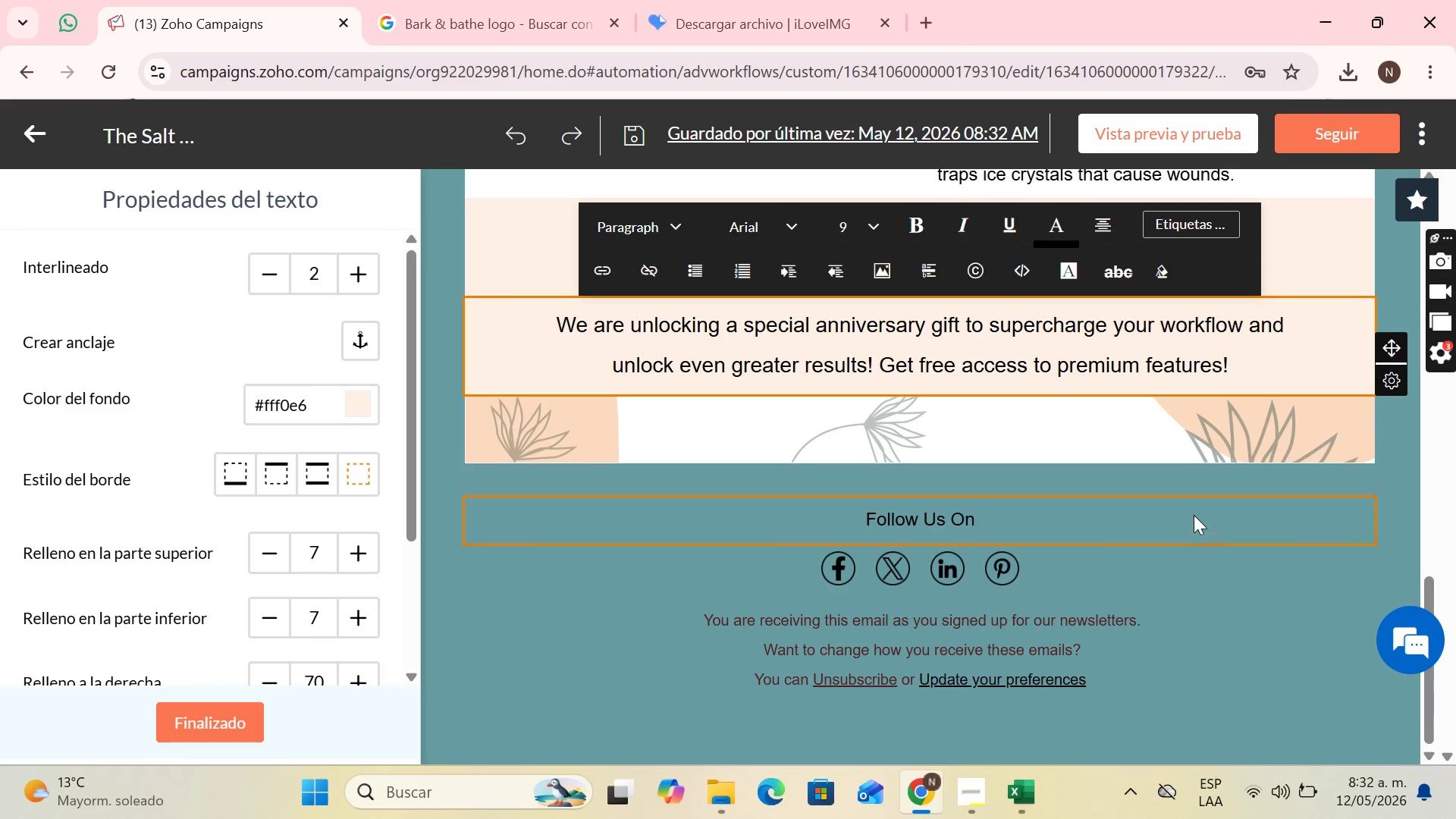 
left_click([1190, 506])
 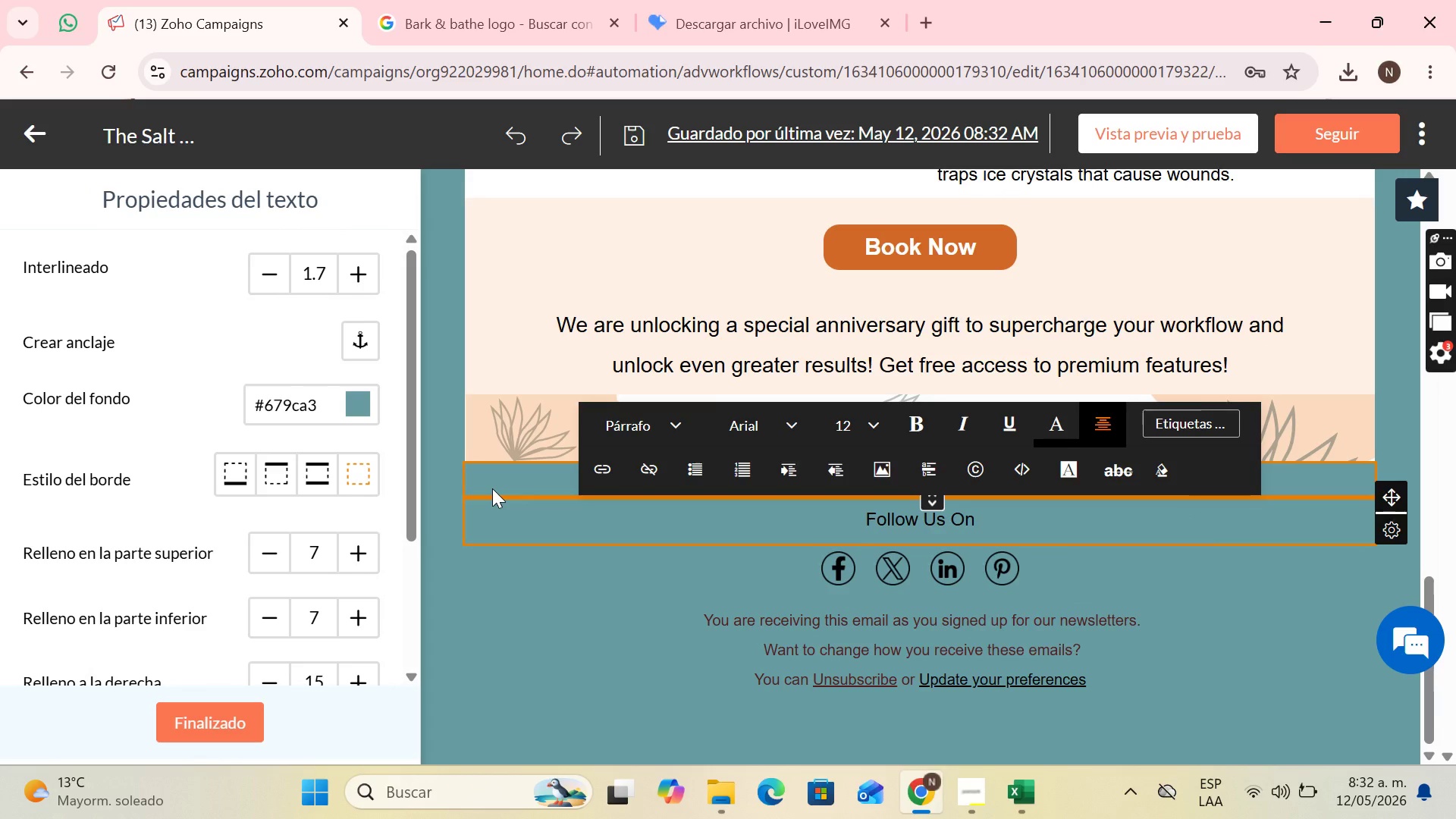 
wait(11.12)
 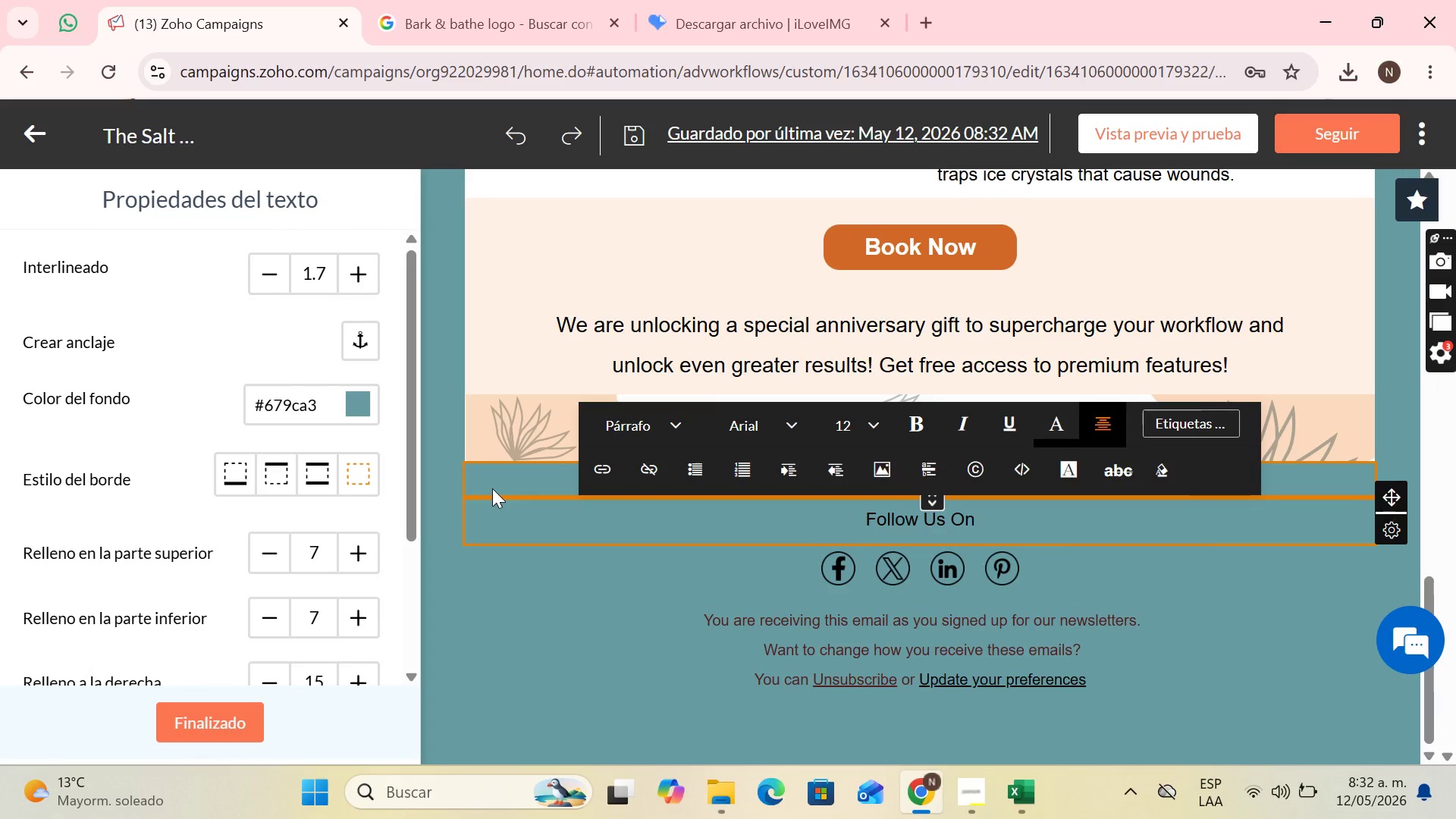 
left_click([492, 488])
 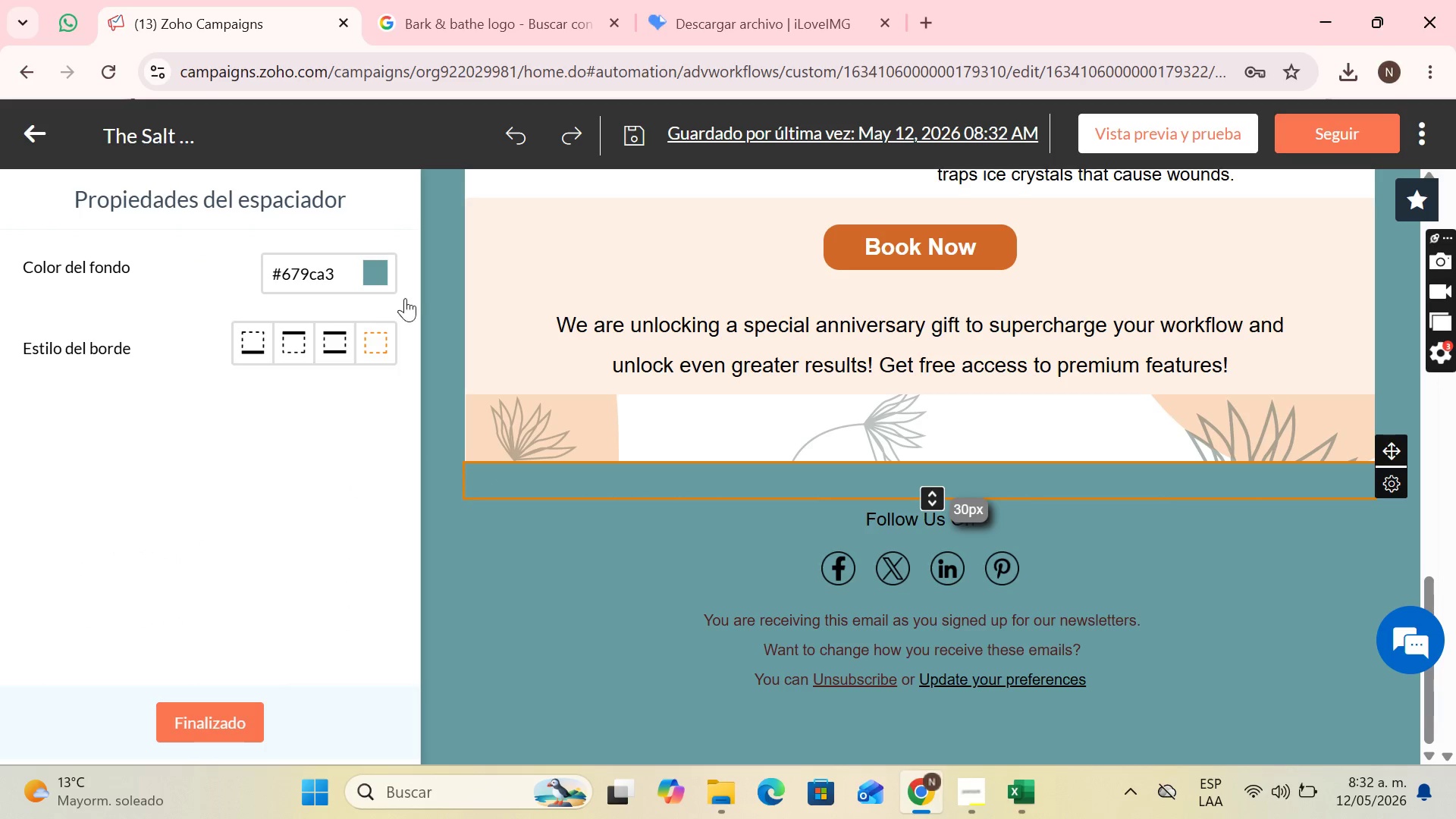 
left_click([372, 276])
 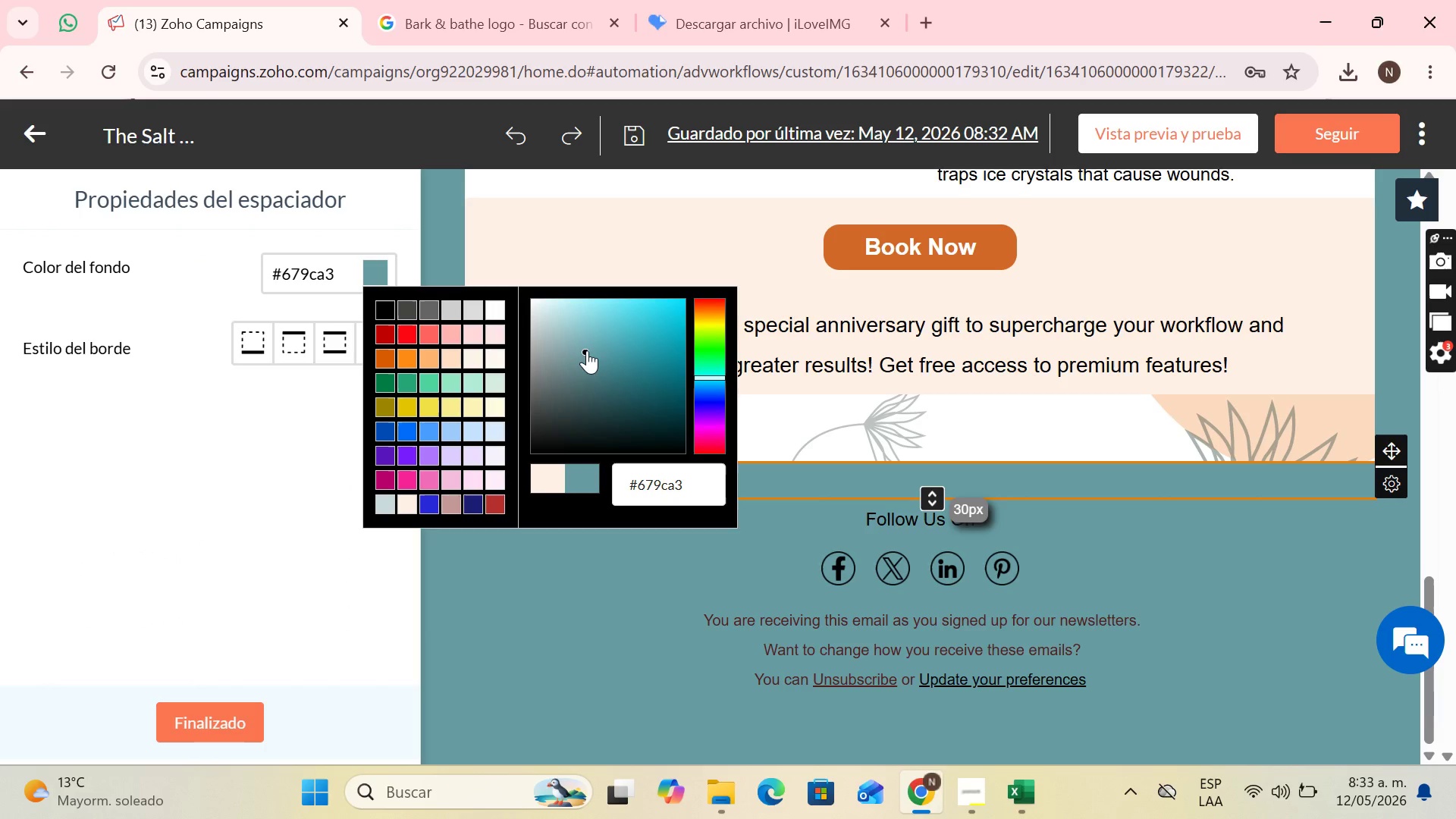 
left_click_drag(start_coordinate=[587, 350], to_coordinate=[598, 368])
 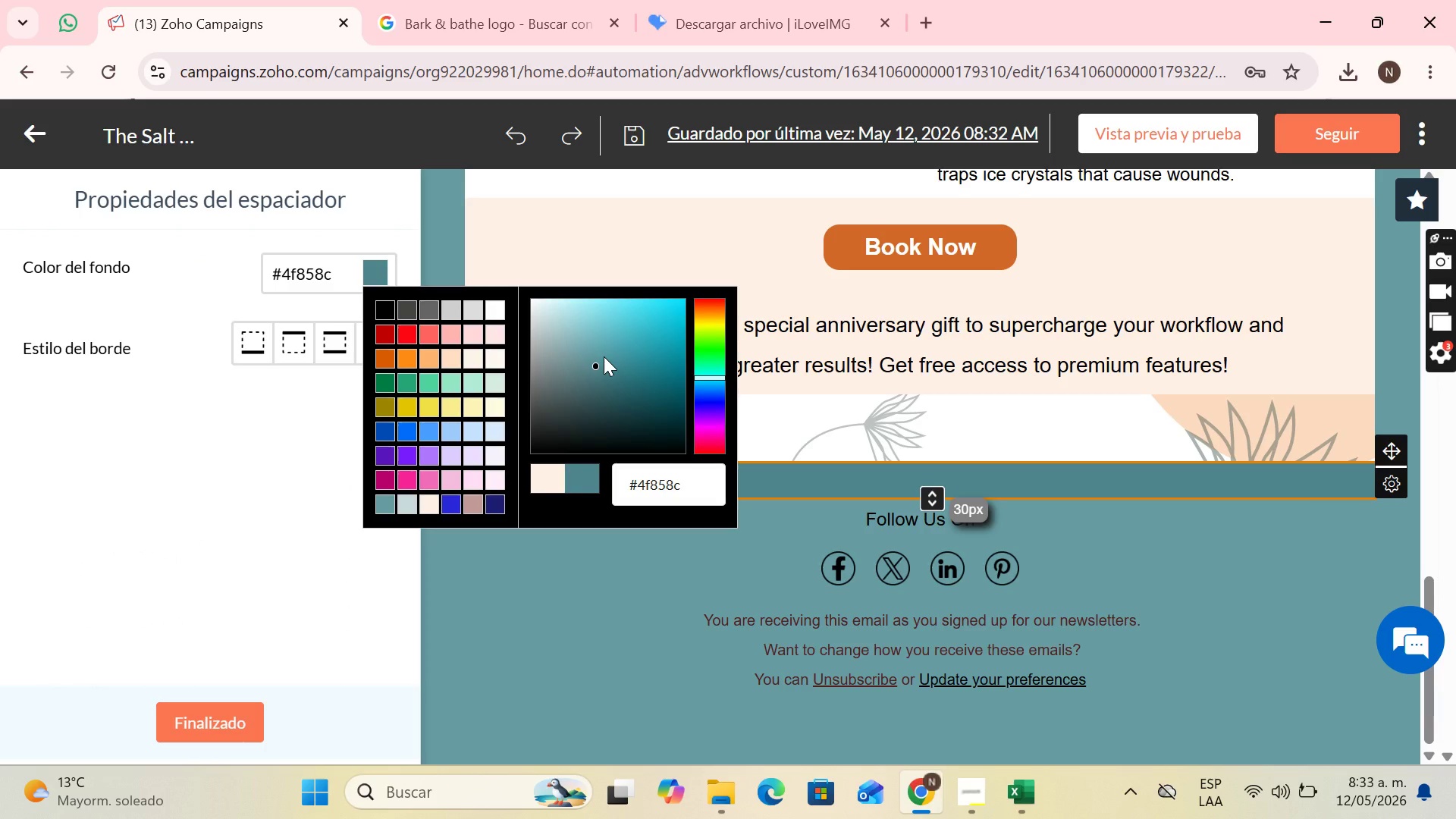 
key(Control+Z)
 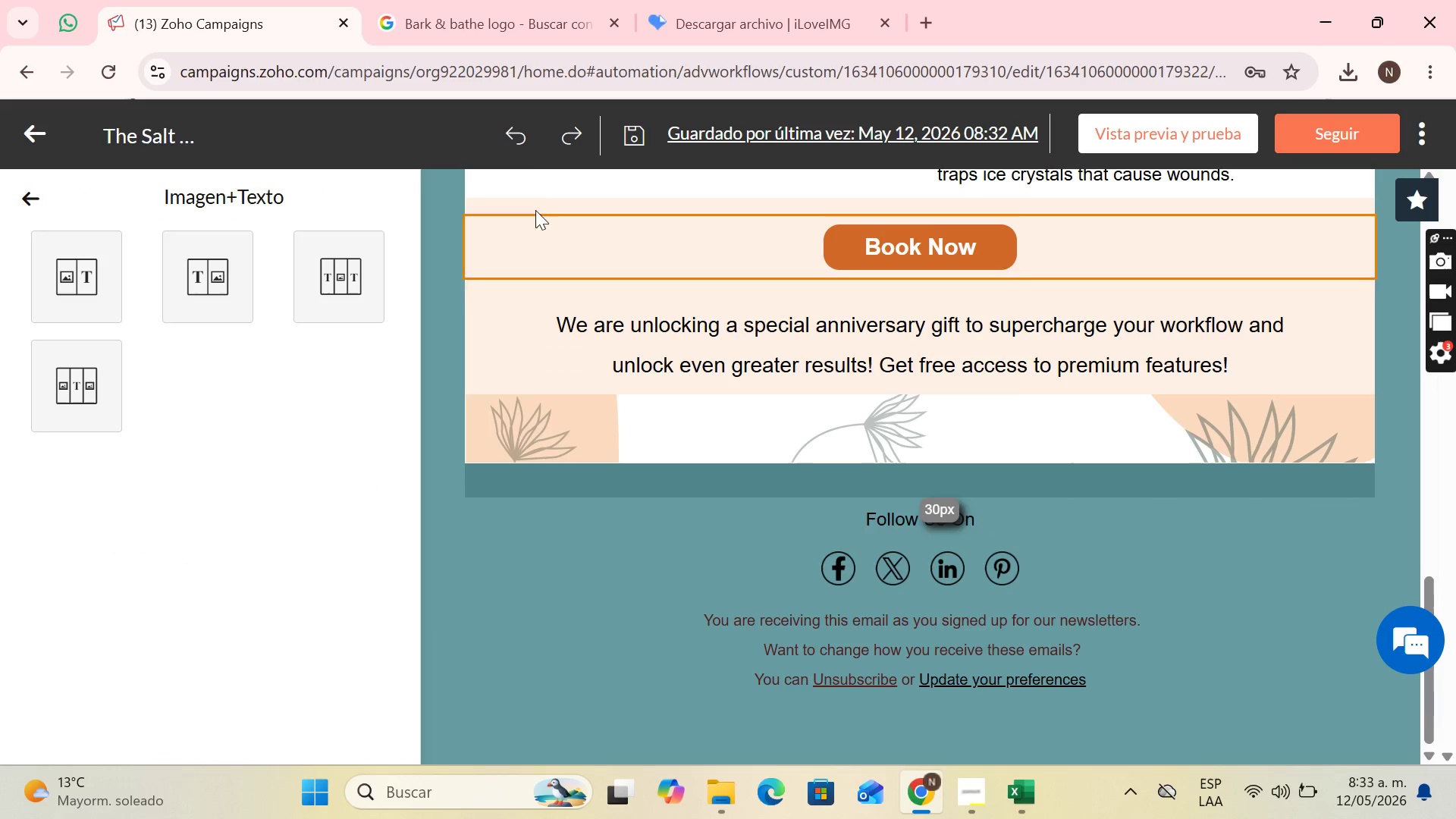 
left_click([520, 147])
 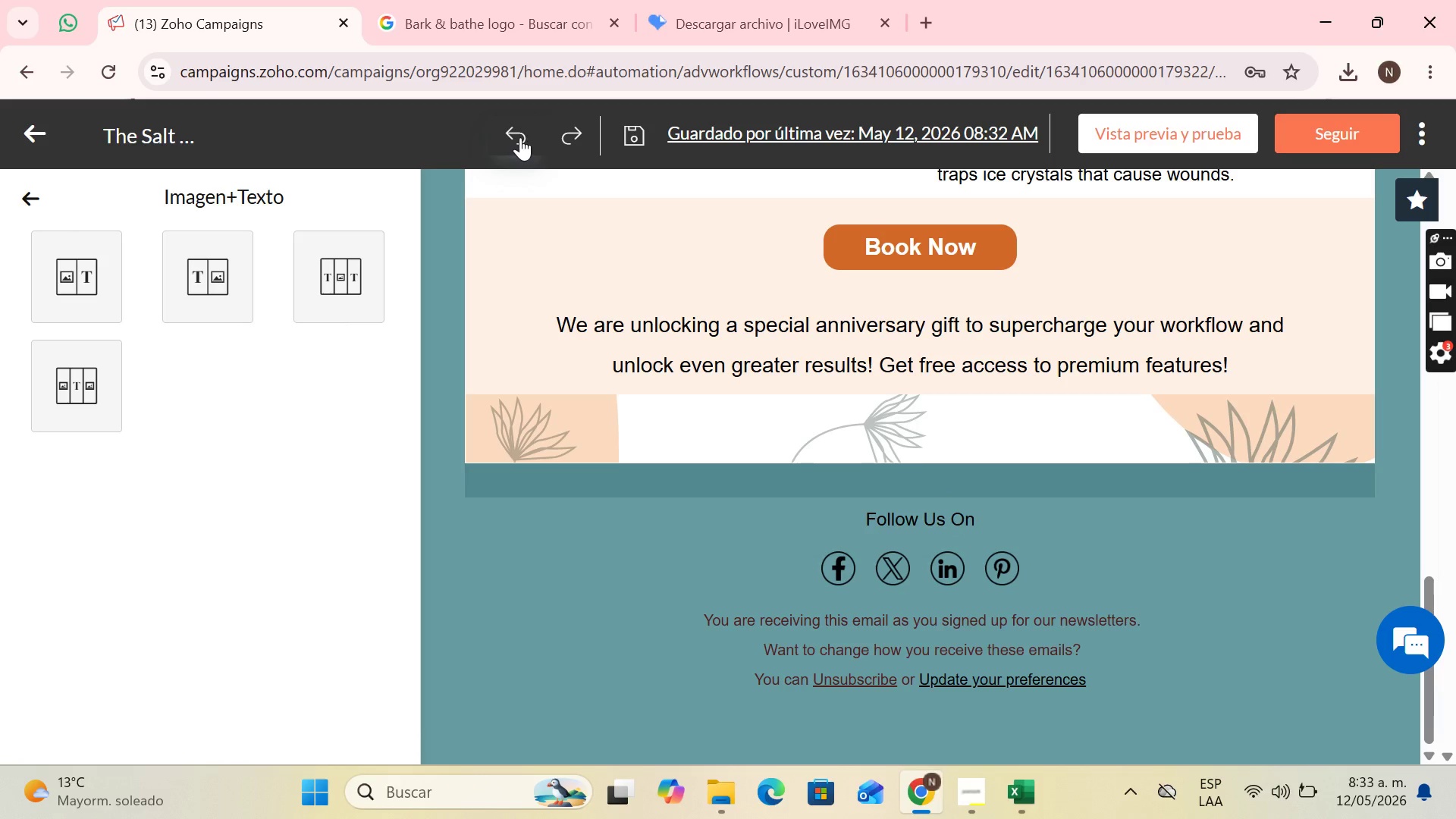 
left_click([520, 137])
 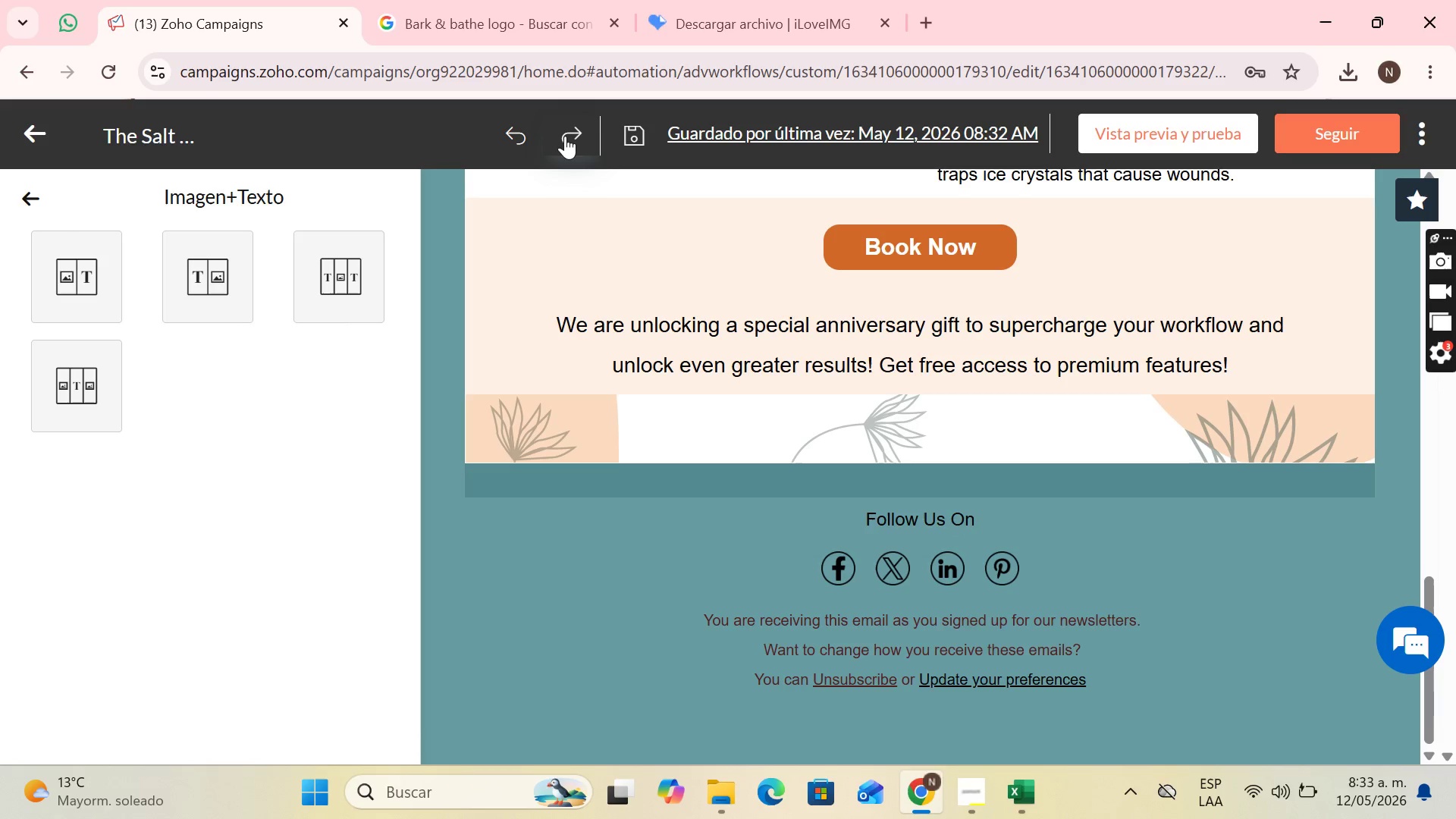 
triple_click([565, 136])
 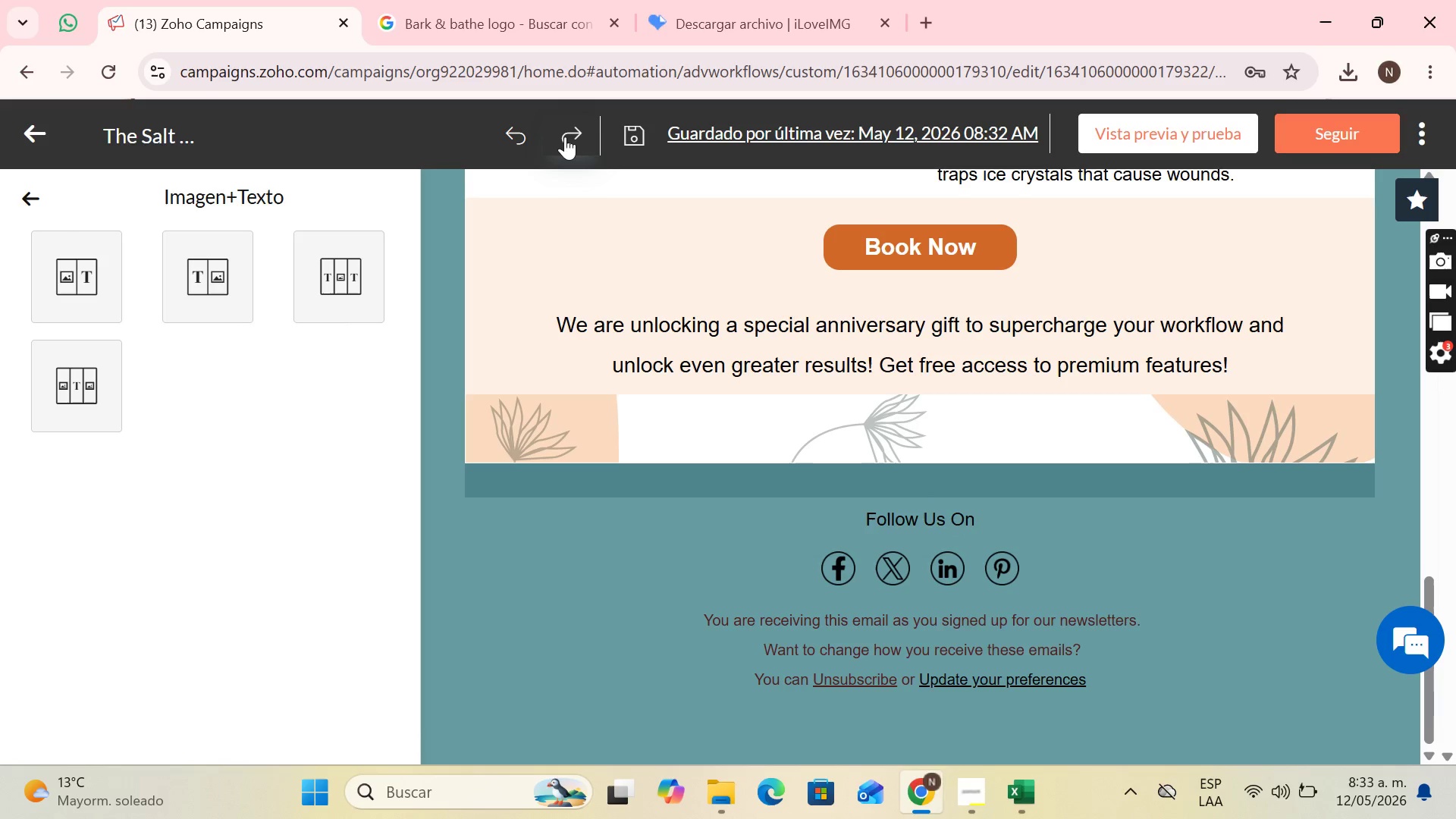 
triple_click([565, 136])
 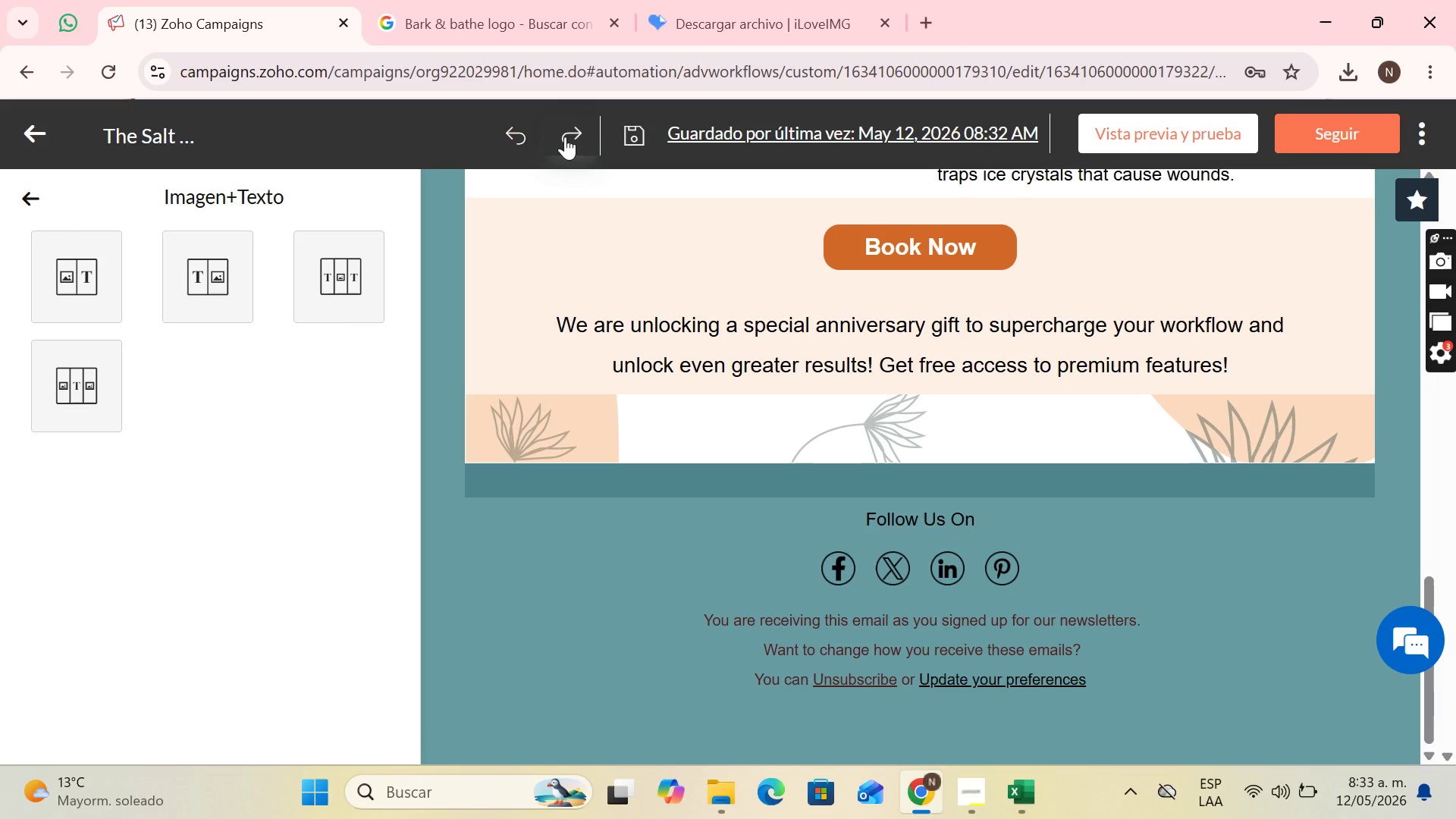 
triple_click([565, 136])
 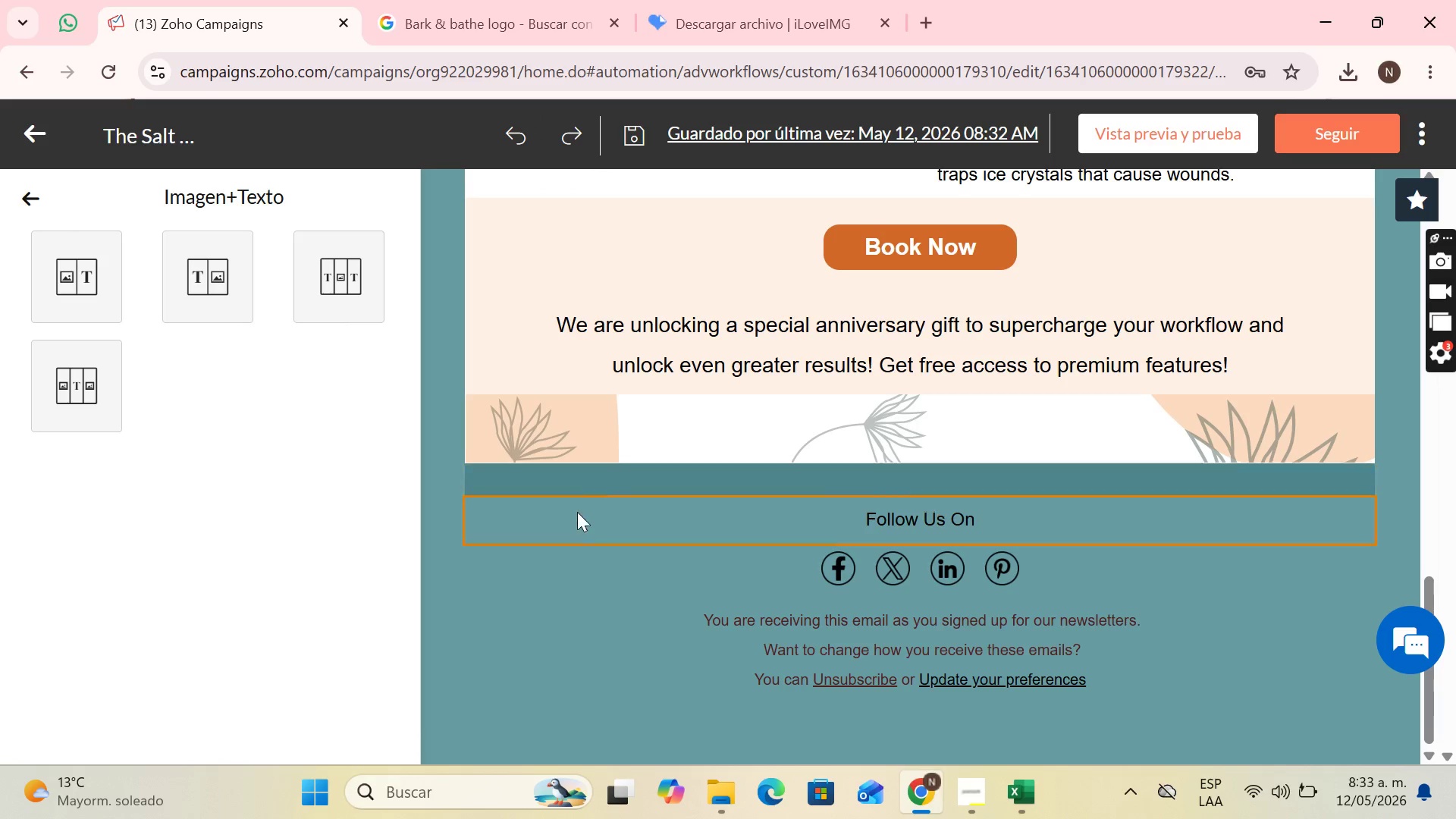 
left_click_drag(start_coordinate=[579, 513], to_coordinate=[582, 509])
 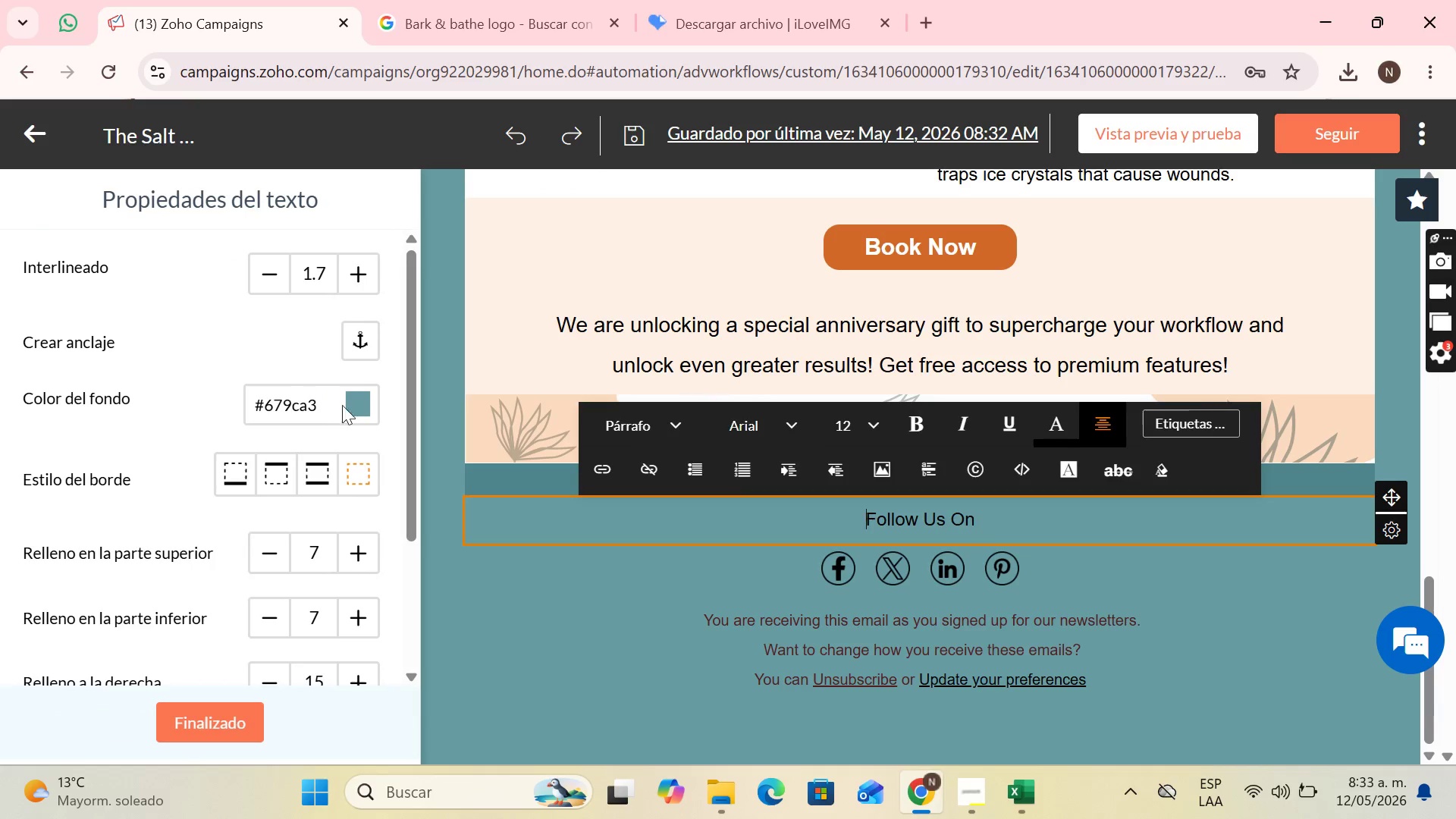 
left_click_drag(start_coordinate=[318, 406], to_coordinate=[232, 426])
 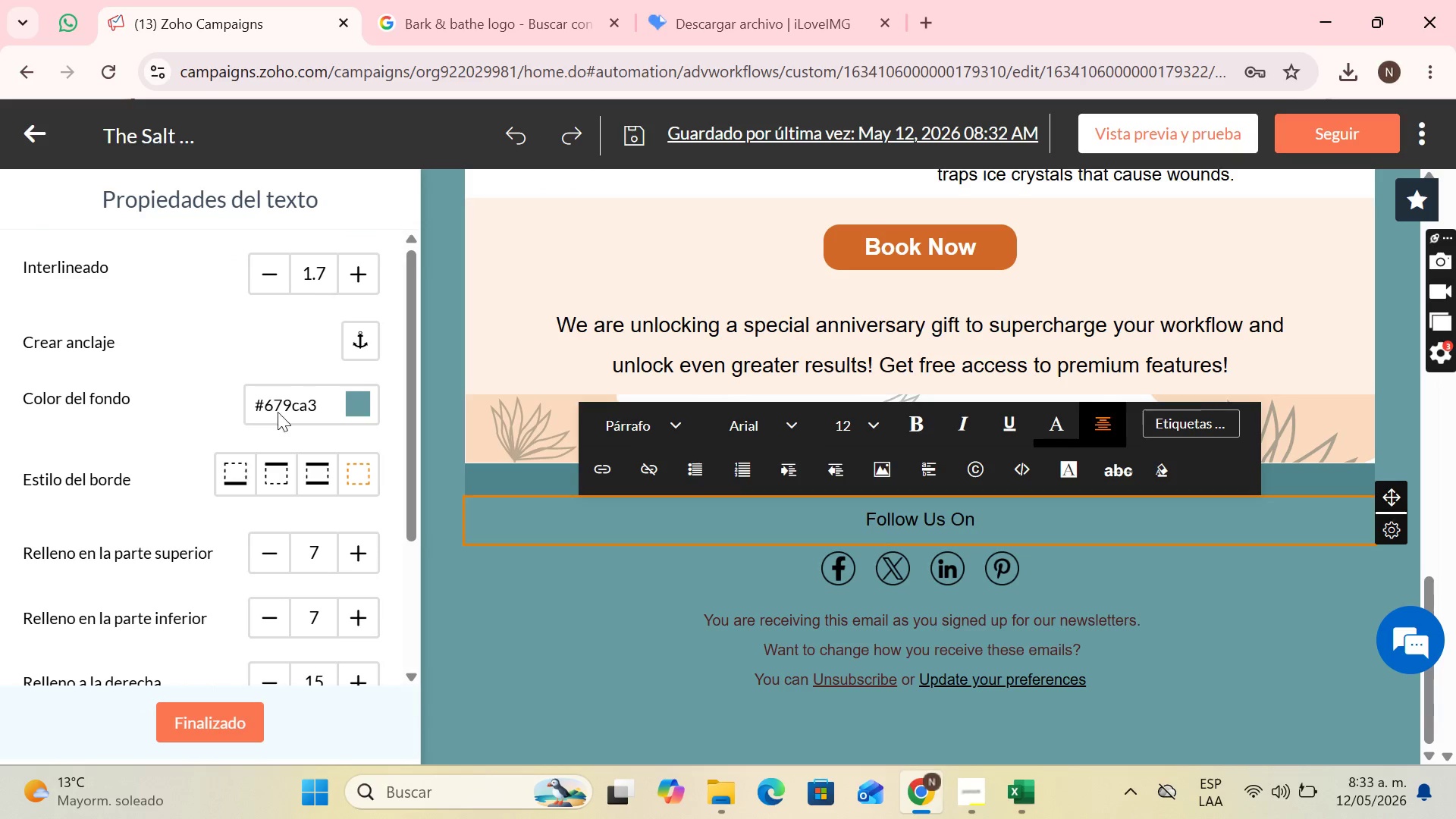 
key(Control+ControlLeft)
 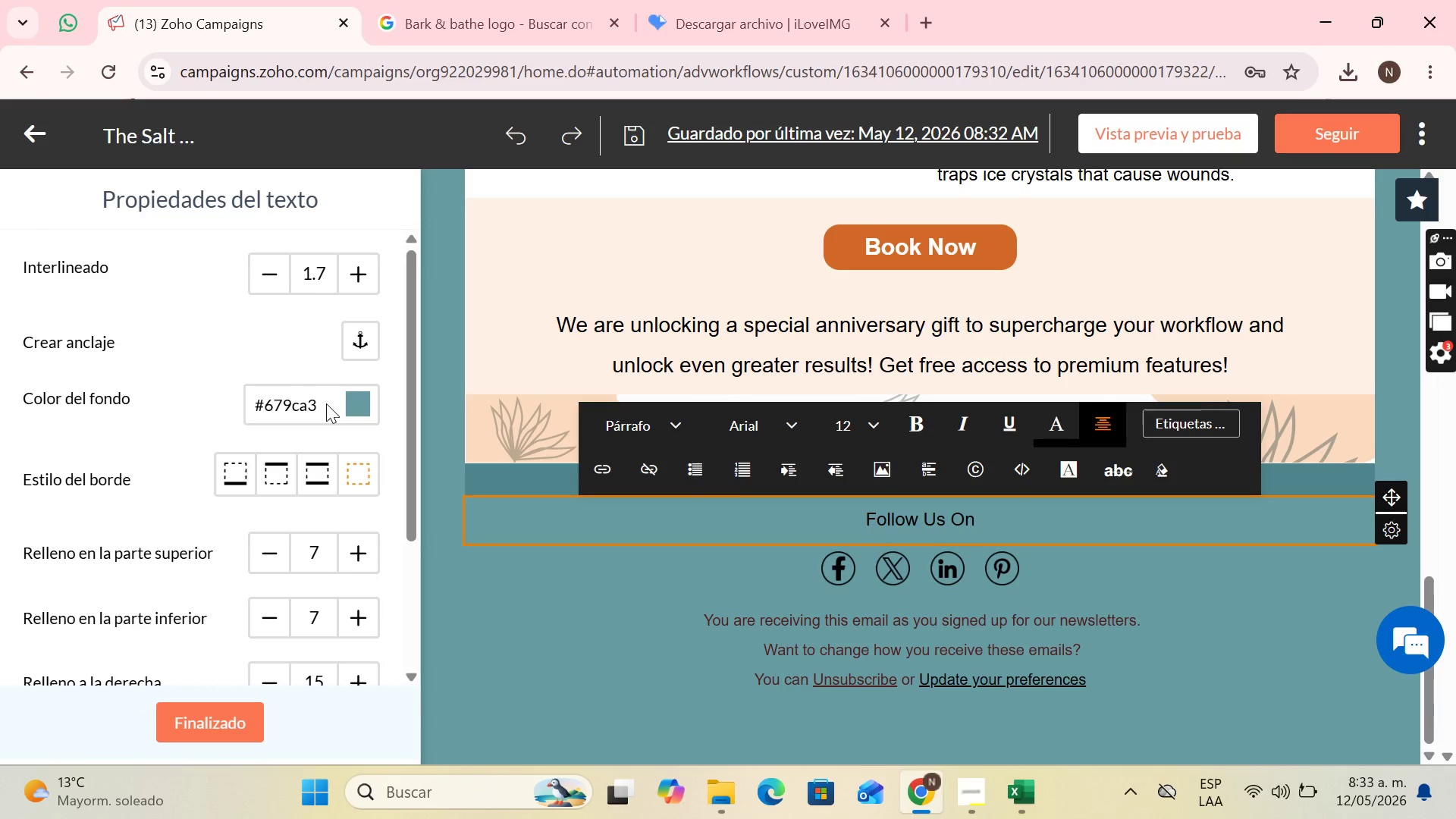 
left_click_drag(start_coordinate=[326, 403], to_coordinate=[245, 413])
 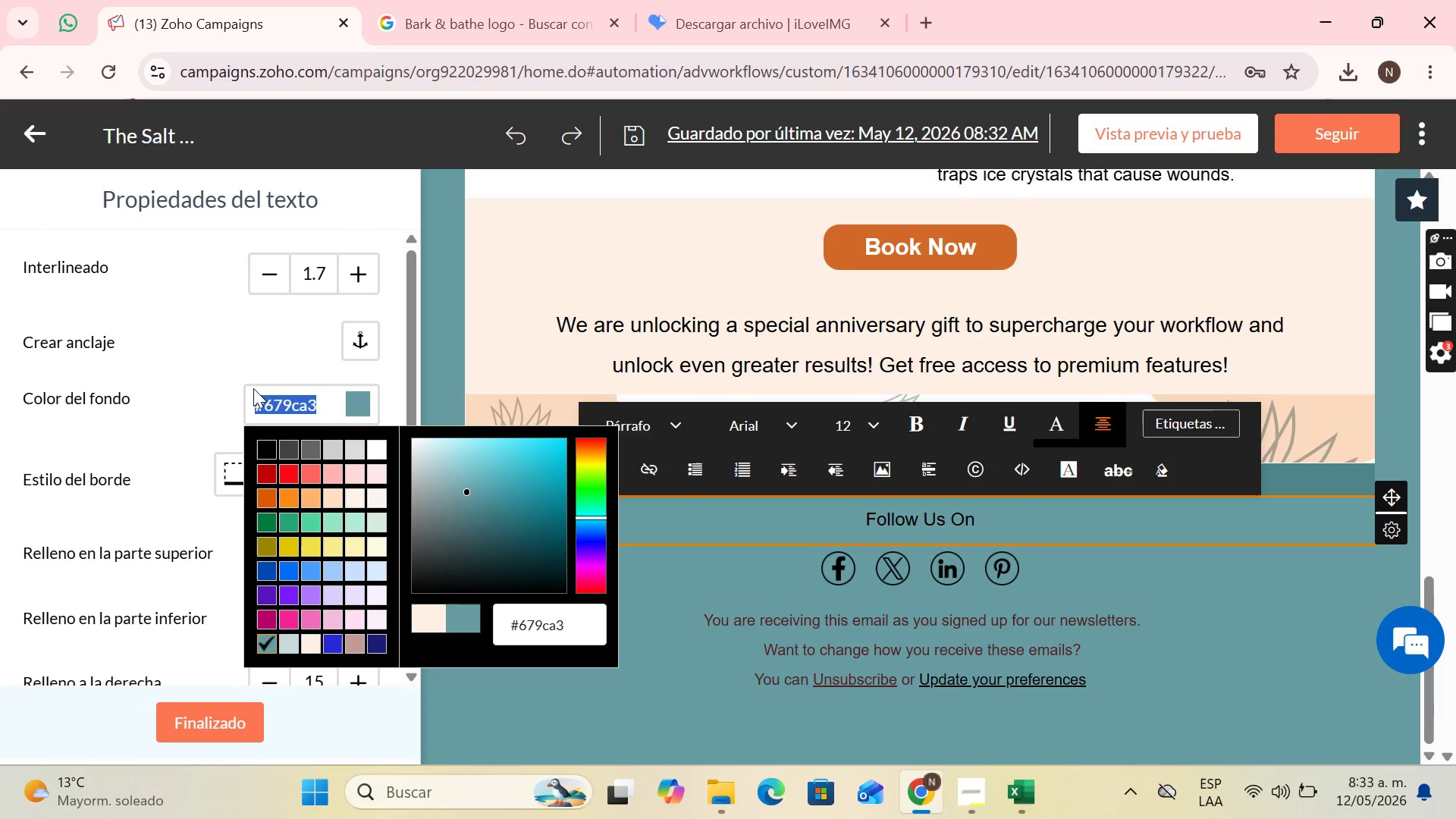 
key(Control+C)
 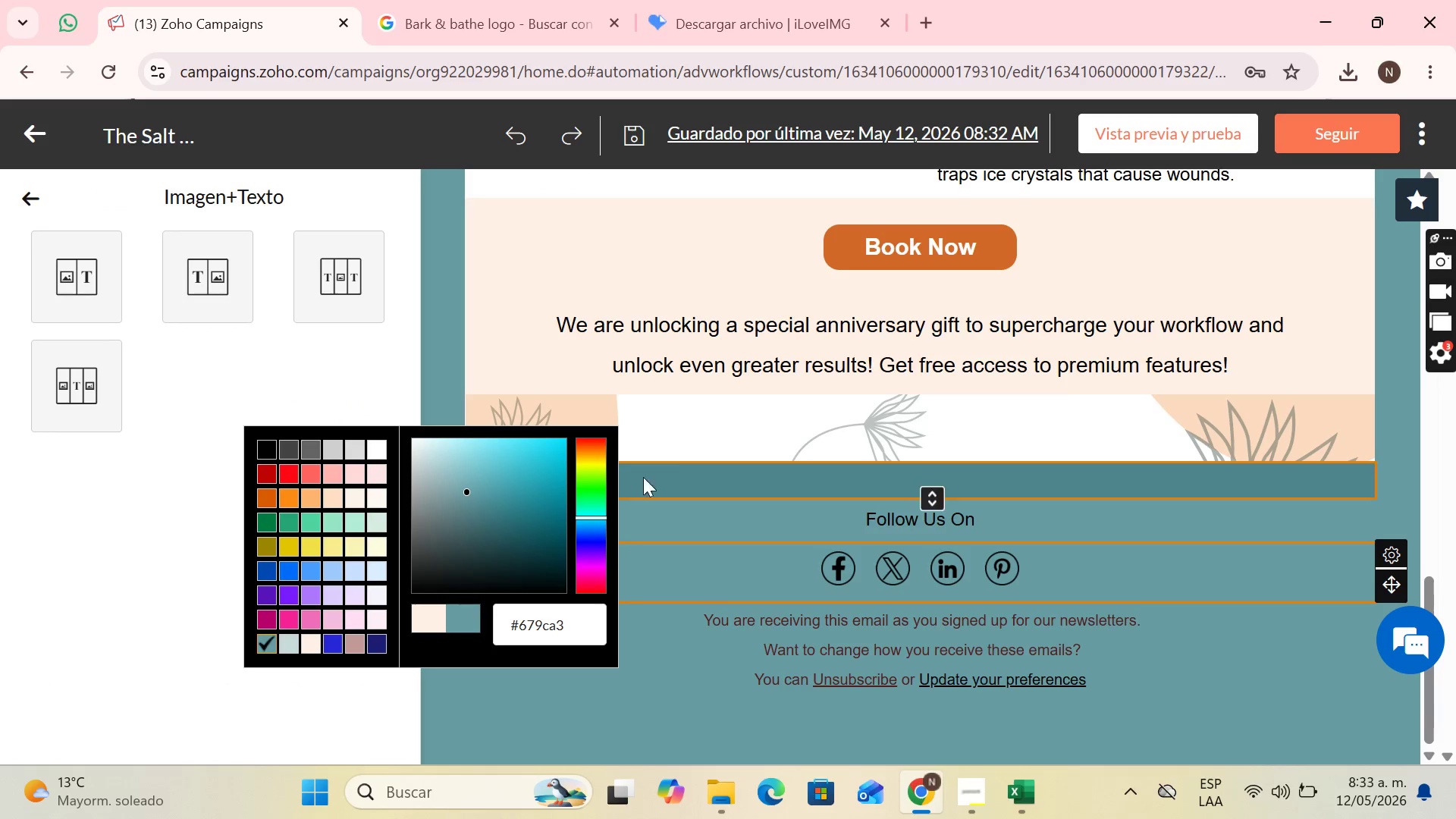 
left_click([684, 466])
 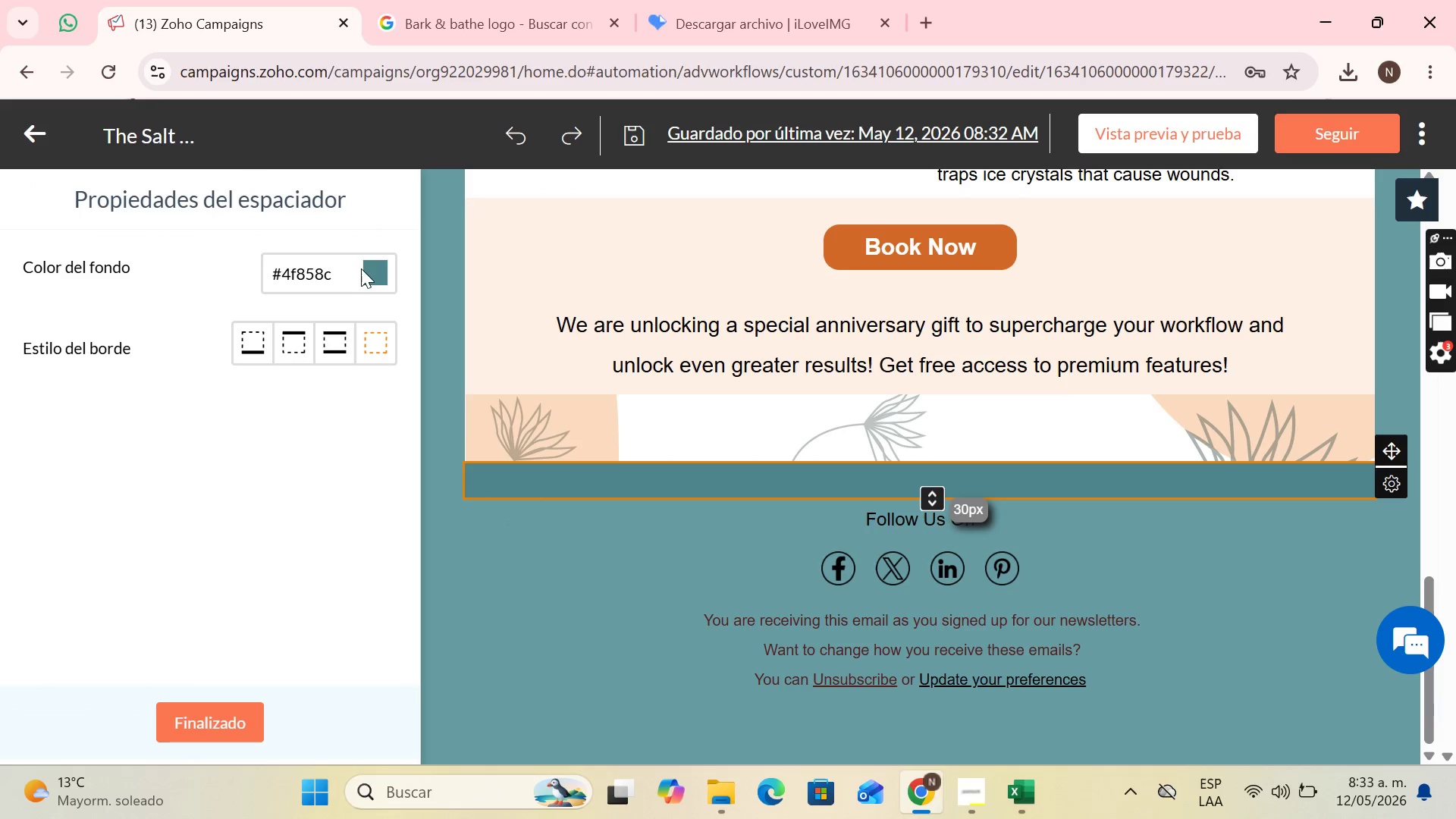 
left_click([365, 269])
 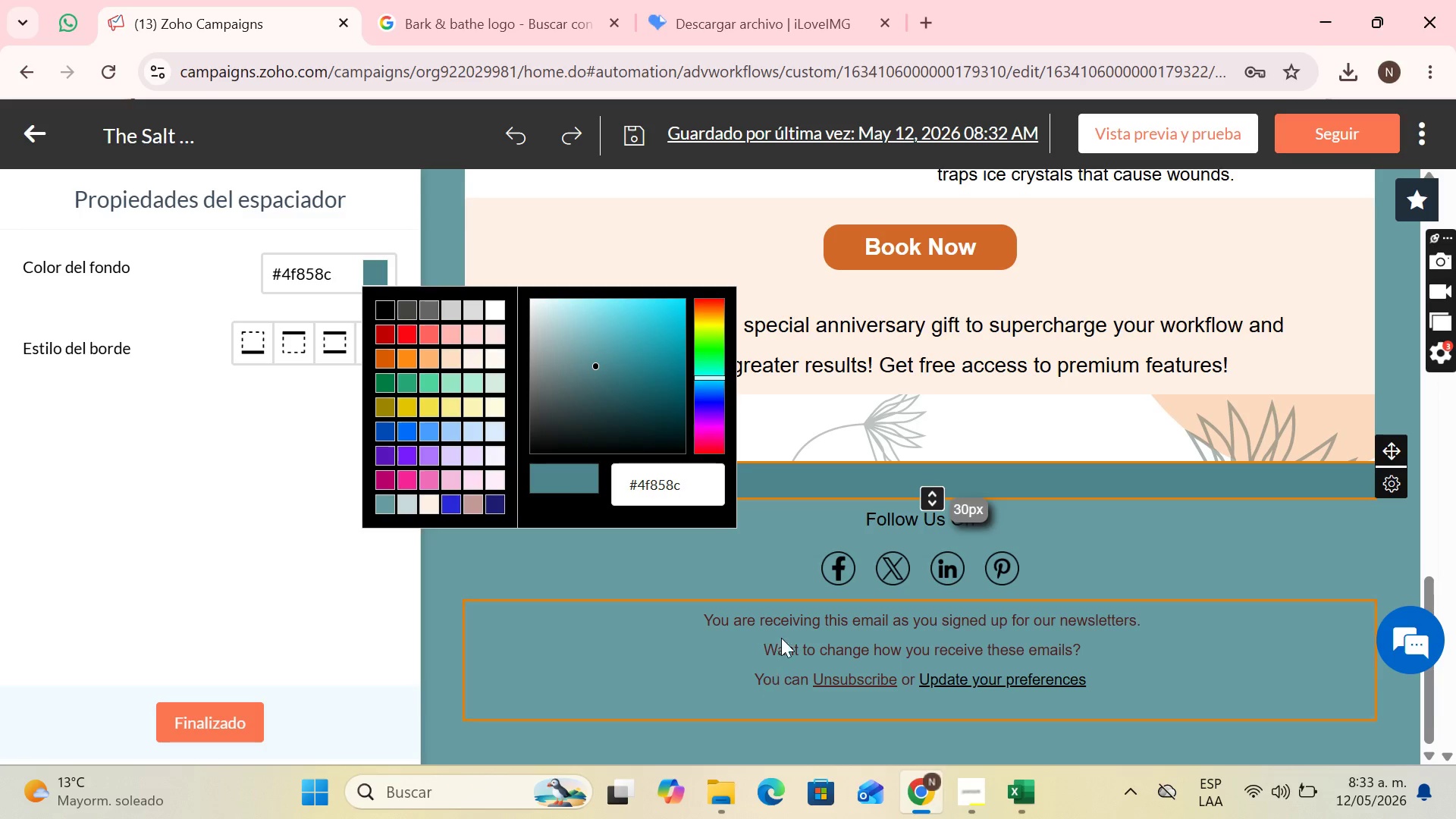 
left_click_drag(start_coordinate=[711, 496], to_coordinate=[611, 505])
 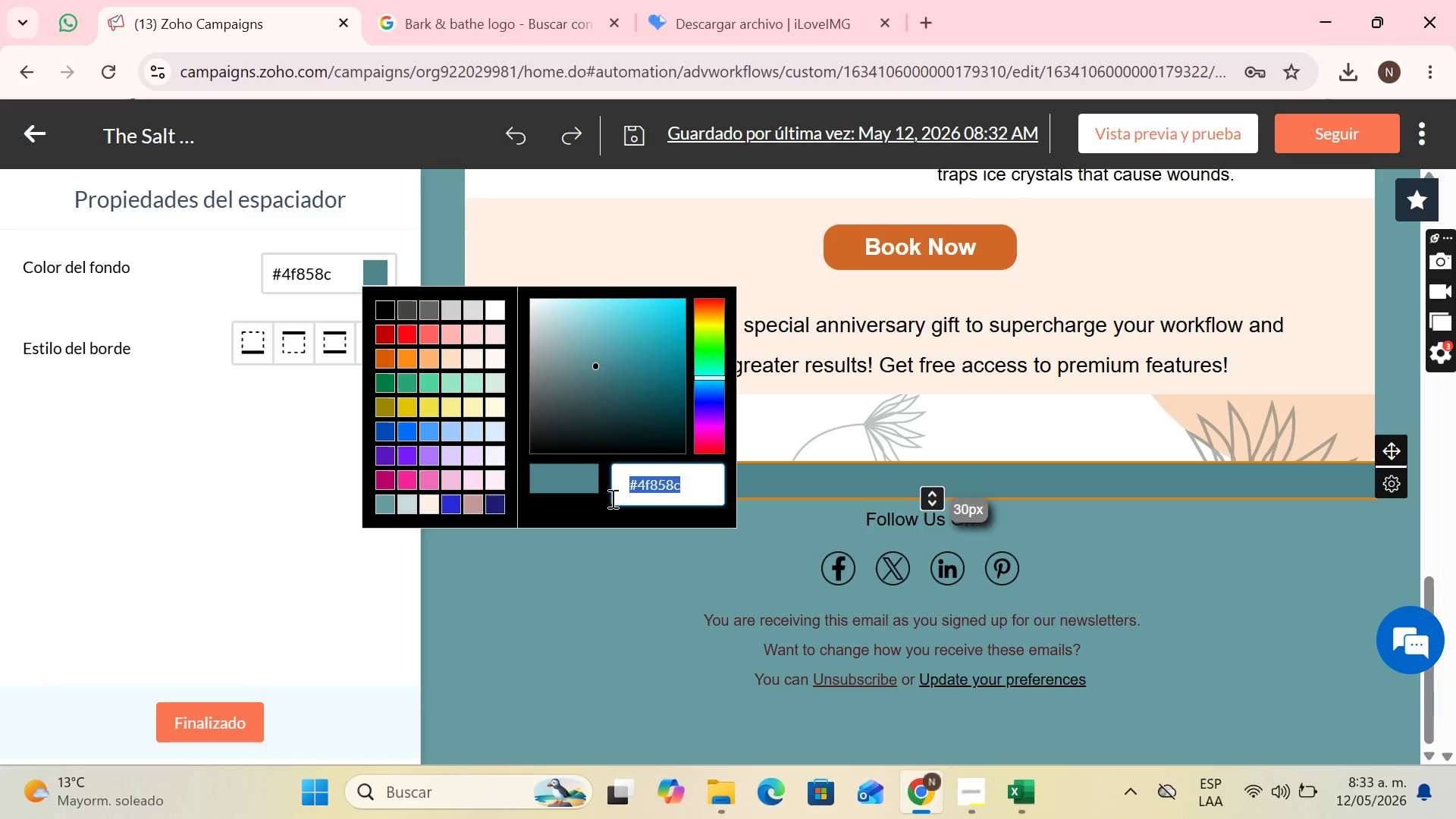 
key(Control+V)
 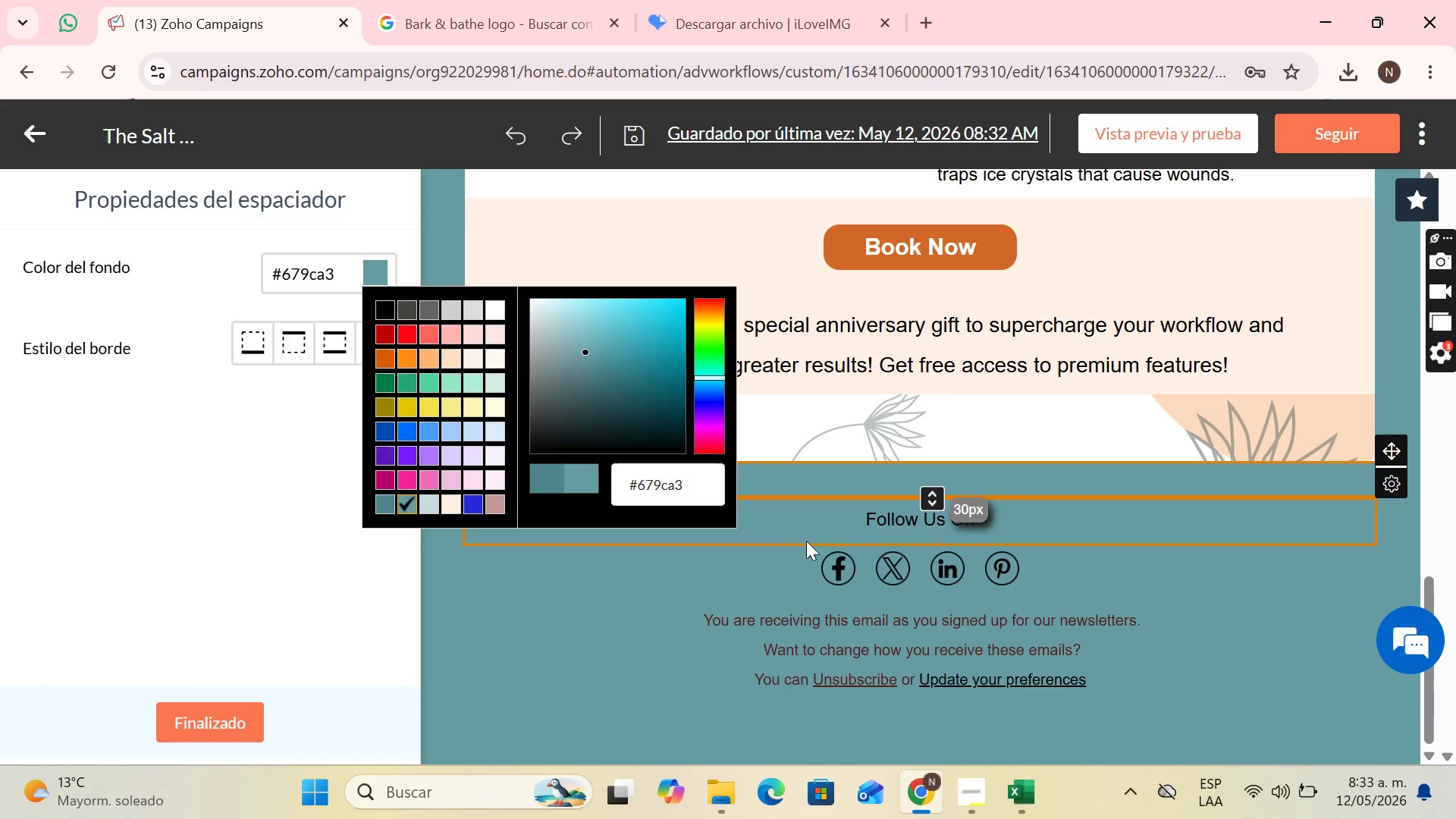 
left_click_drag(start_coordinate=[633, 556], to_coordinate=[629, 559])
 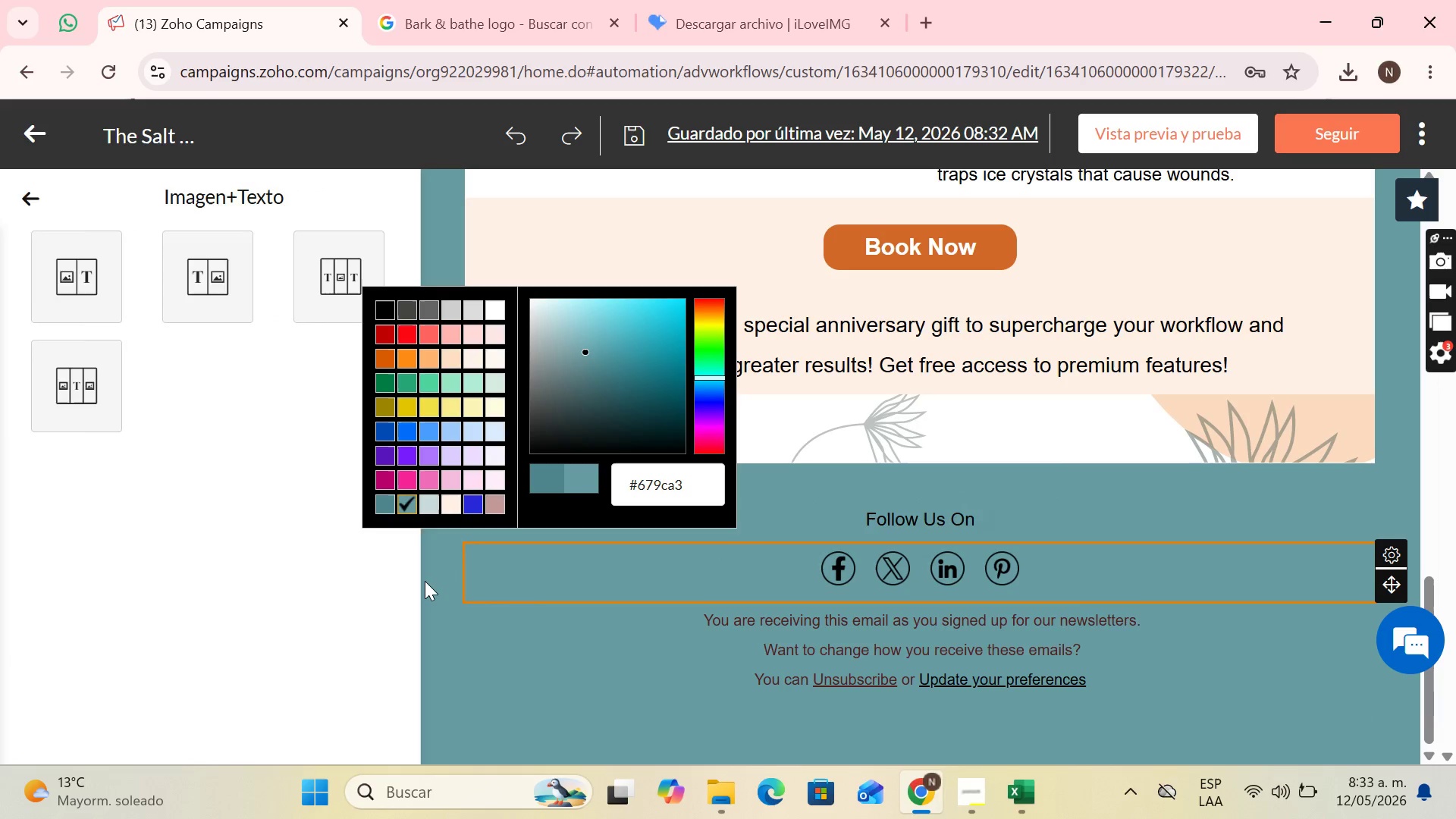 
double_click([425, 581])
 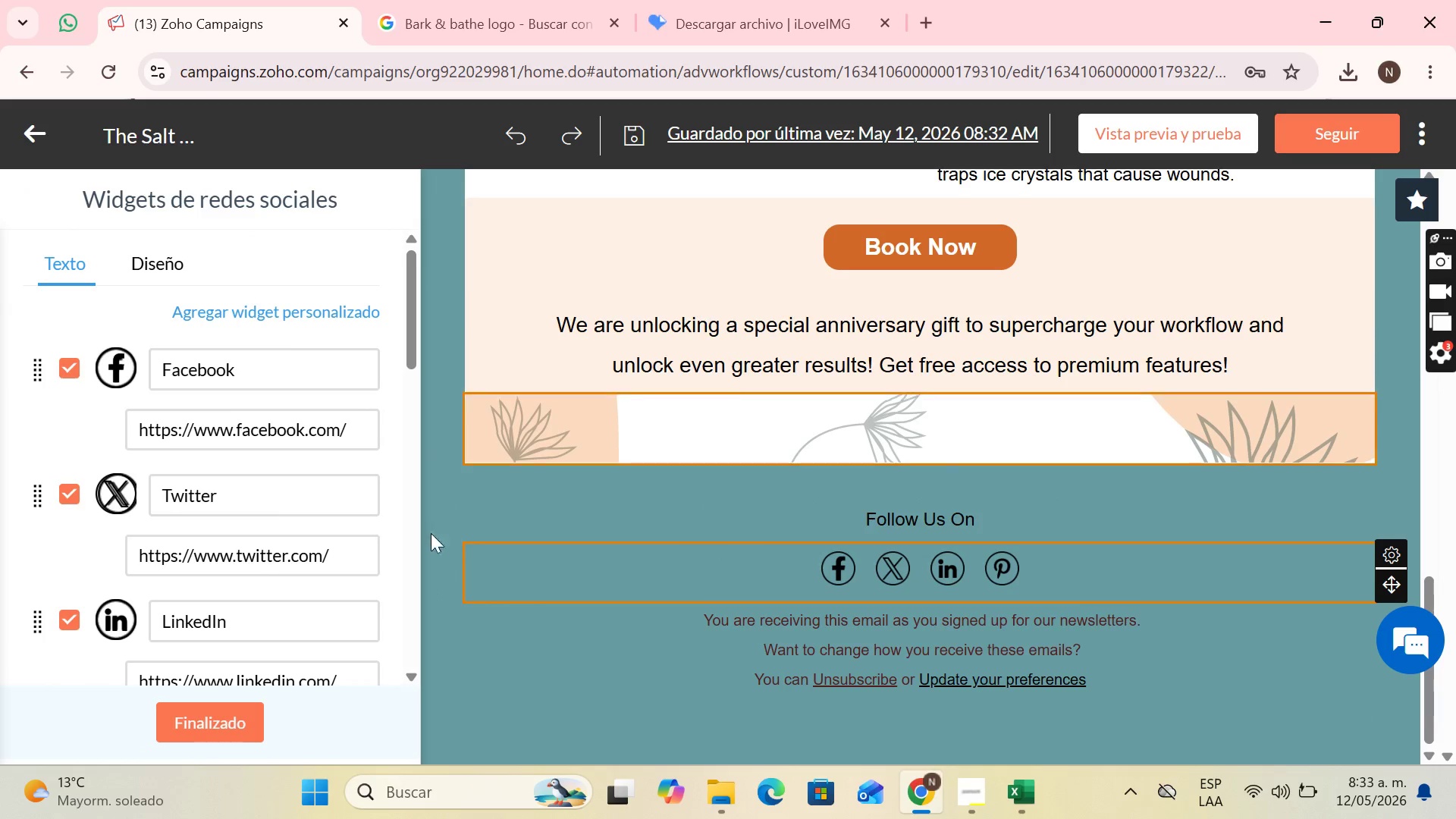 
left_click([251, 733])
 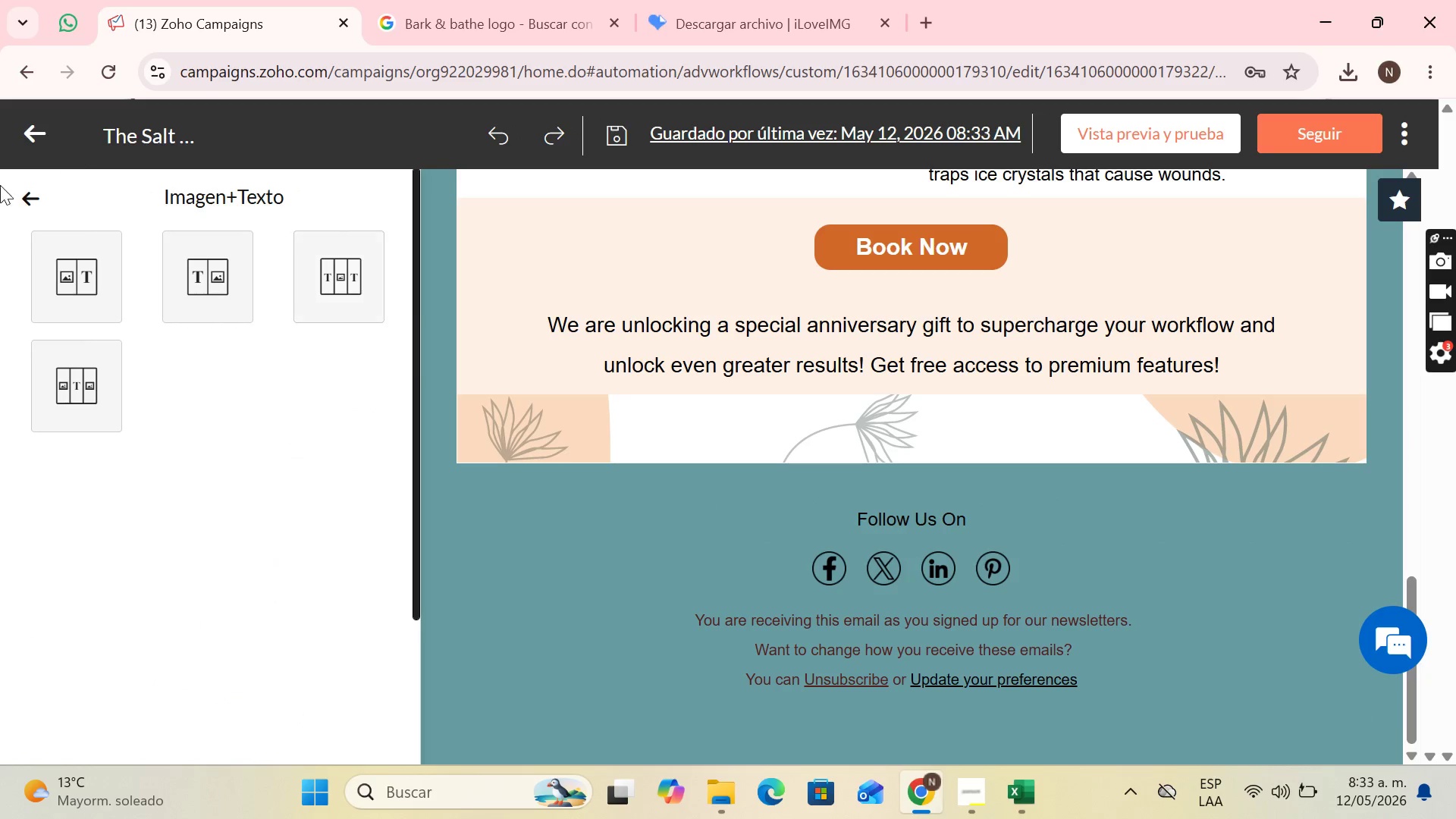 
left_click([33, 205])
 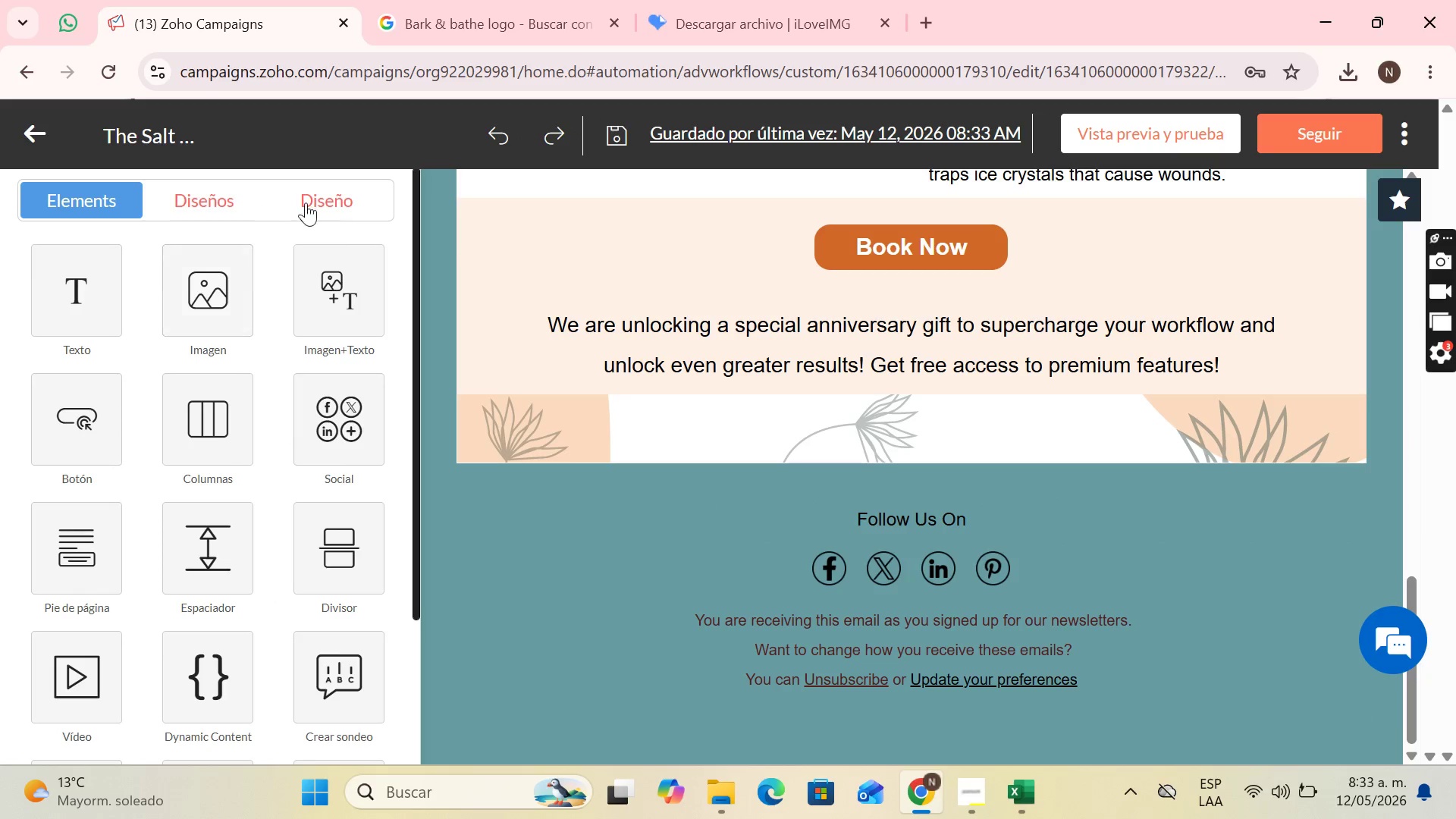 
left_click([326, 198])
 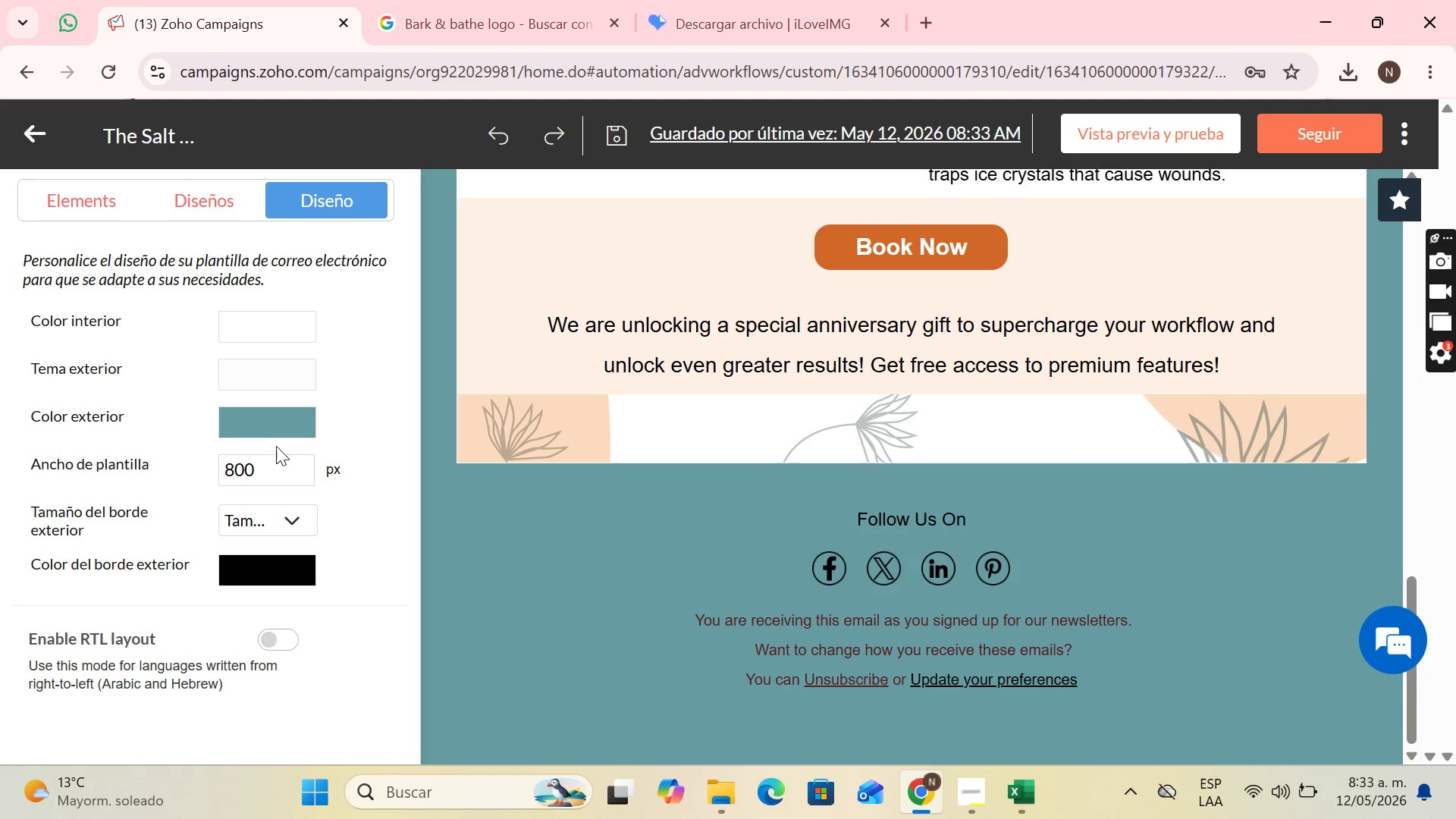 
left_click([274, 432])
 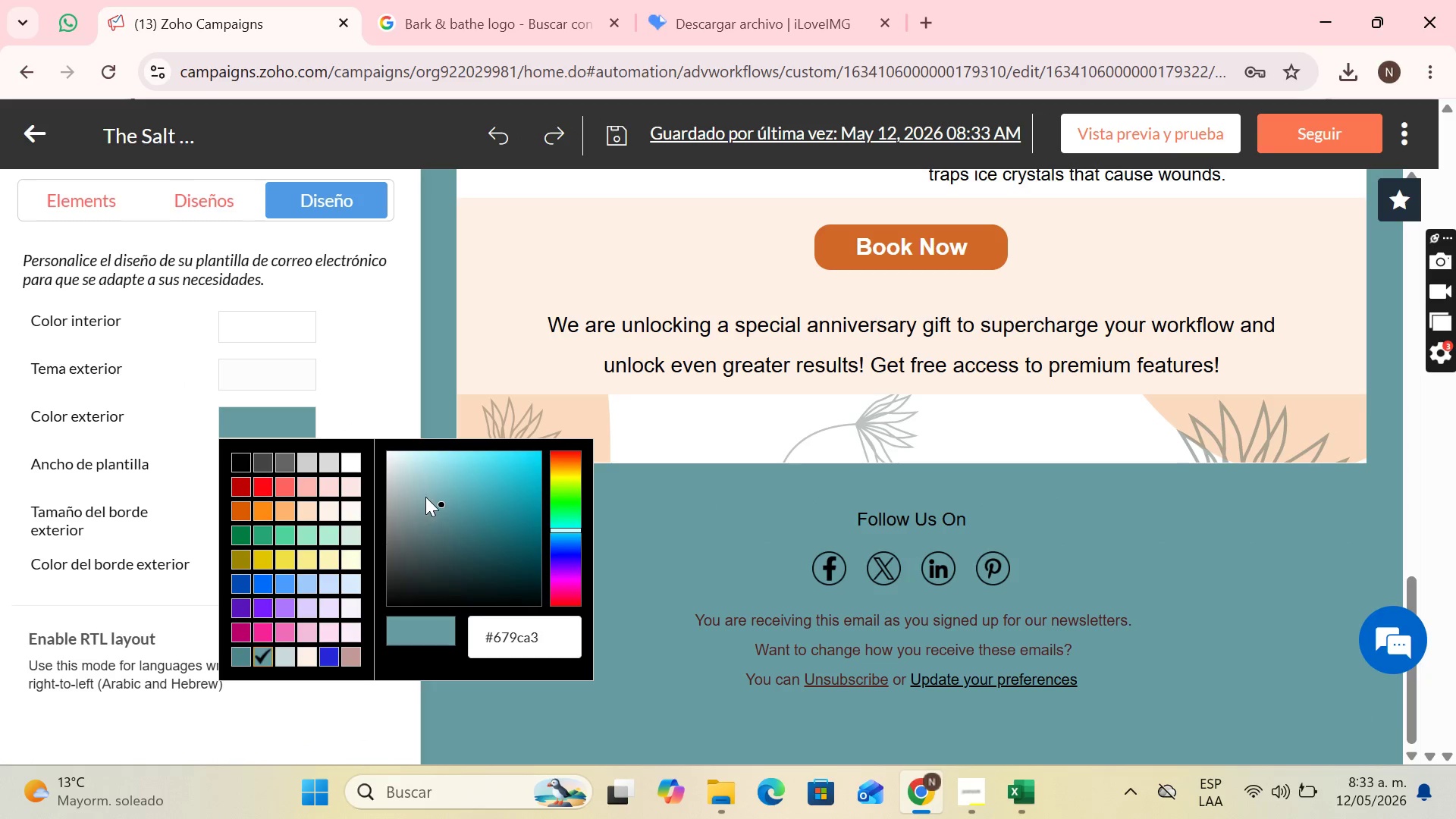 
left_click_drag(start_coordinate=[435, 509], to_coordinate=[457, 536])
 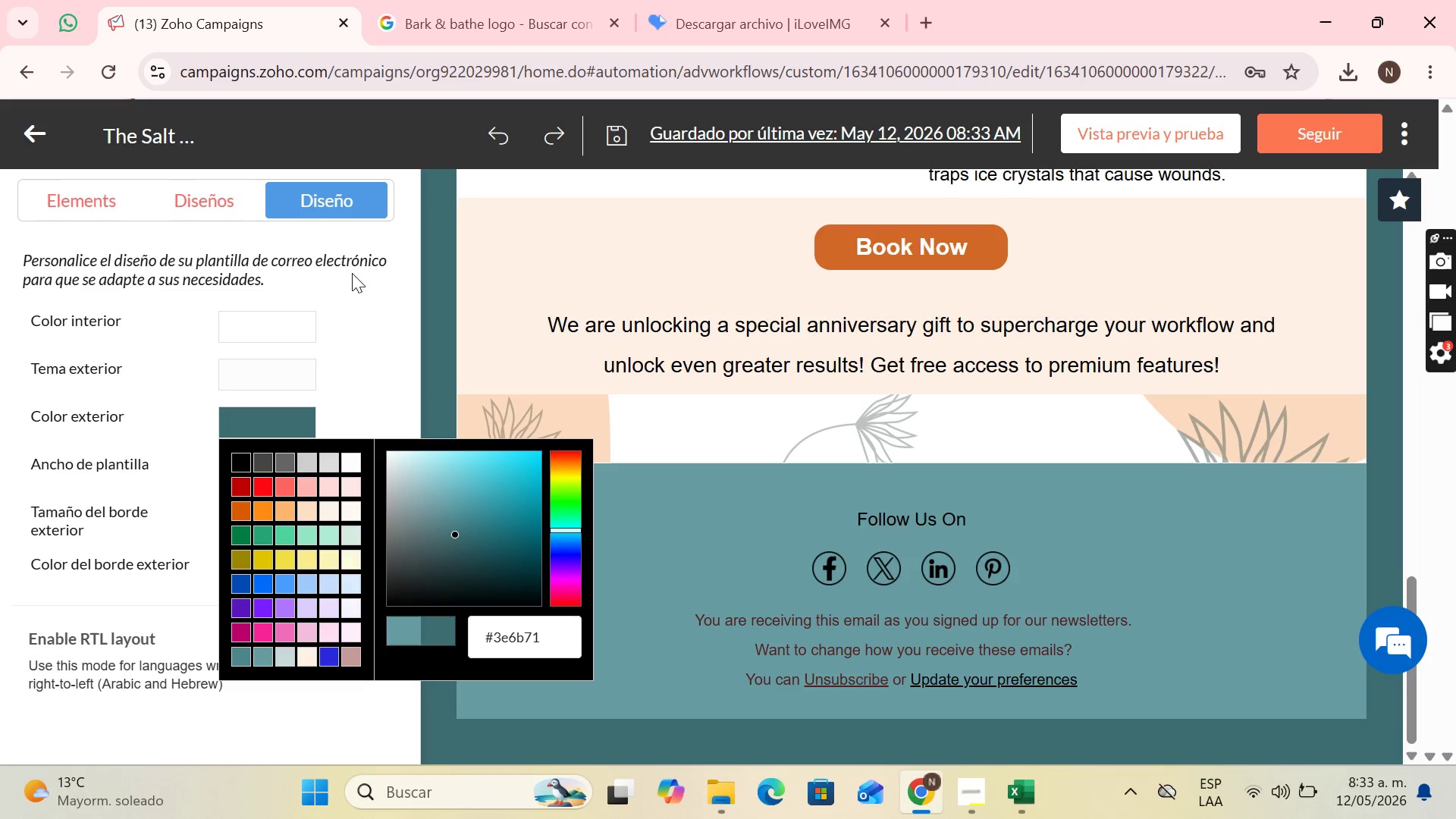 
left_click([356, 268])
 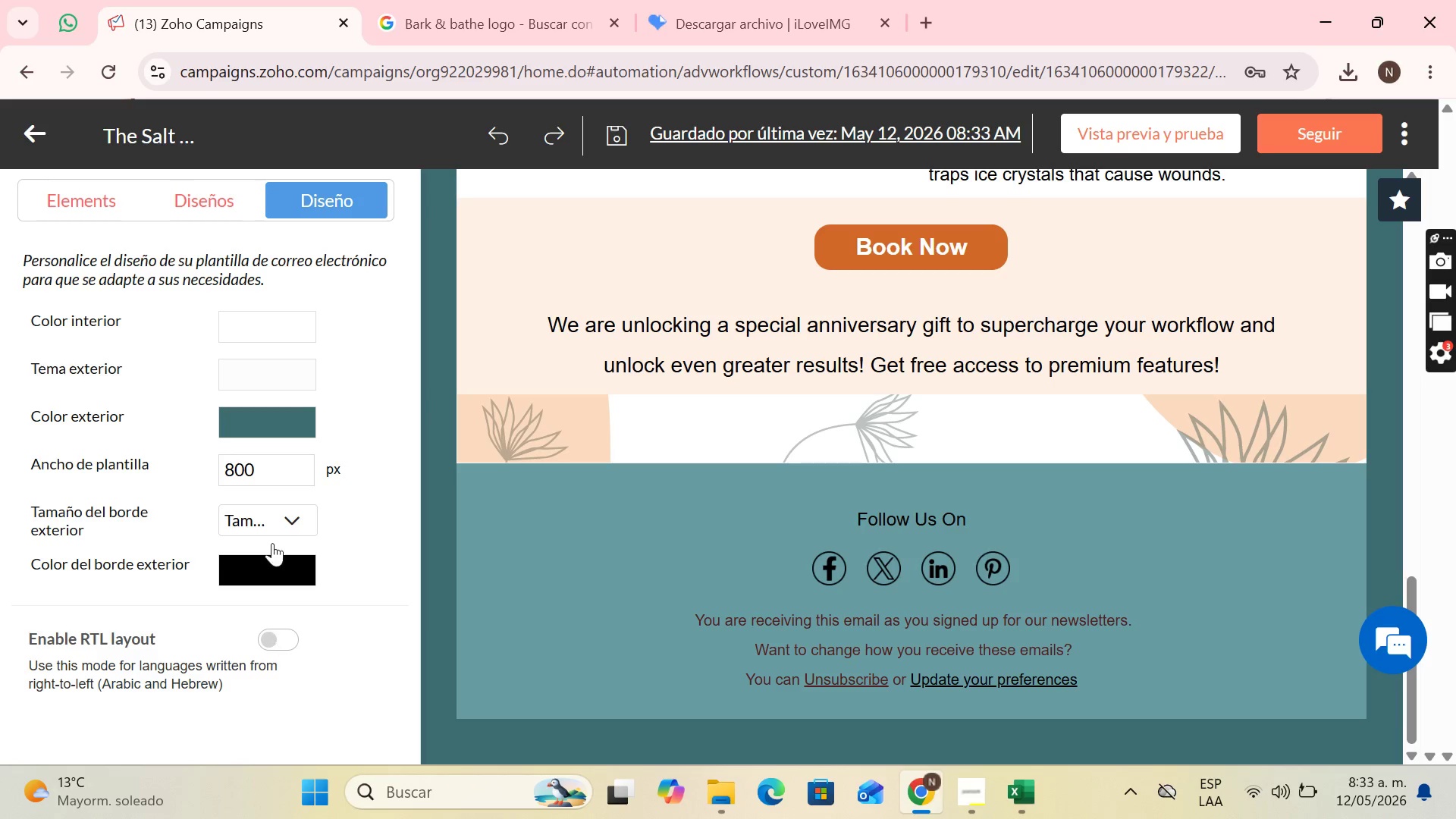 
scroll: coordinate [1121, 488], scroll_direction: up, amount: 14.0
 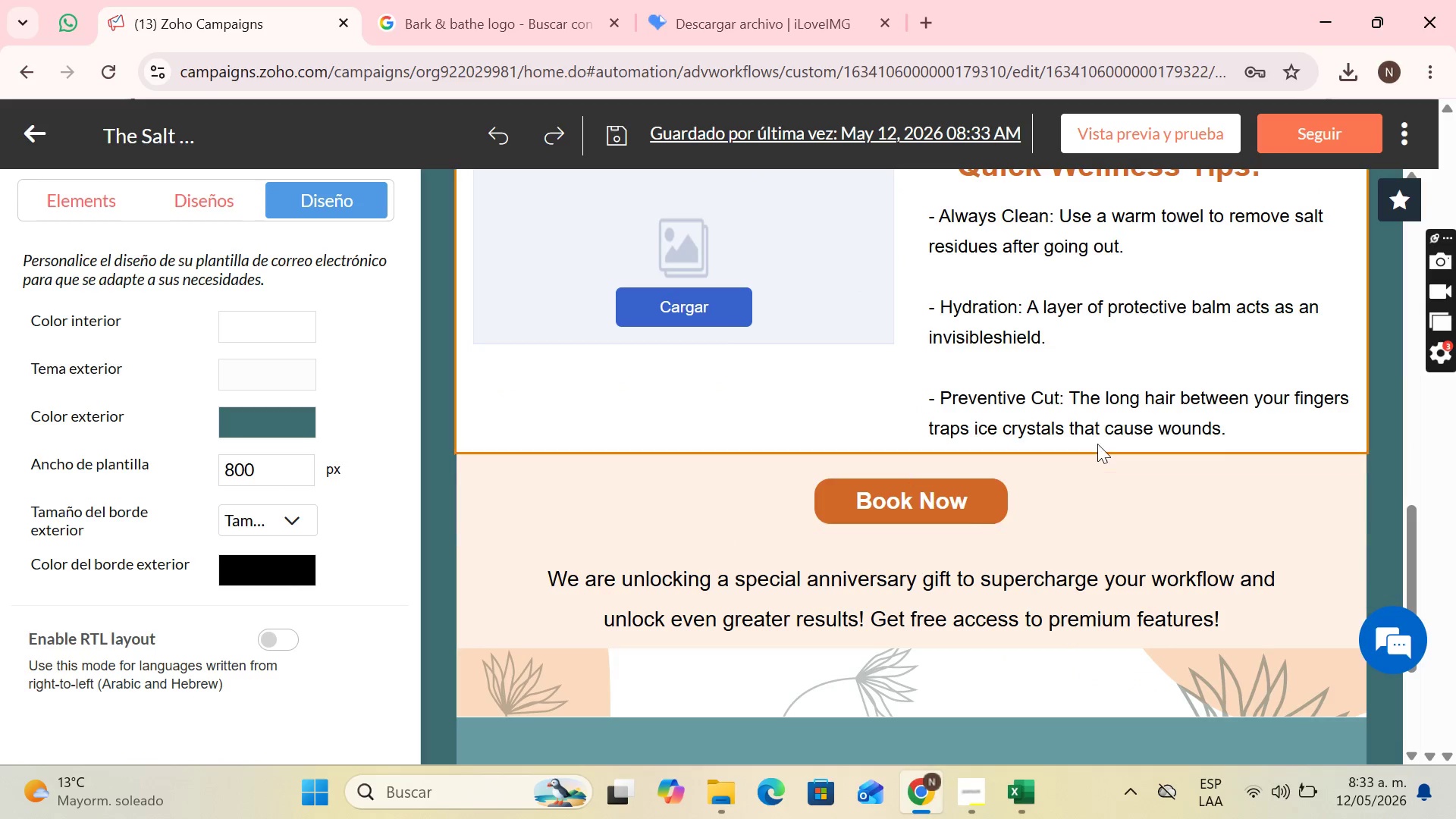 
scroll: coordinate [1093, 442], scroll_direction: down, amount: 1.0
 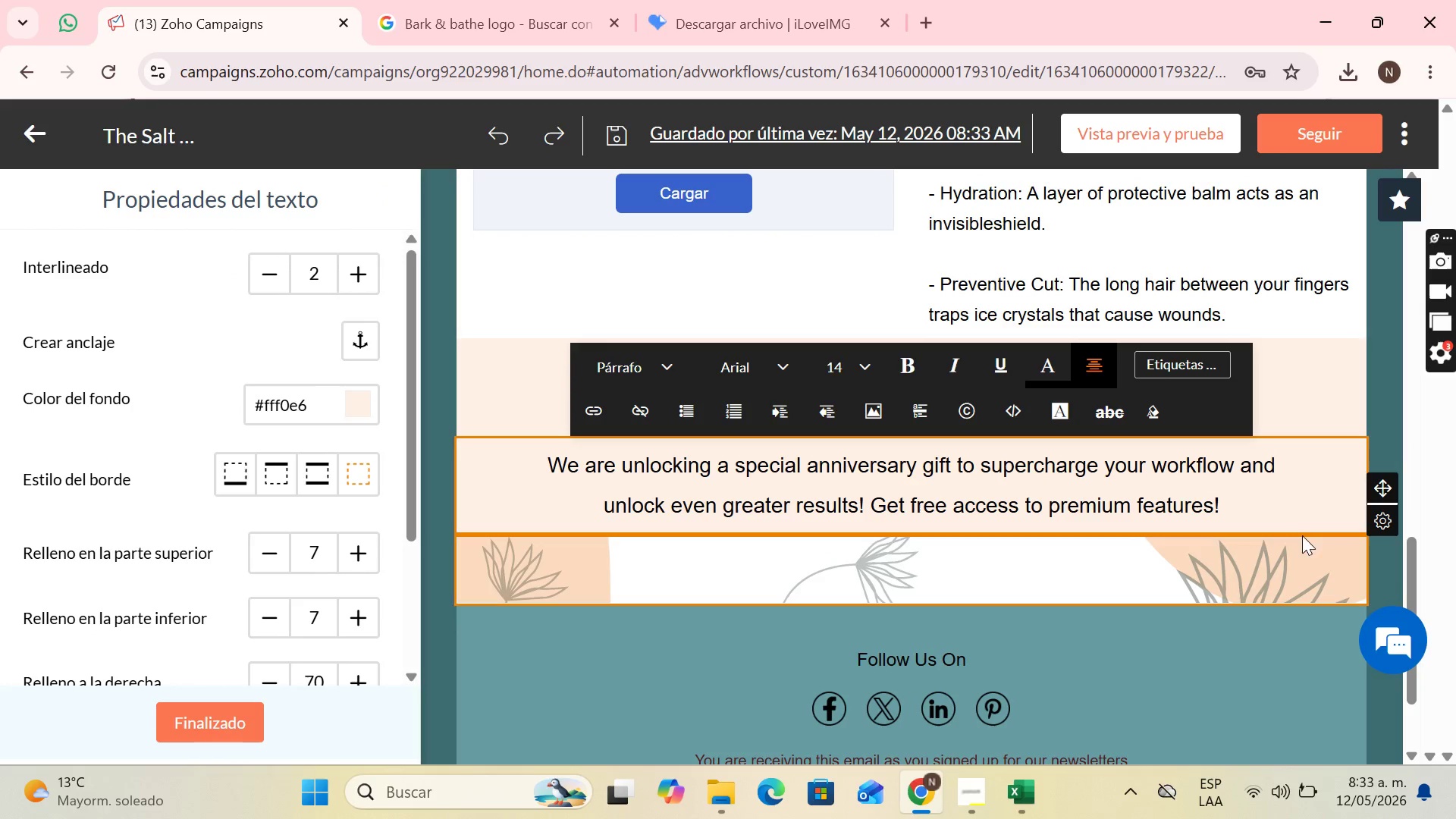 
left_click([1331, 419])
 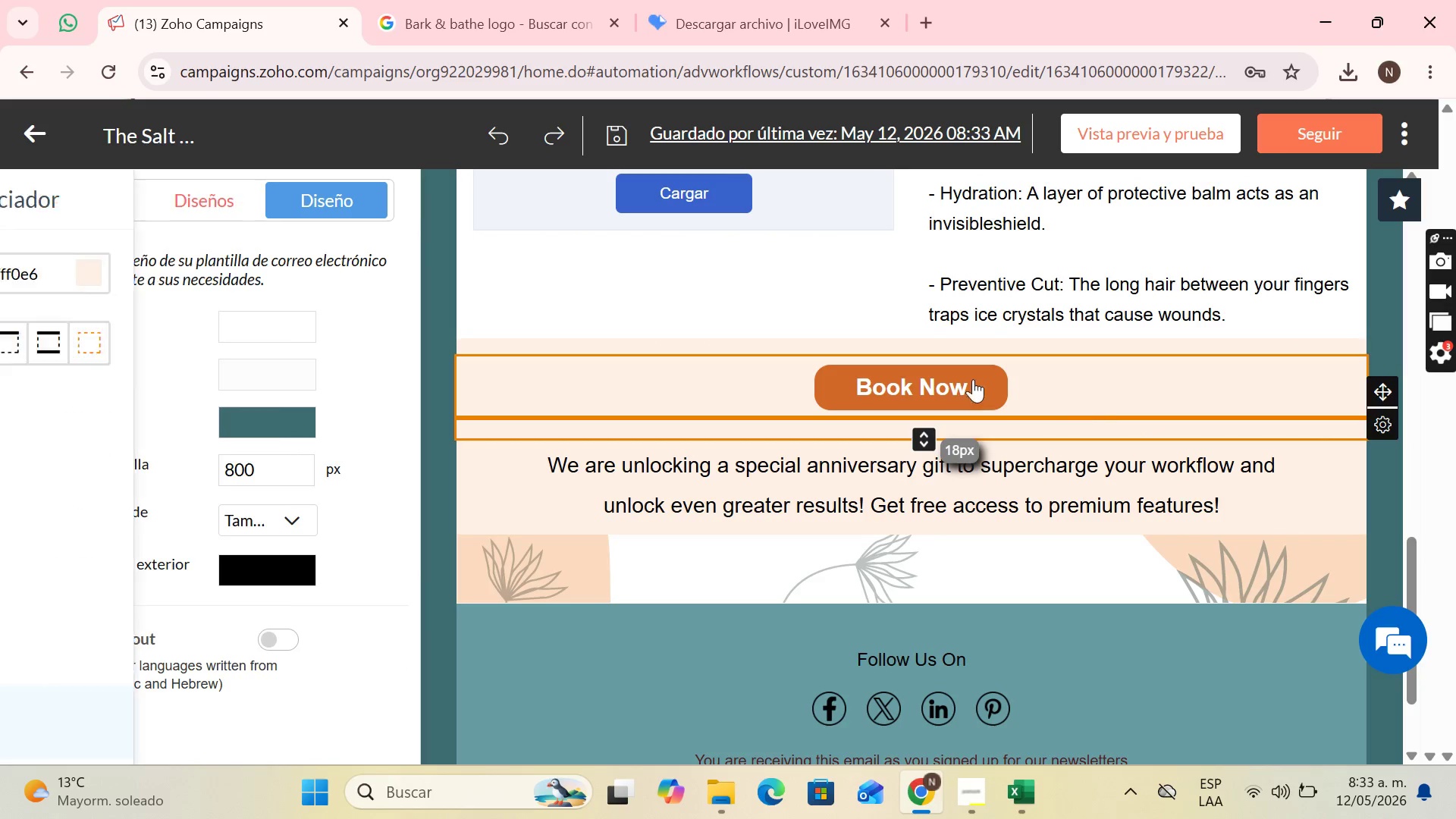 
left_click([960, 375])
 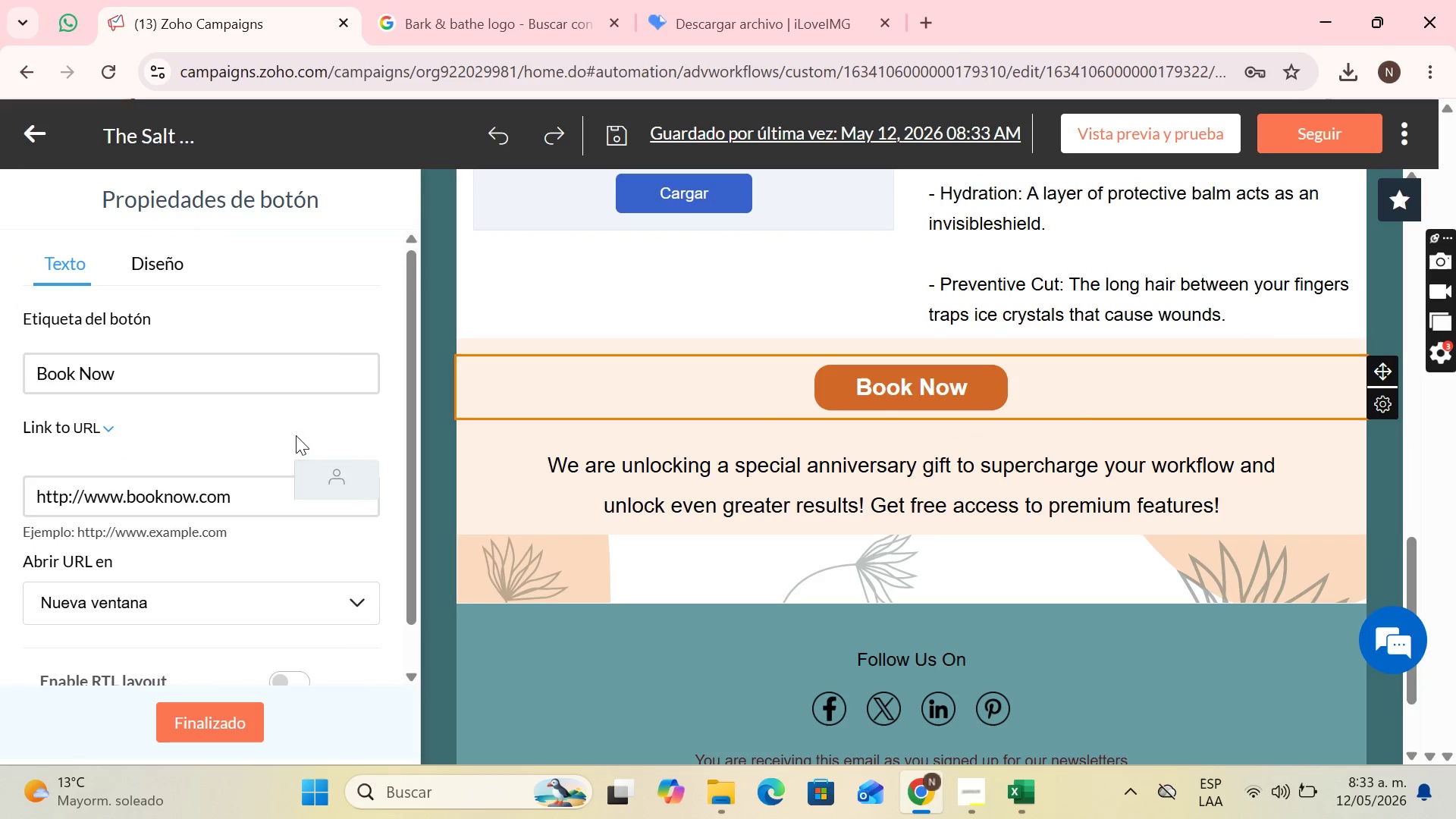 
left_click([266, 388])
 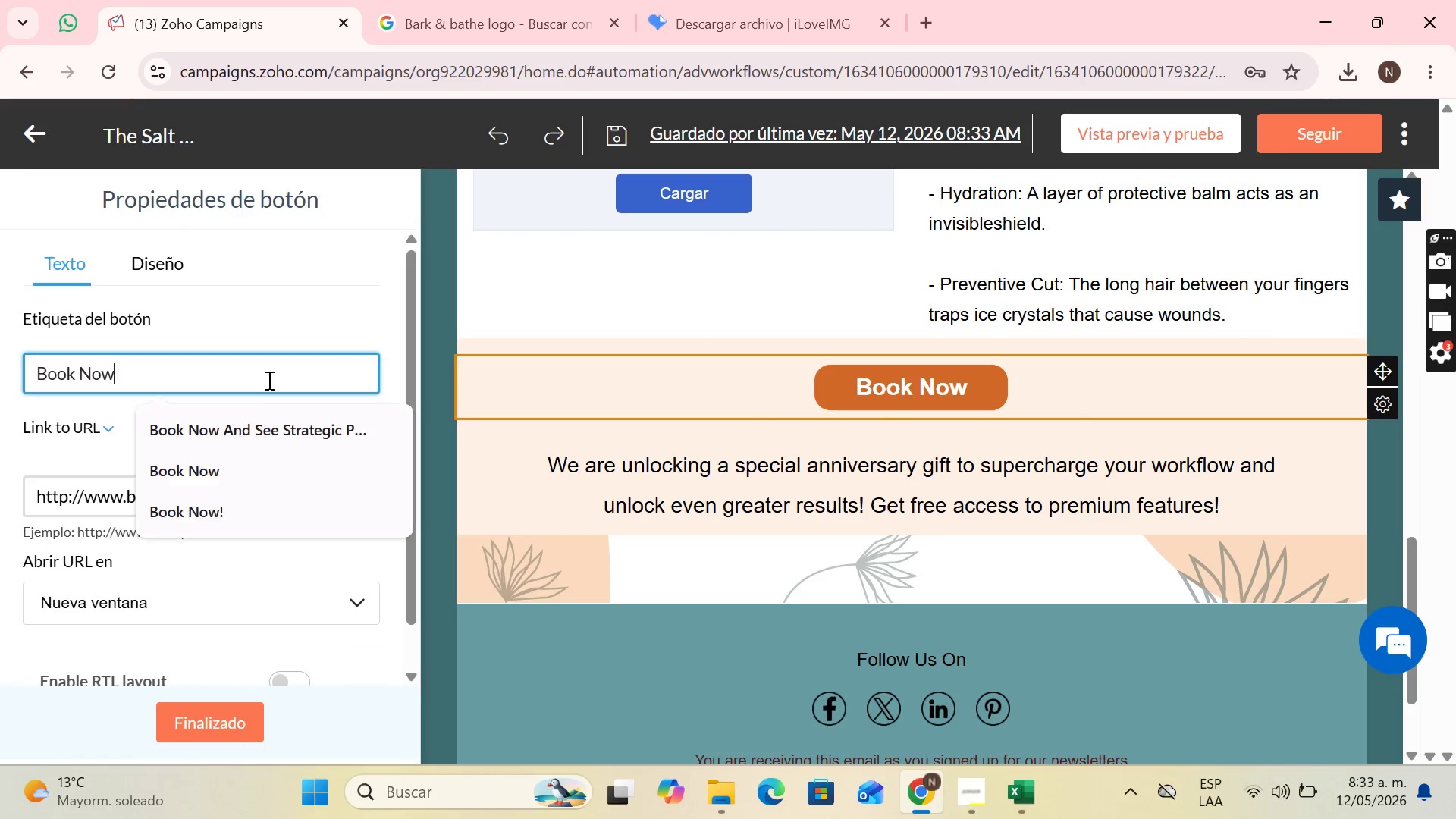 
key(Shift+1)
 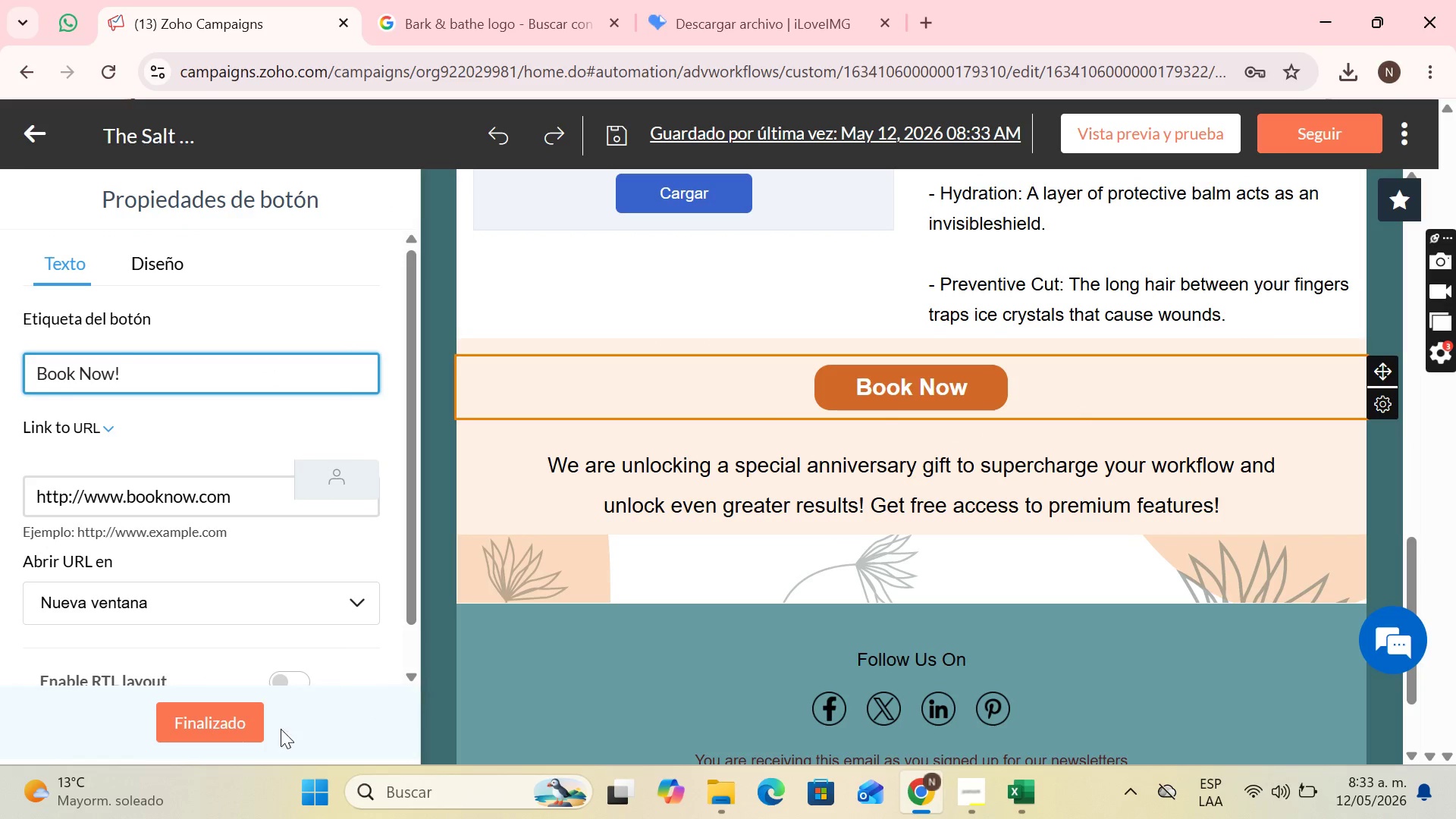 
left_click([202, 729])
 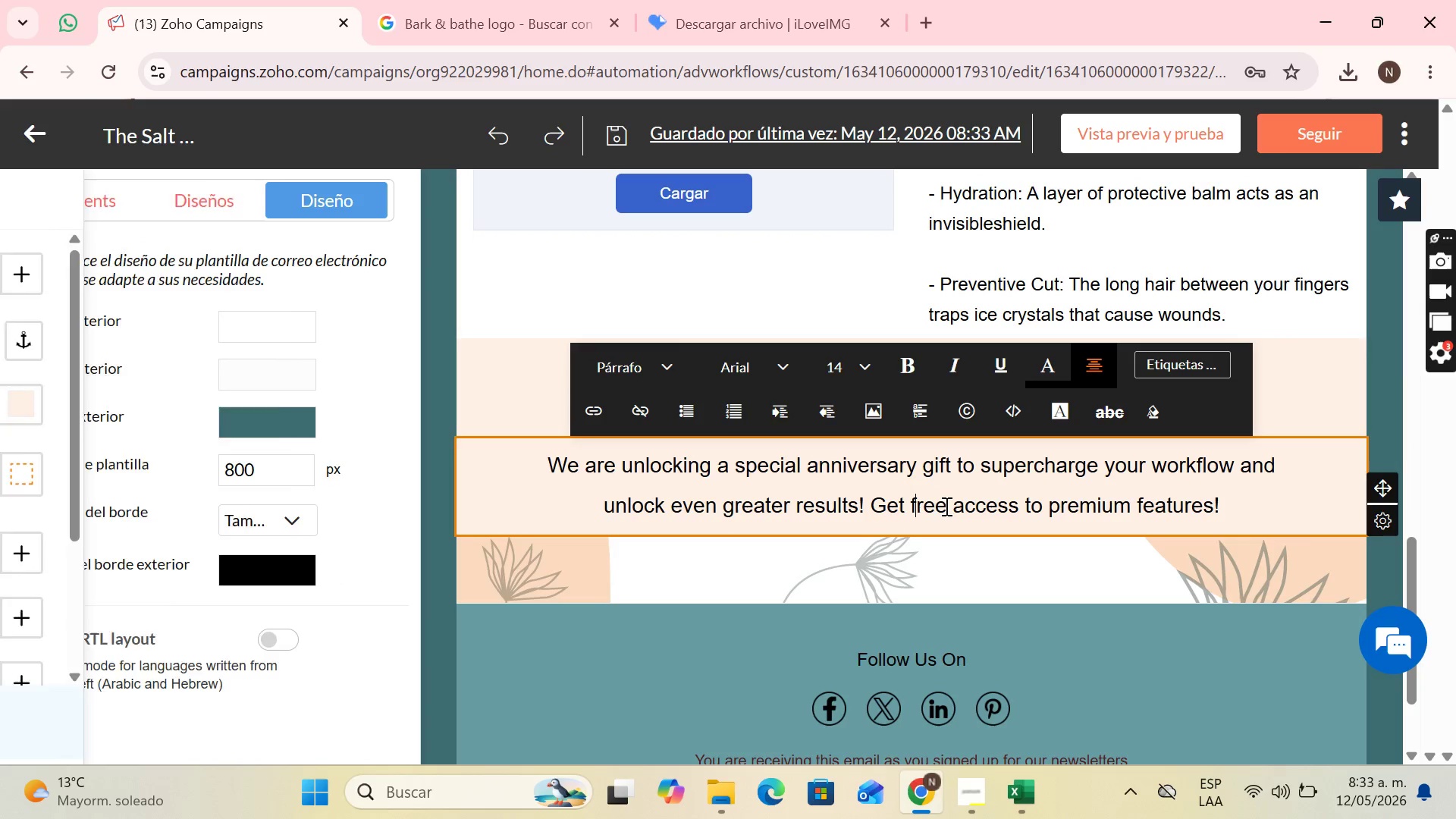 
left_click_drag(start_coordinate=[1269, 507], to_coordinate=[571, 456])
 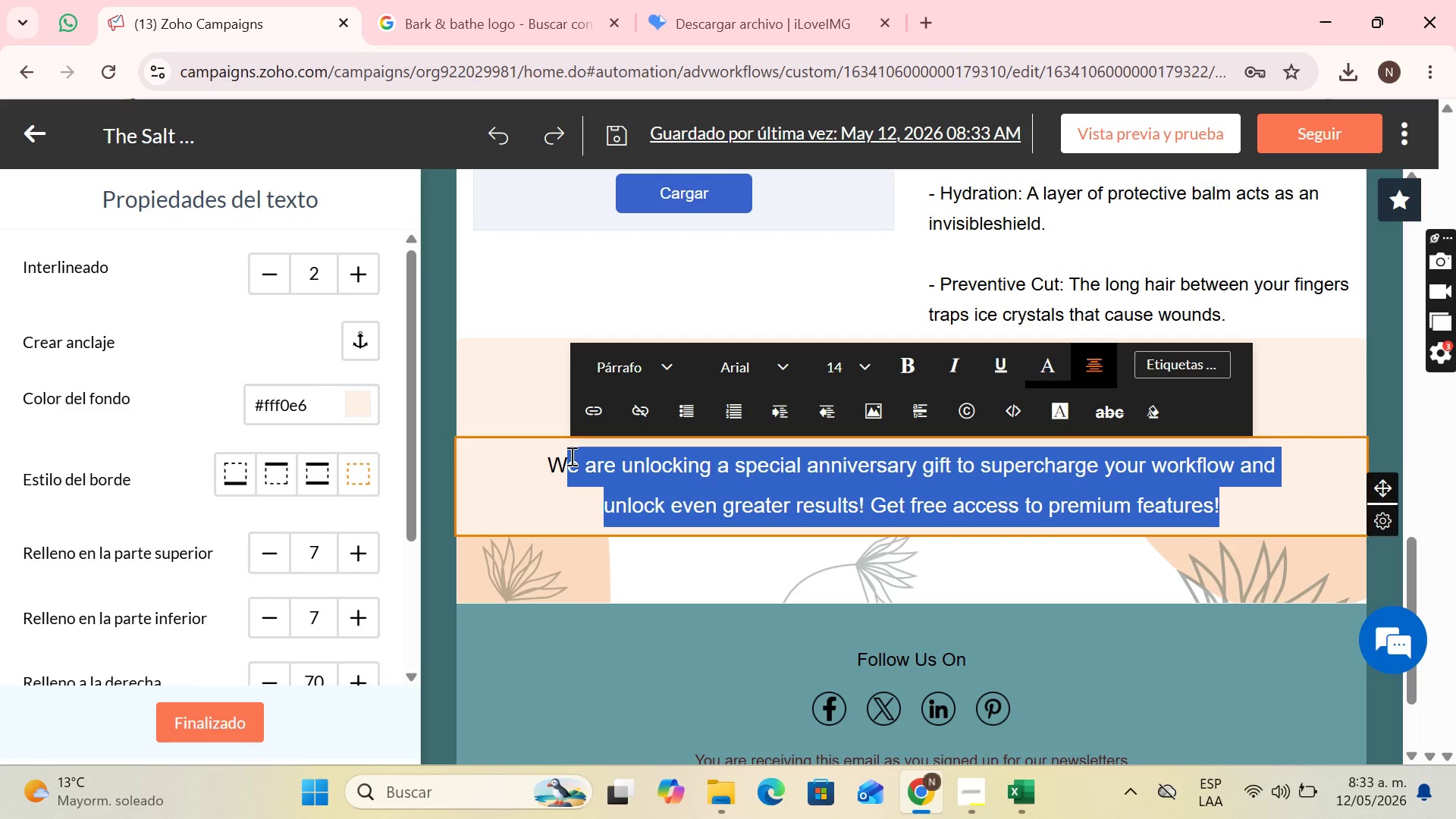 
wait(5.8)
 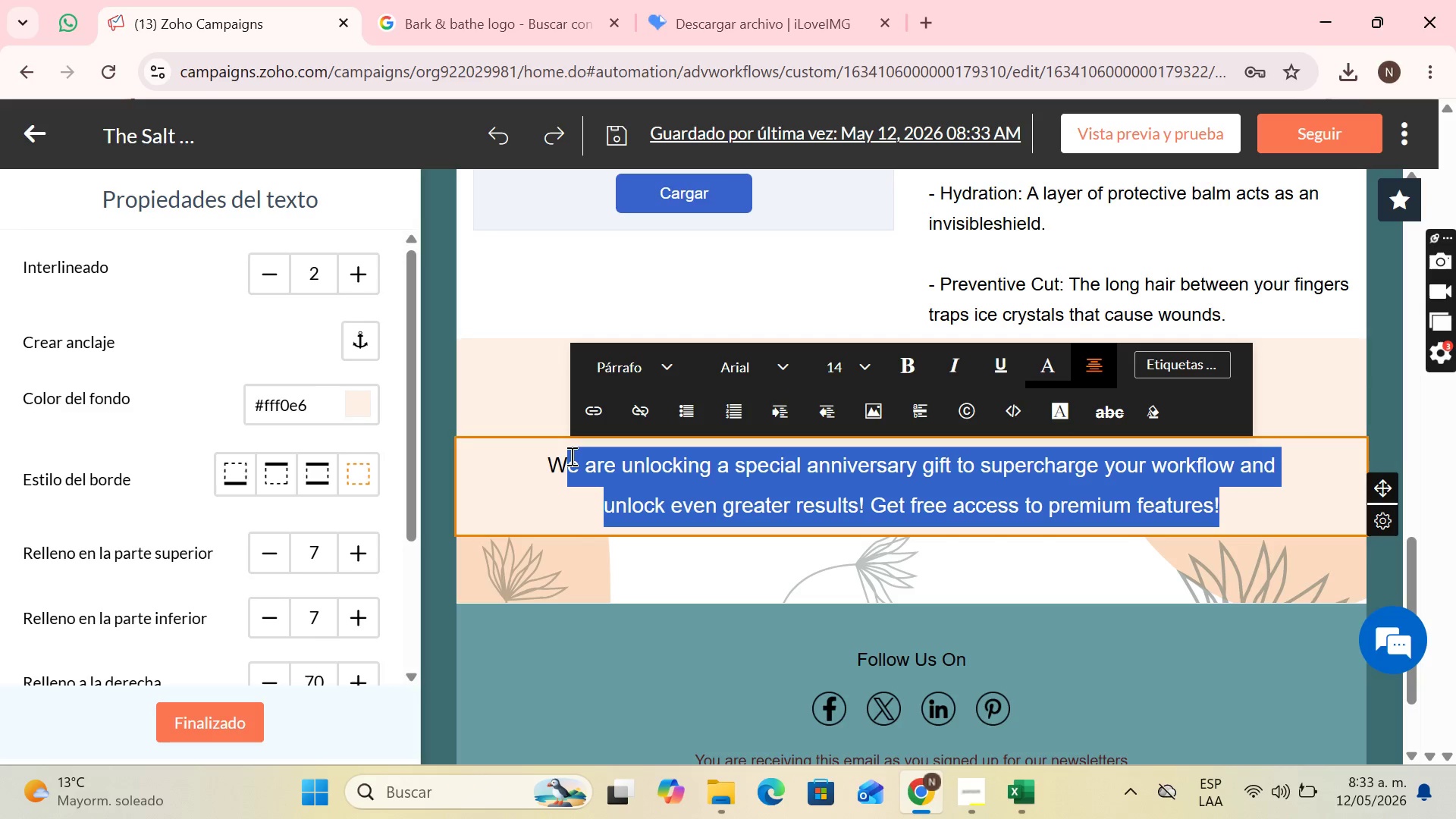 
key(CapsLock)
 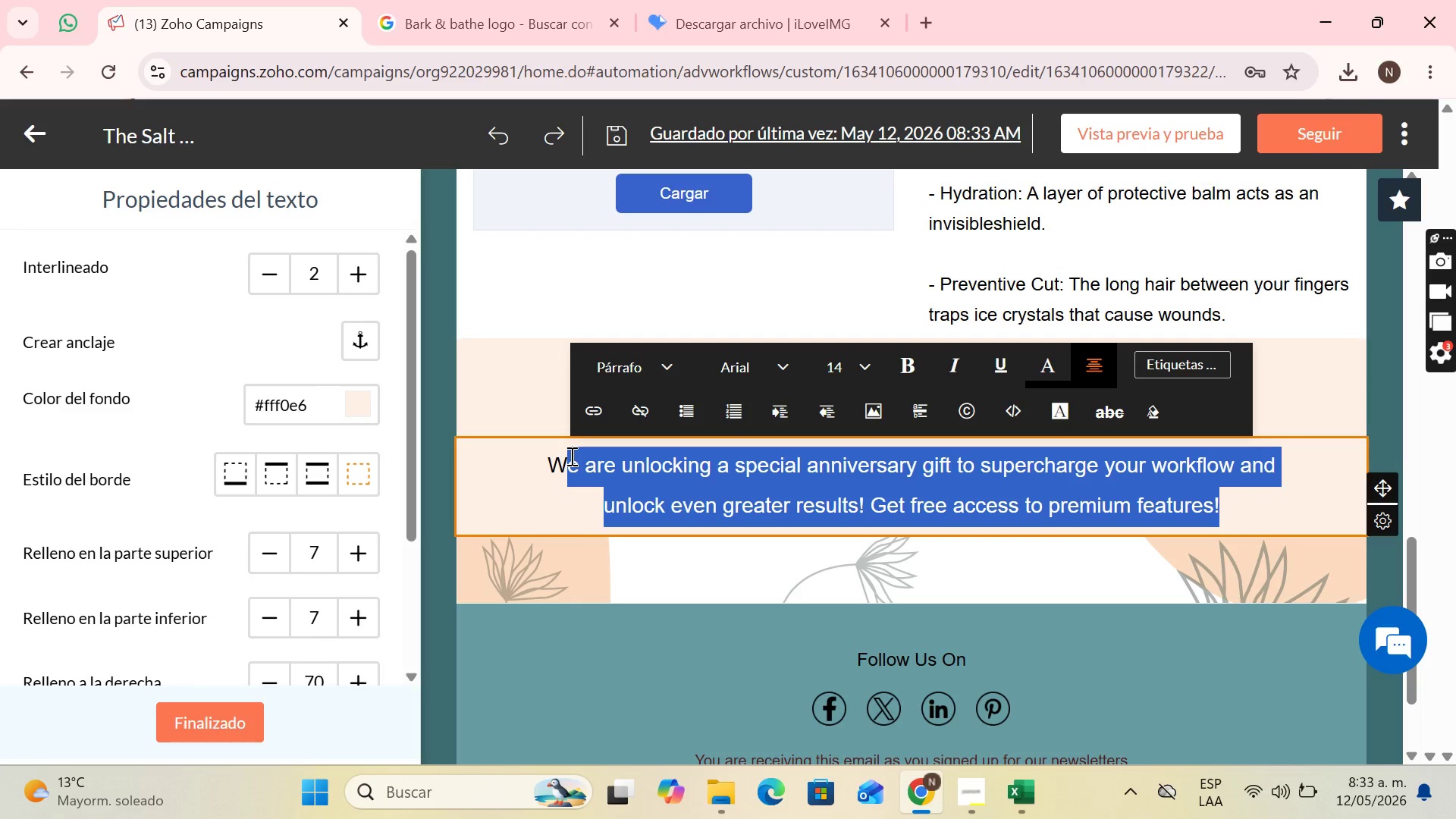 
key(A)
 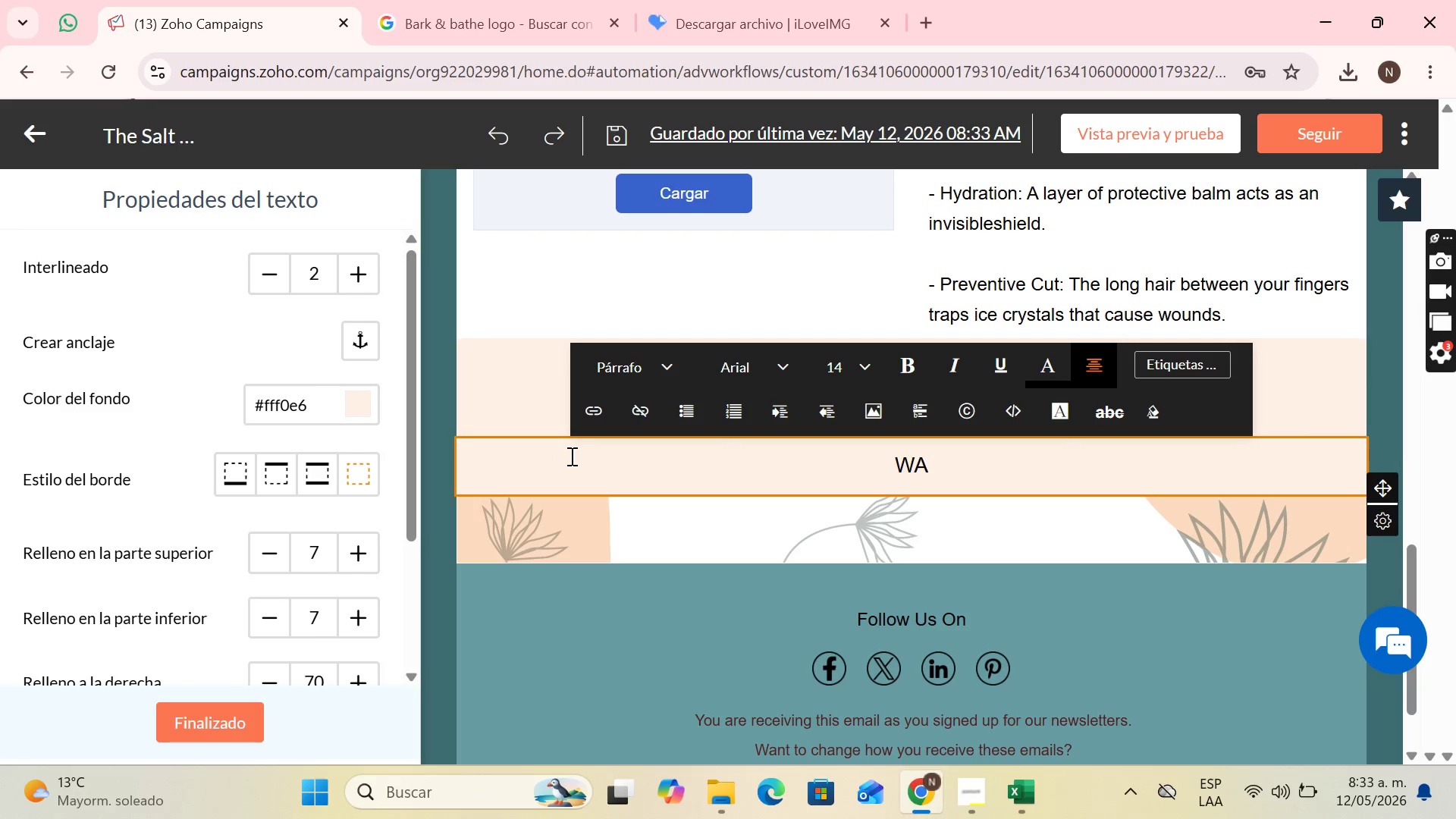 
key(CapsLock)
 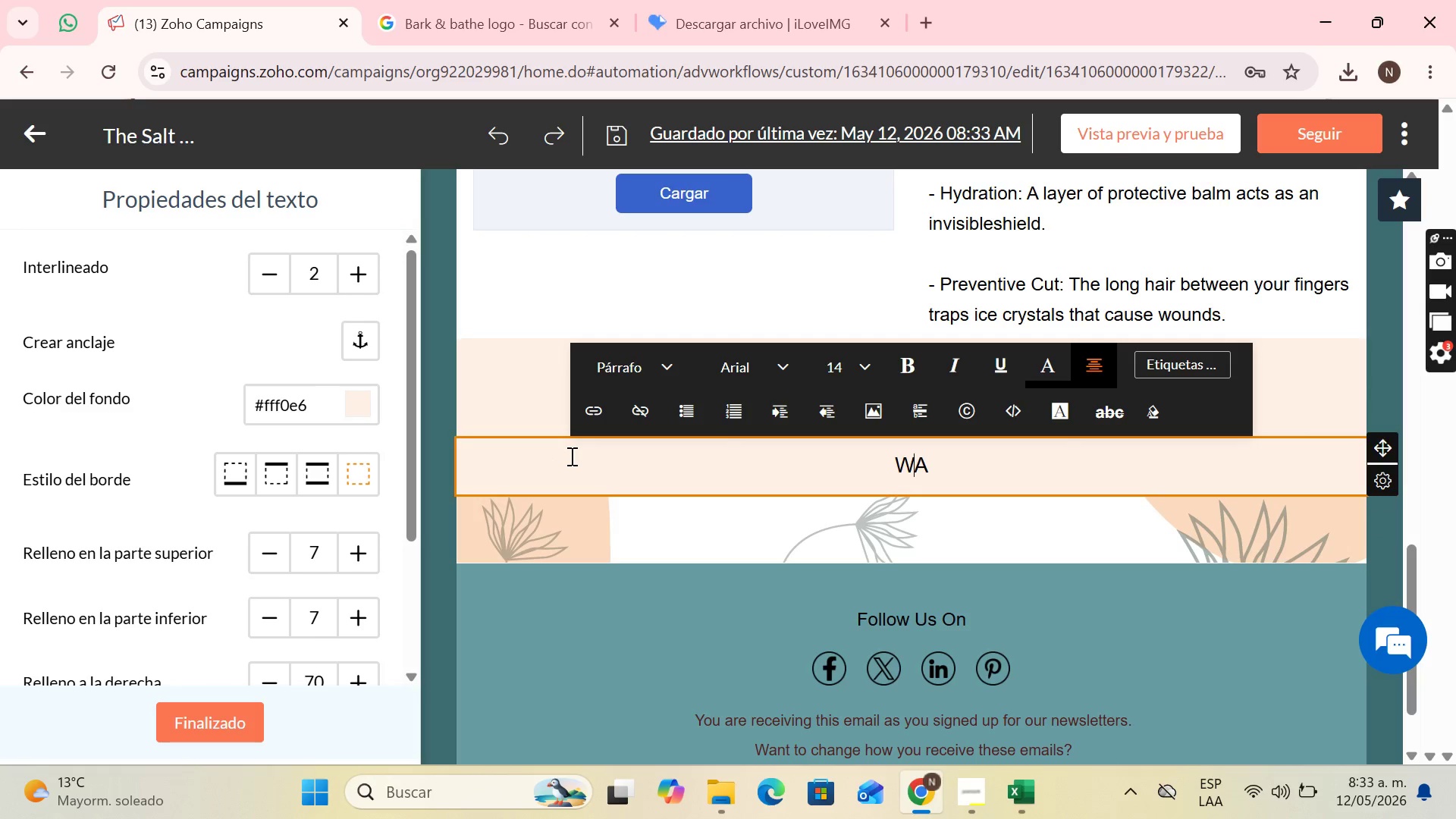 
key(ArrowLeft)
 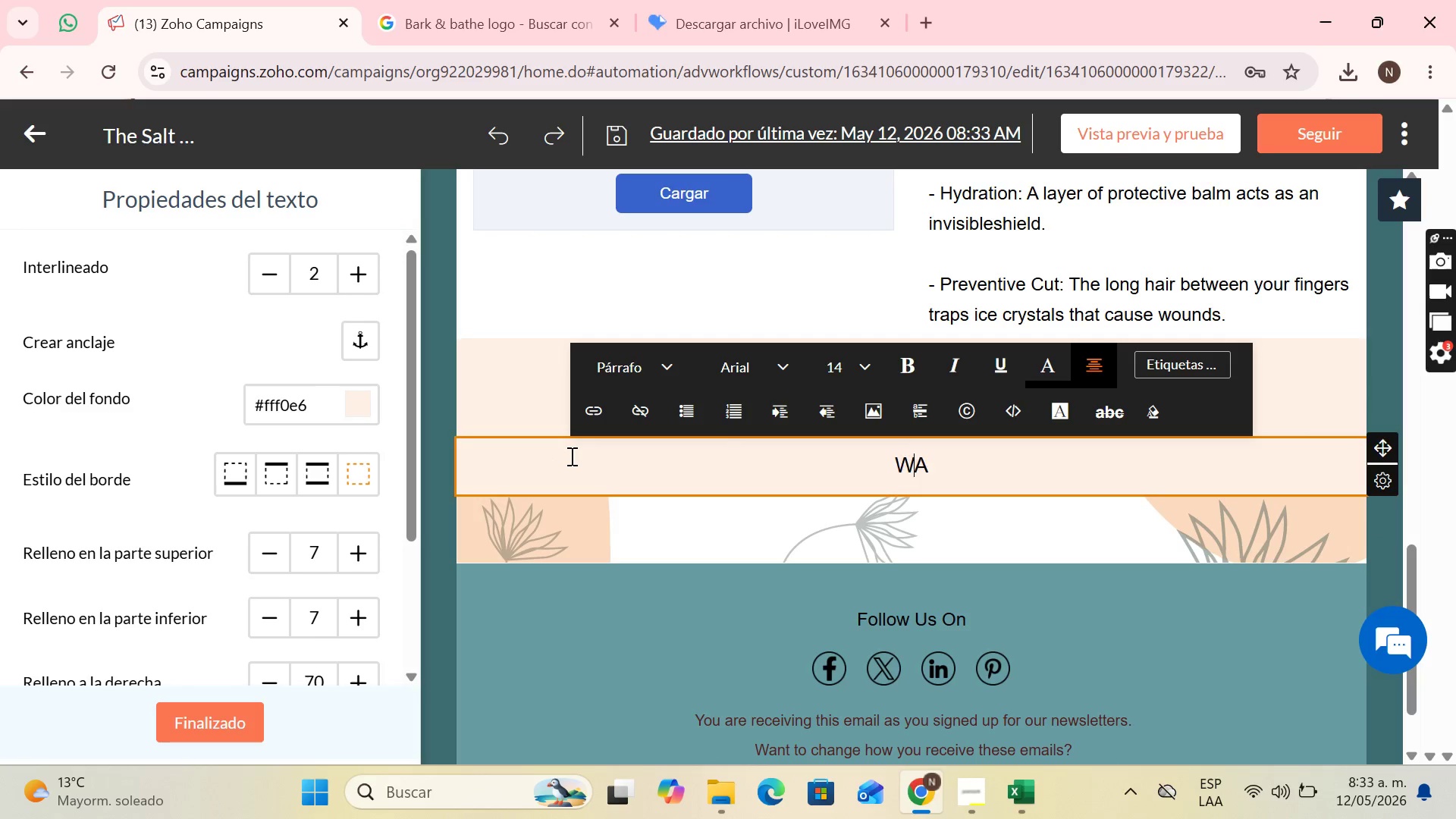 
key(Backspace)
 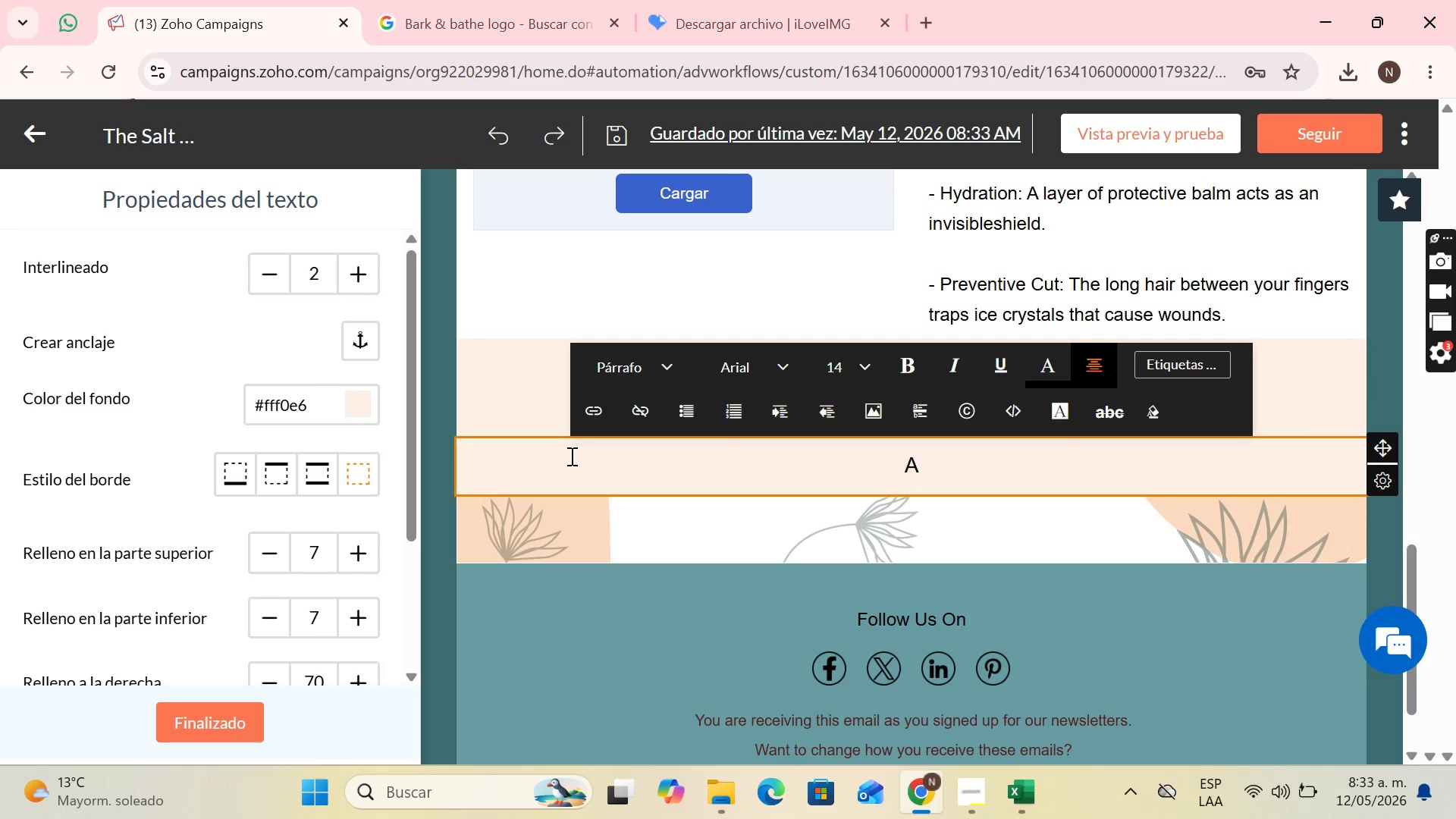 
key(ArrowRight)
 